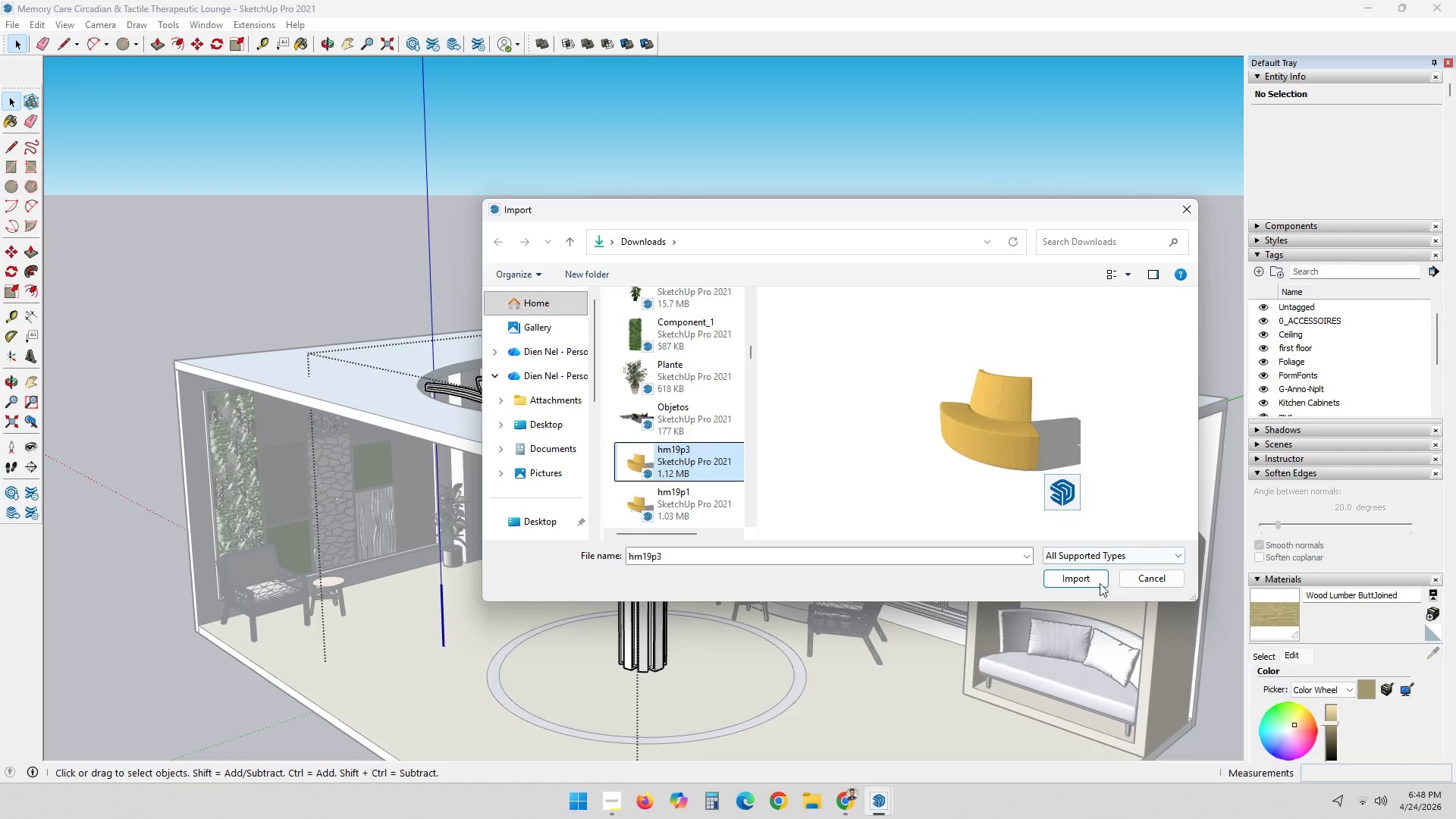 
left_click([1094, 576])
 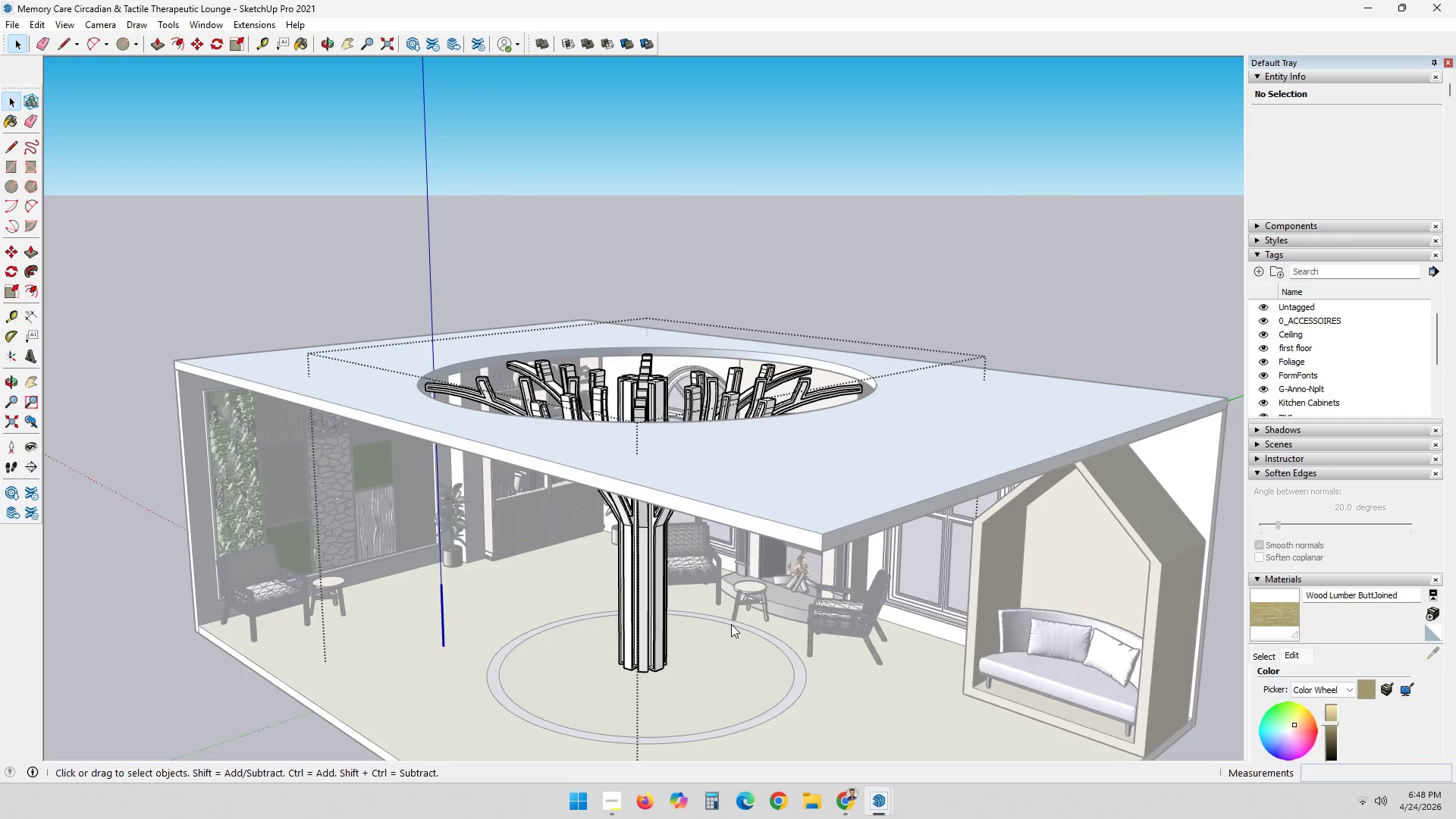 
wait(10.75)
 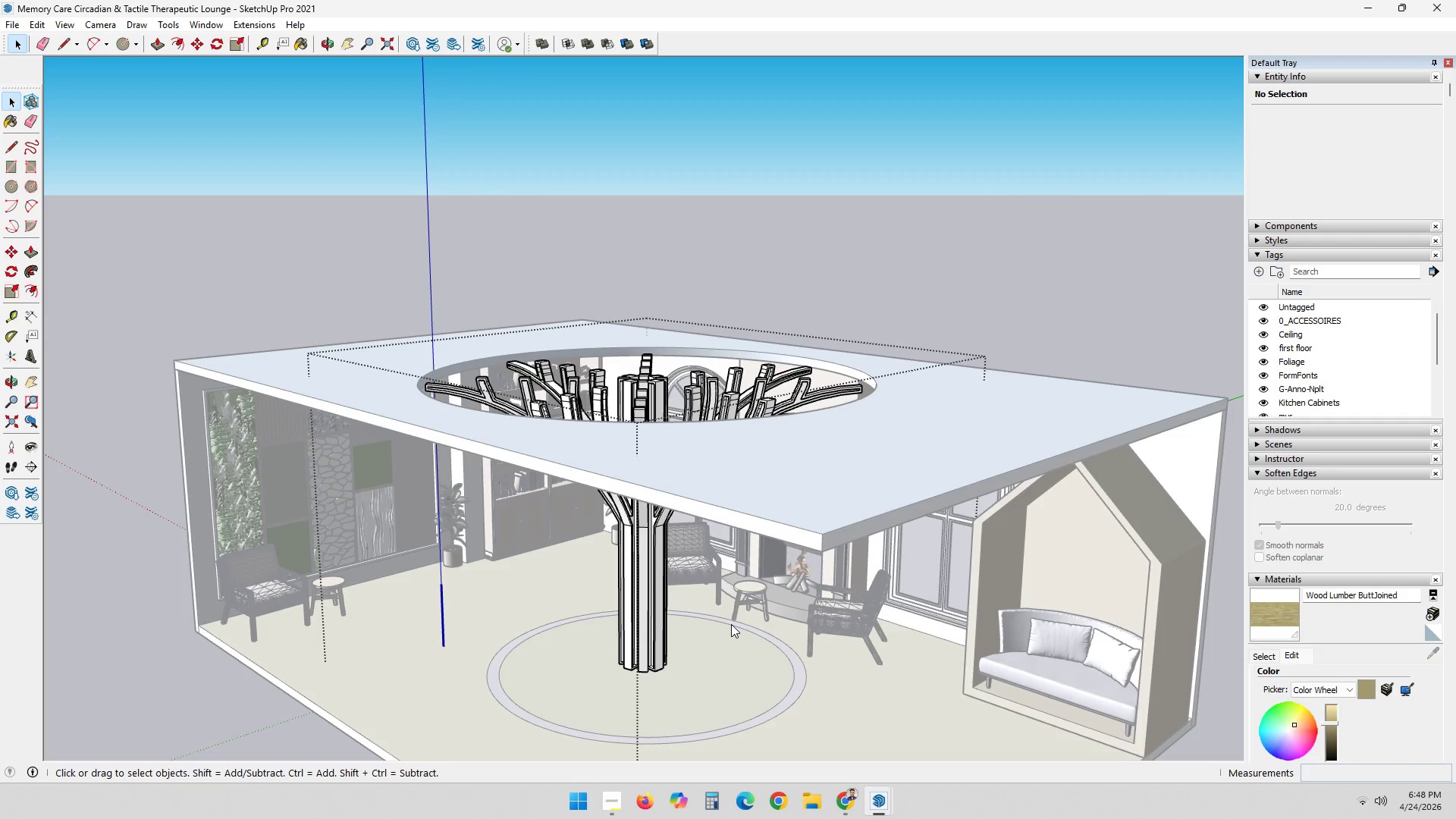 
scroll: coordinate [517, 691], scroll_direction: up, amount: 5.0
 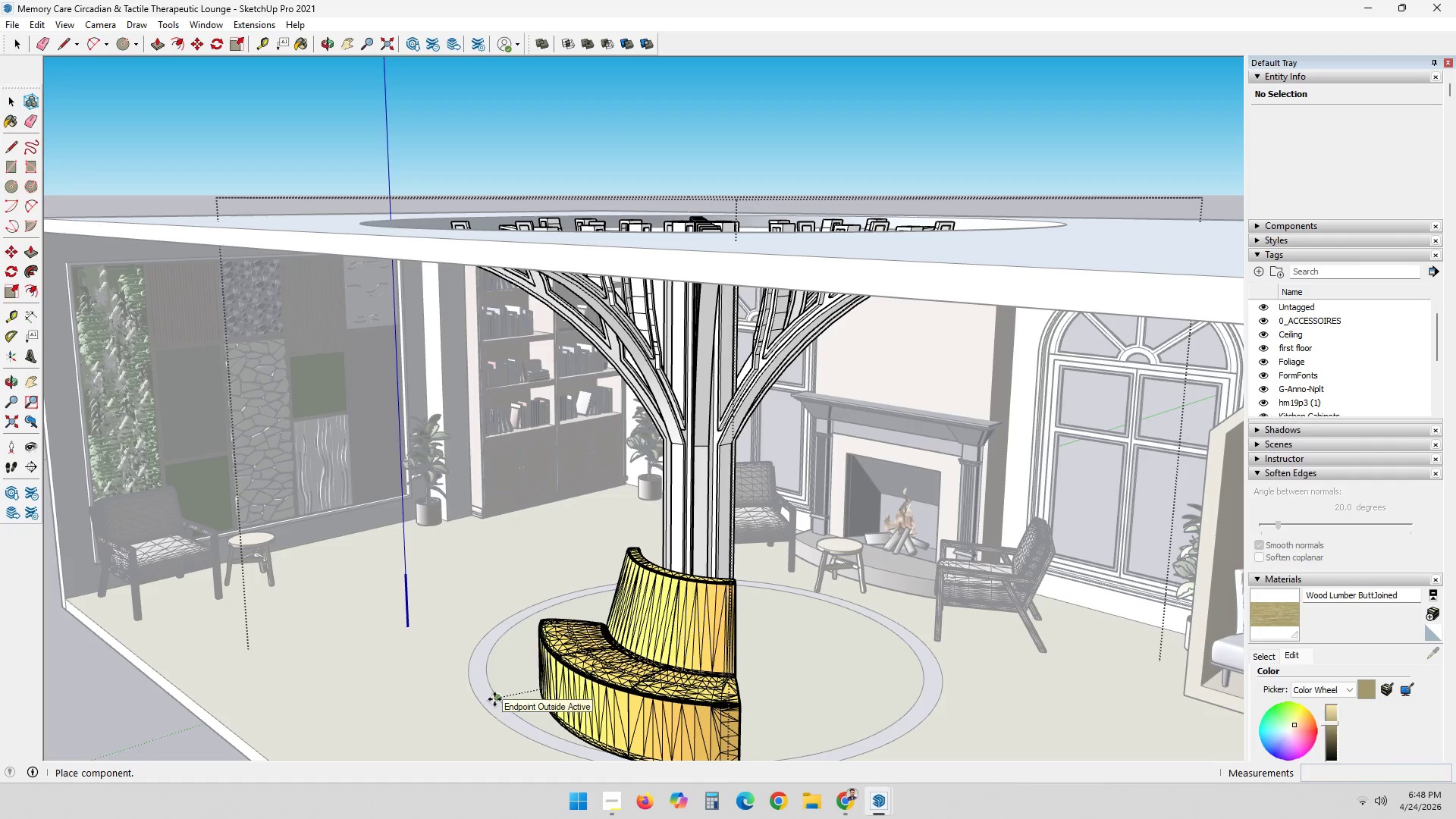 
left_click([494, 699])
 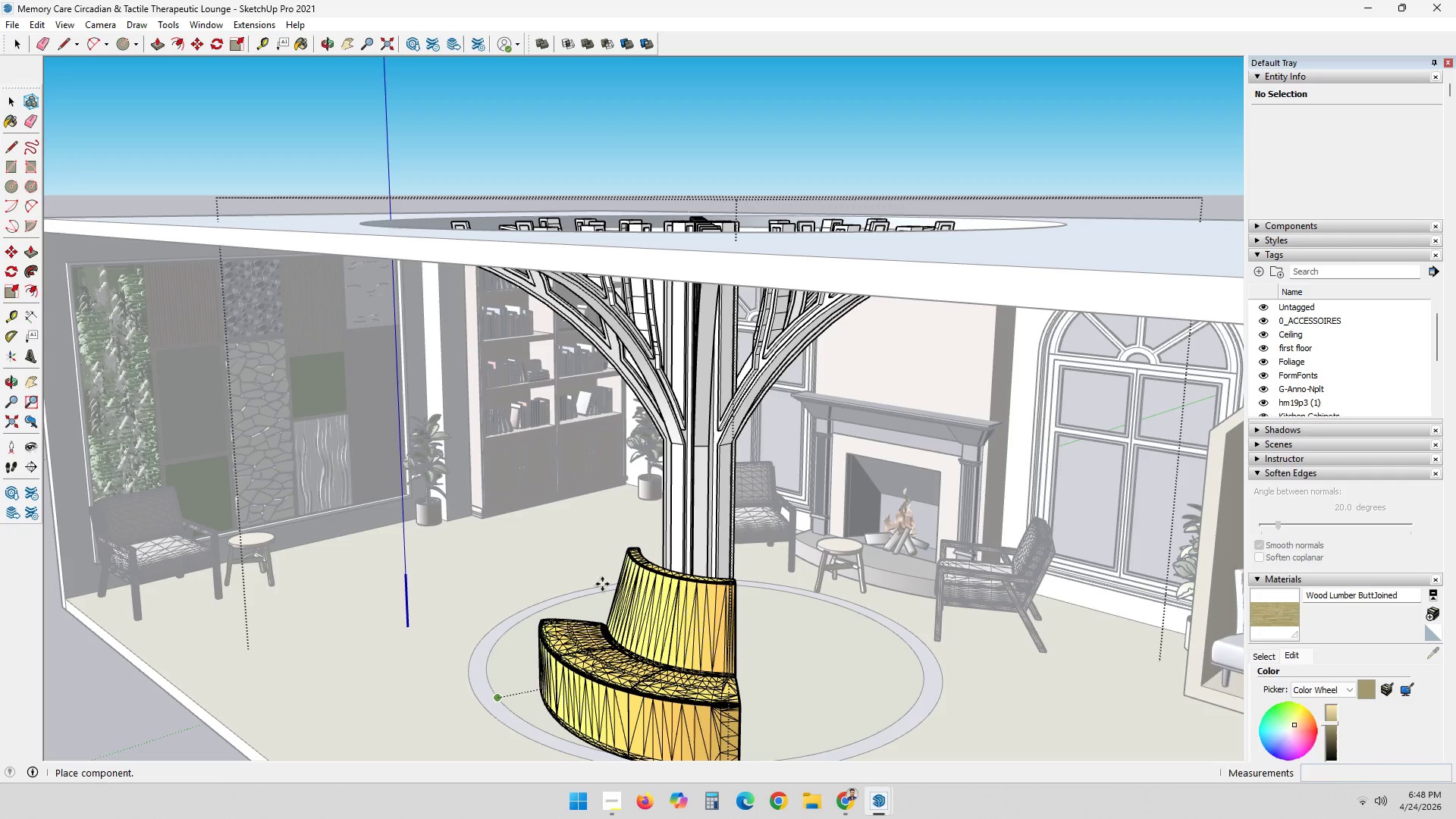 
scroll: coordinate [770, 522], scroll_direction: down, amount: 8.0
 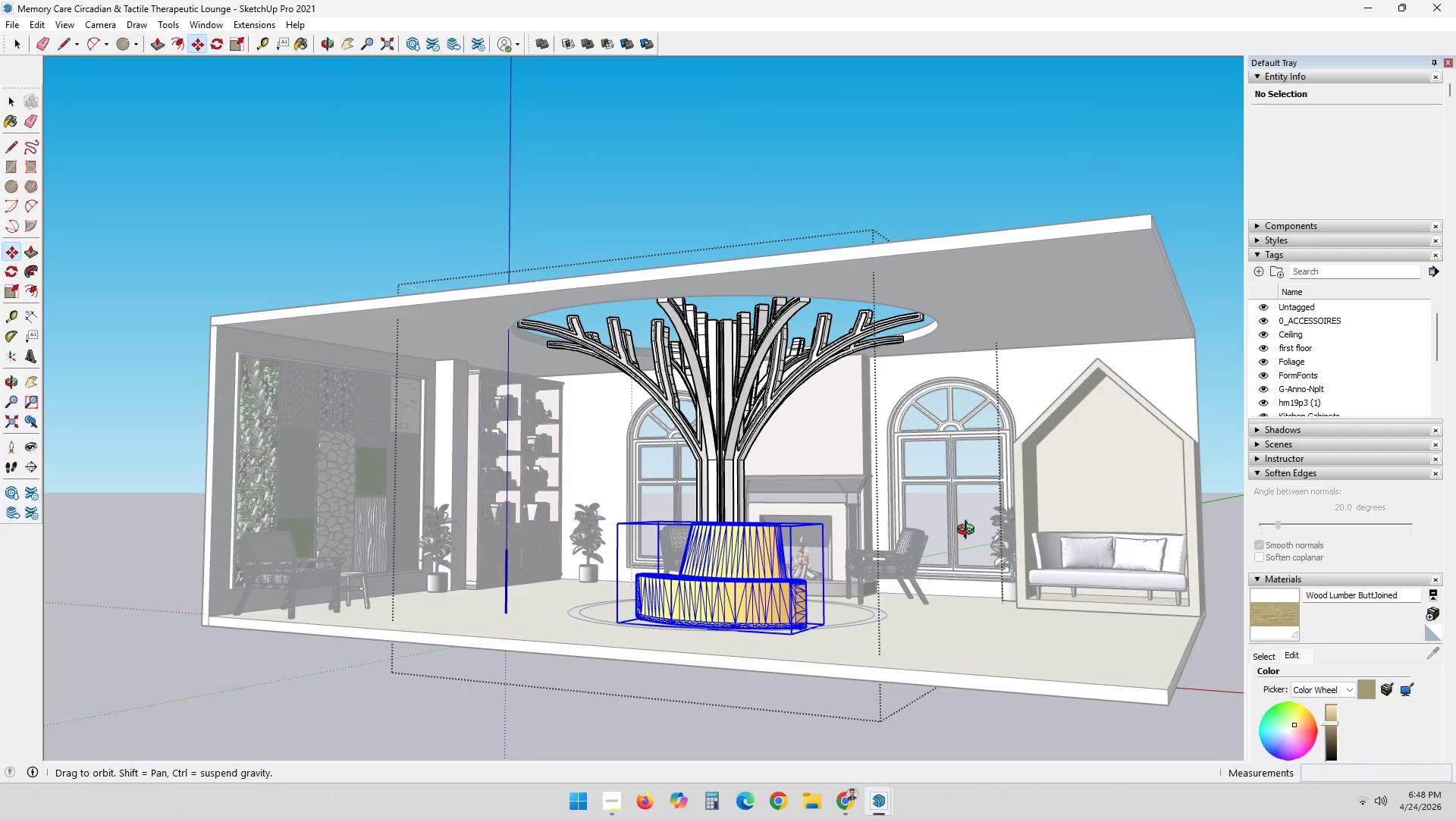 
scroll: coordinate [872, 737], scroll_direction: up, amount: 20.0
 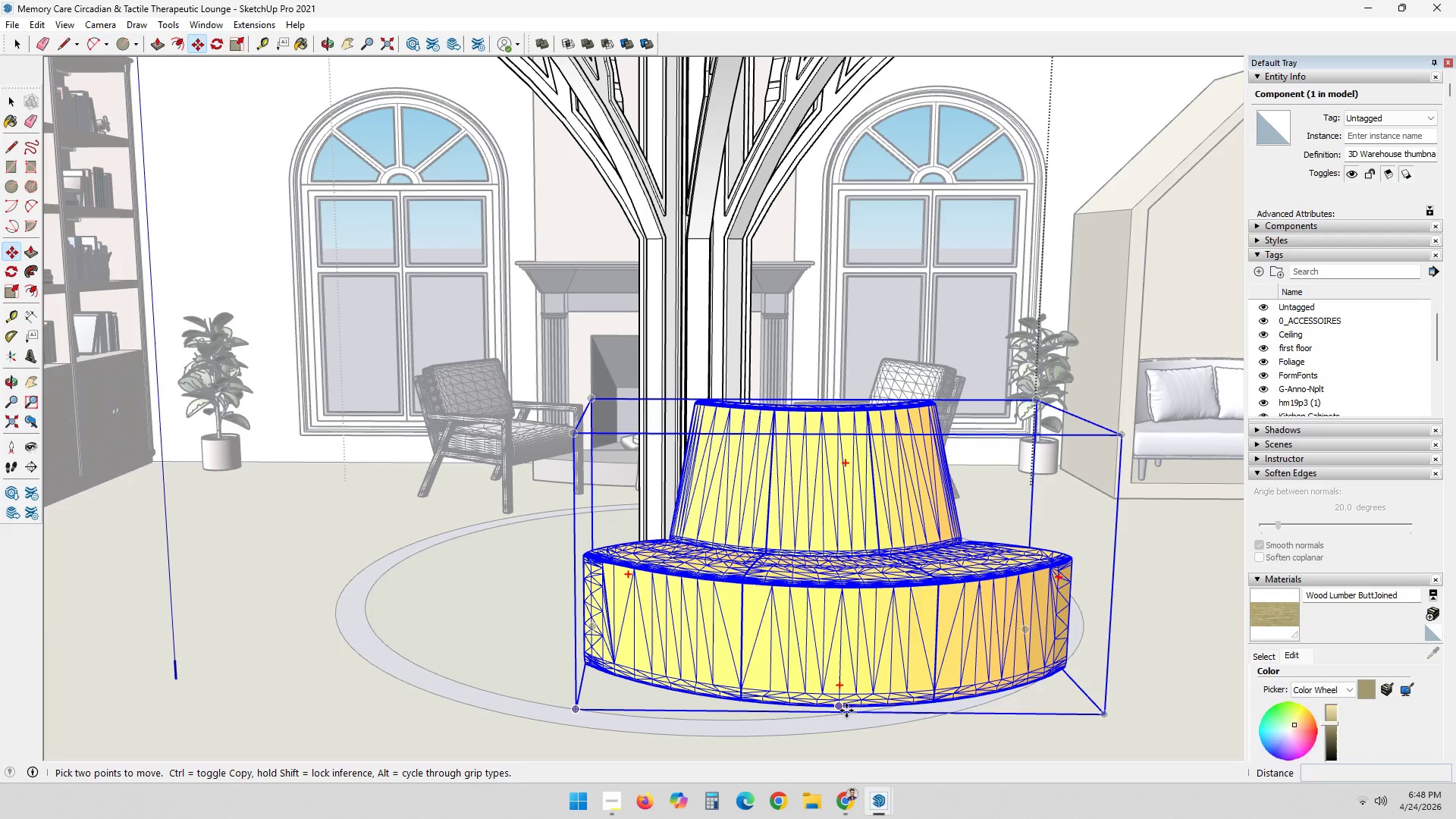 
left_click([846, 711])
 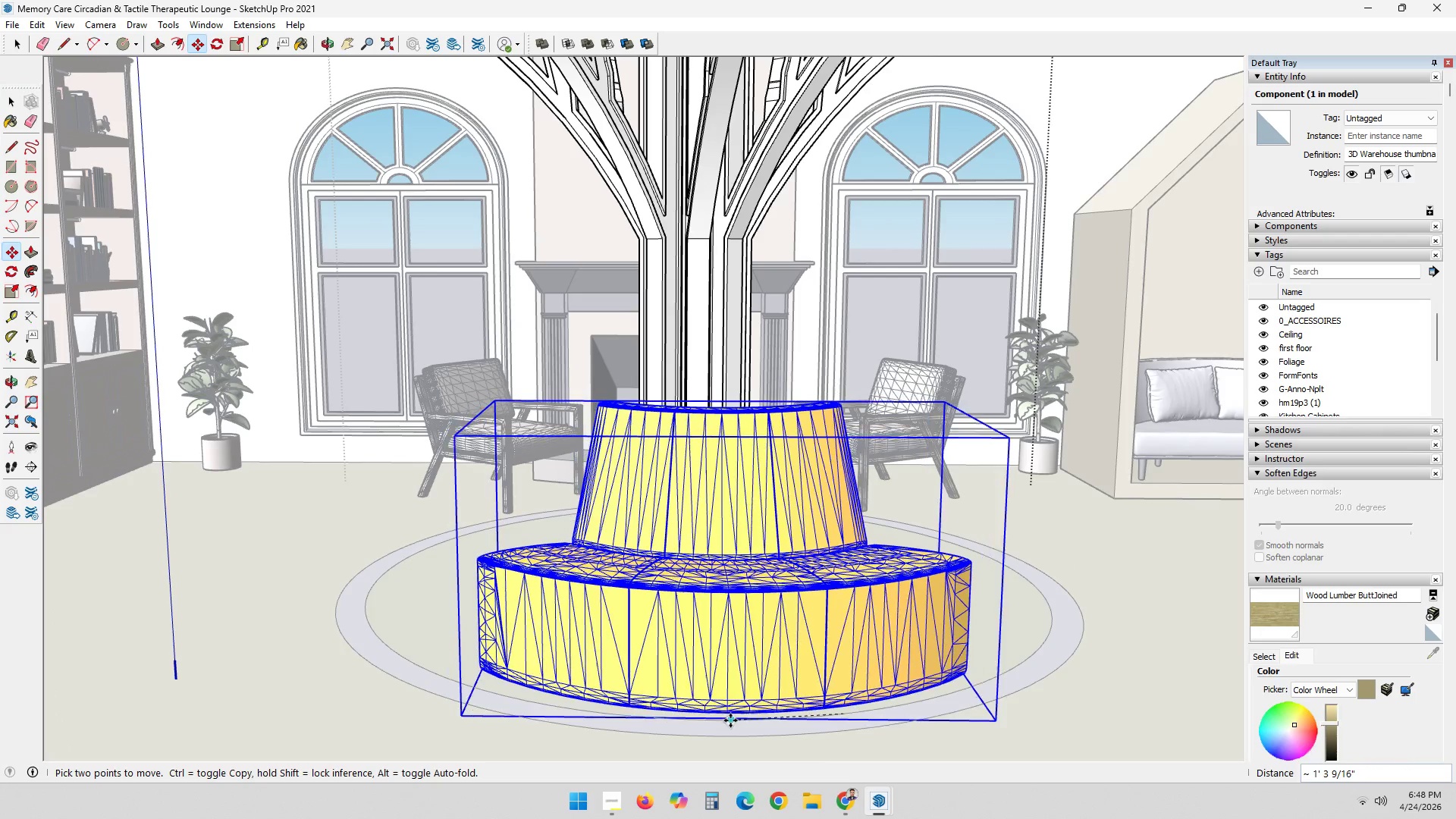 
left_click([732, 722])
 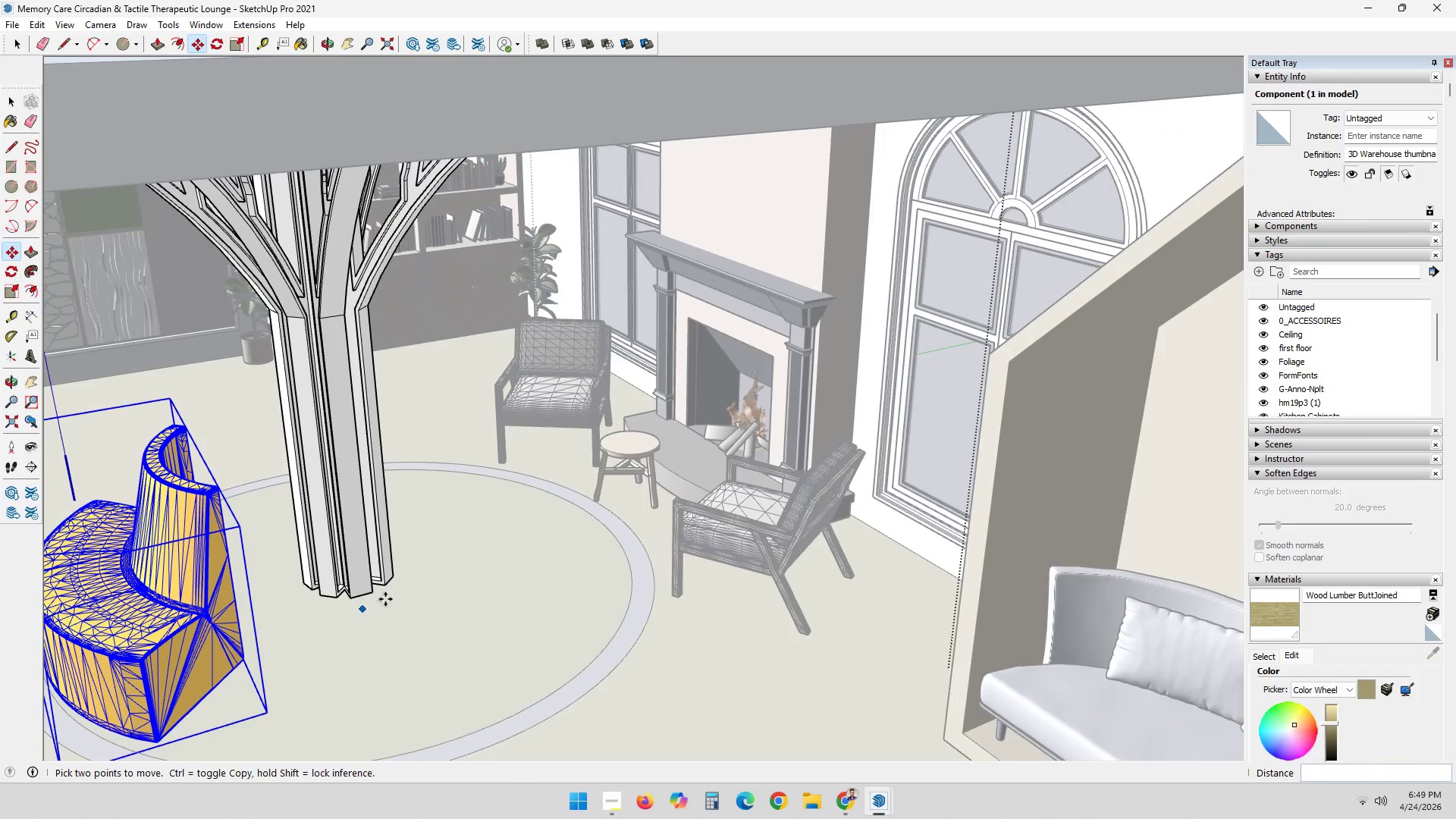 
wait(5.12)
 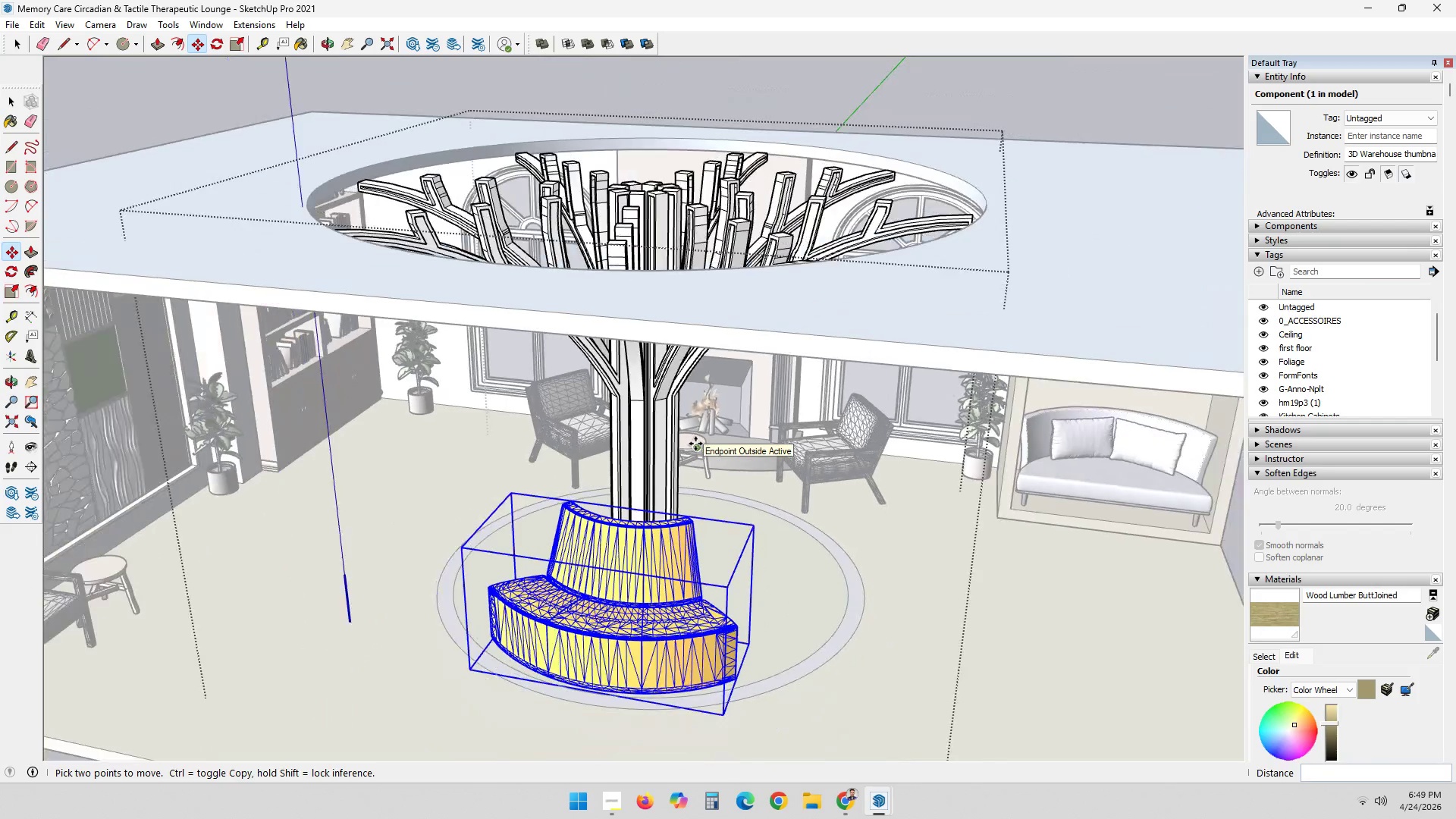 
key(Space)
 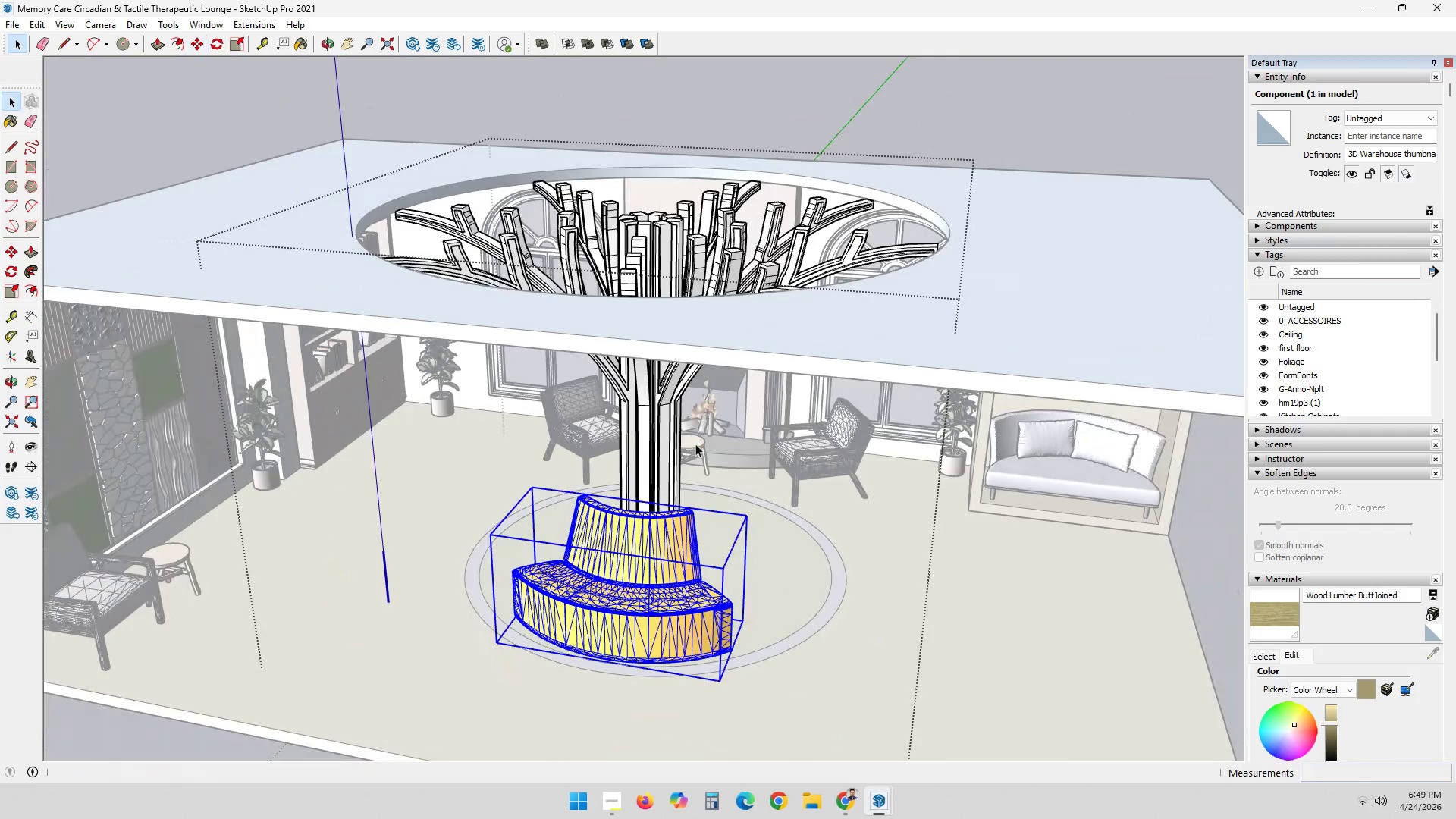 
scroll: coordinate [683, 397], scroll_direction: down, amount: 25.0
 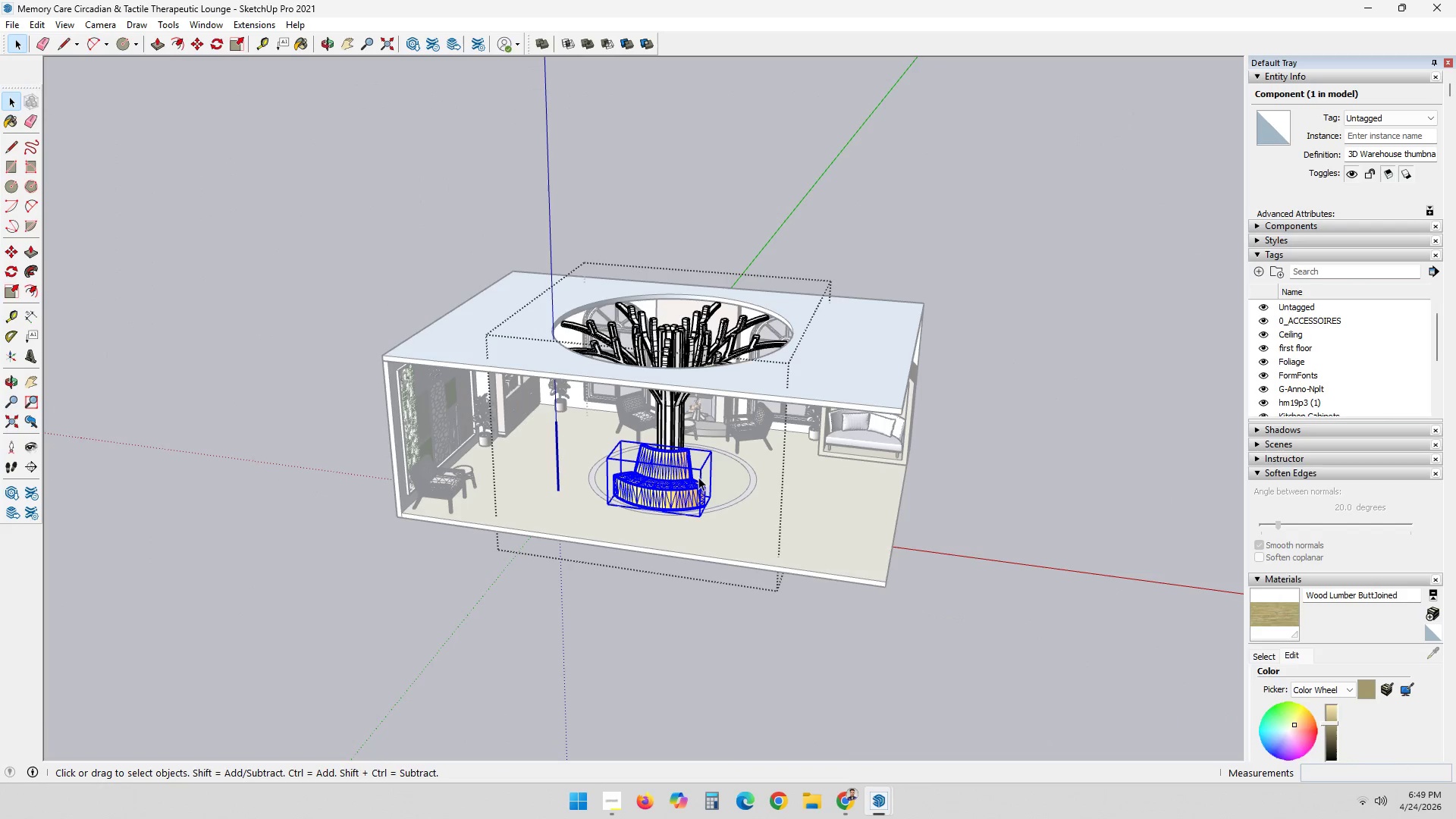 
key(Control+ControlLeft)
 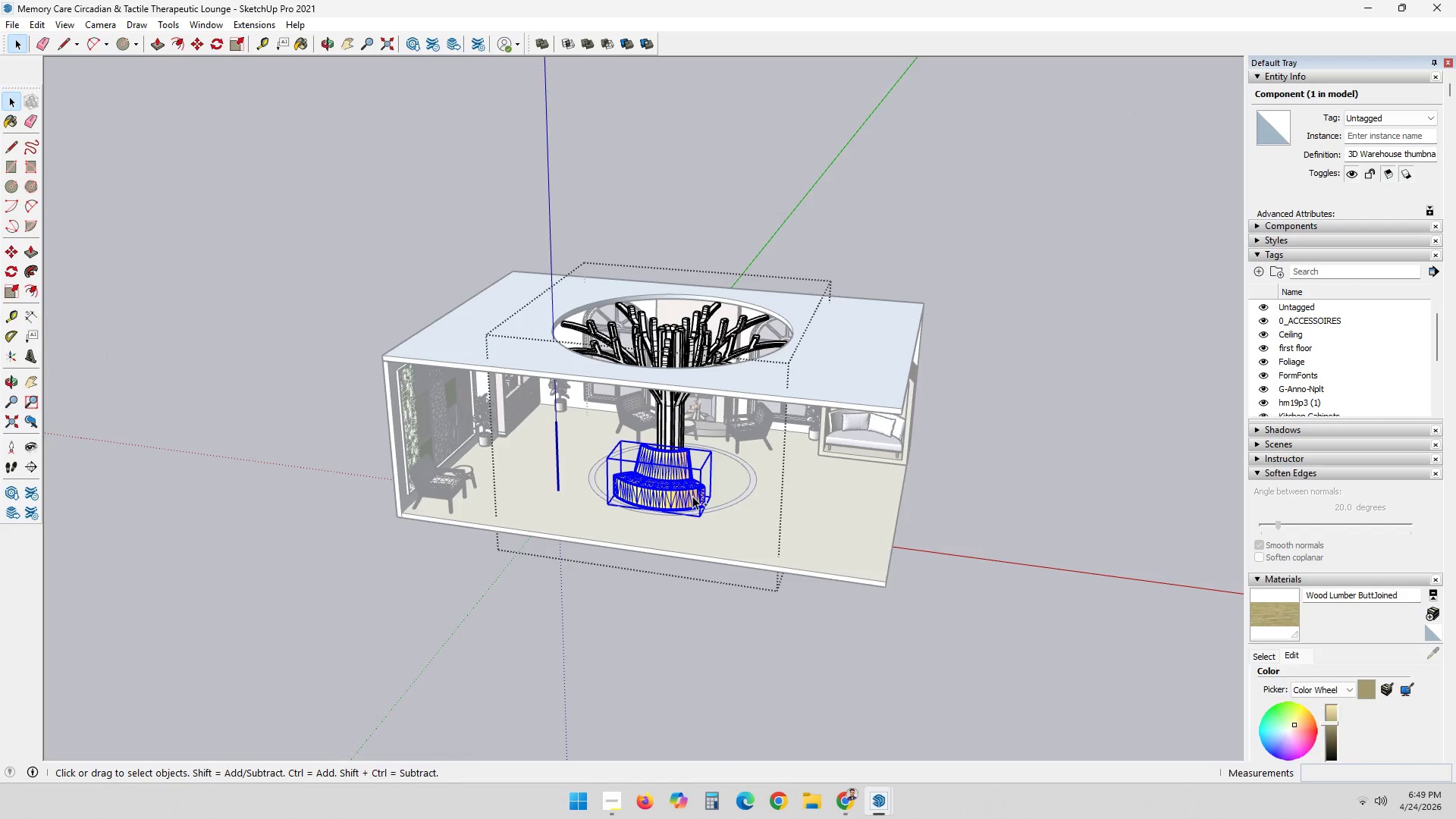 
key(Control+X)
 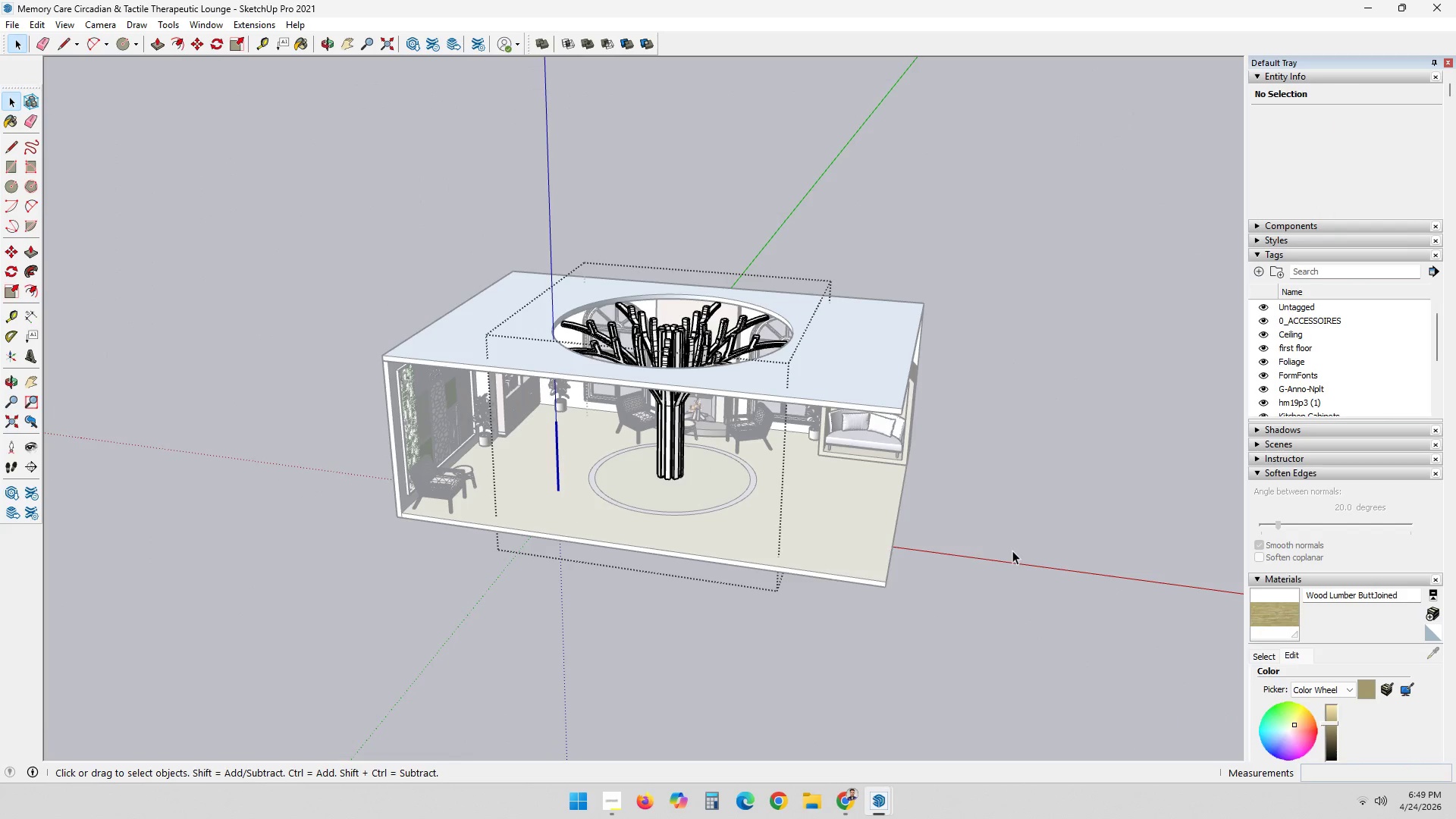 
double_click([1028, 526])
 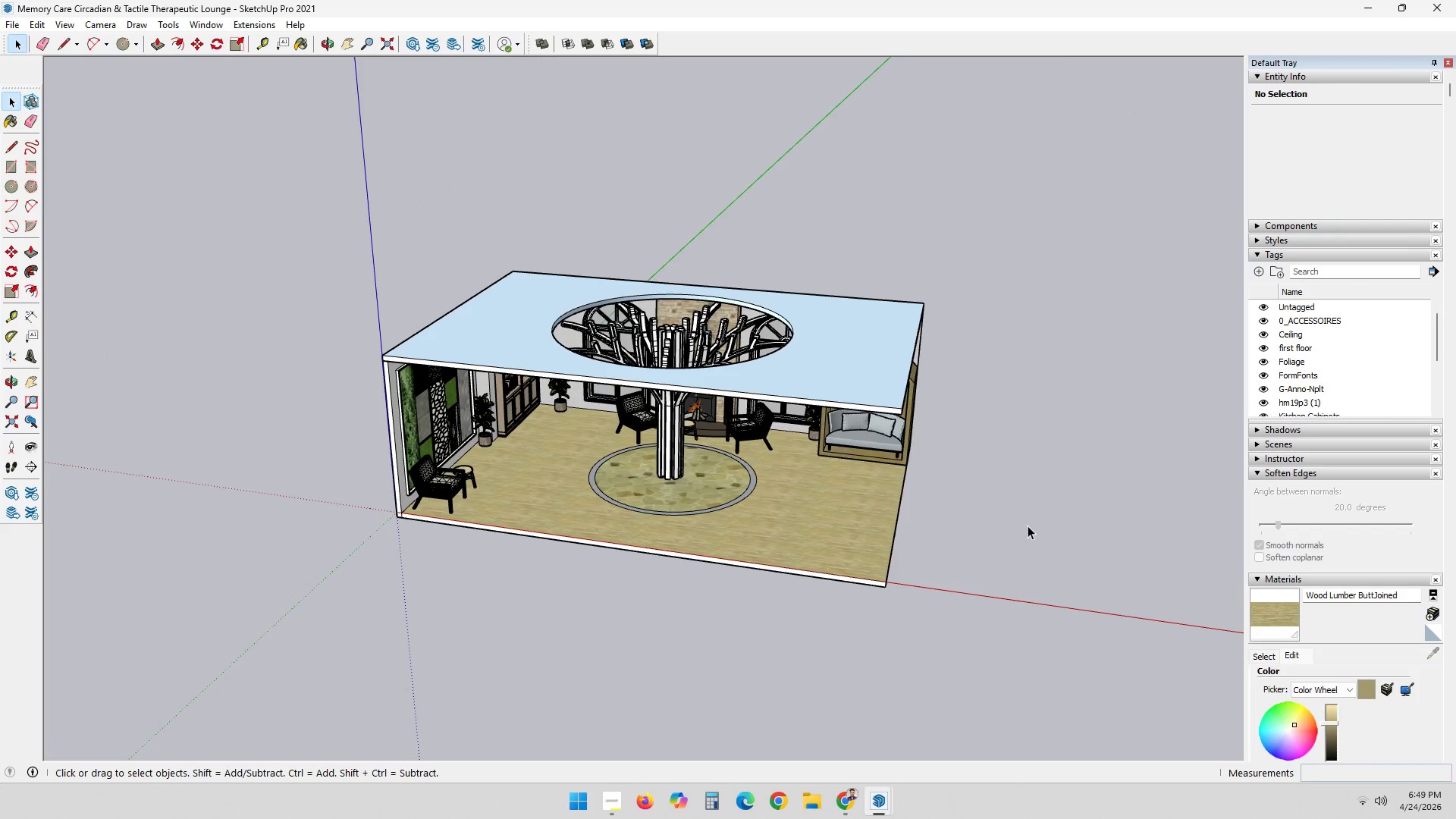 
triple_click([1028, 526])
 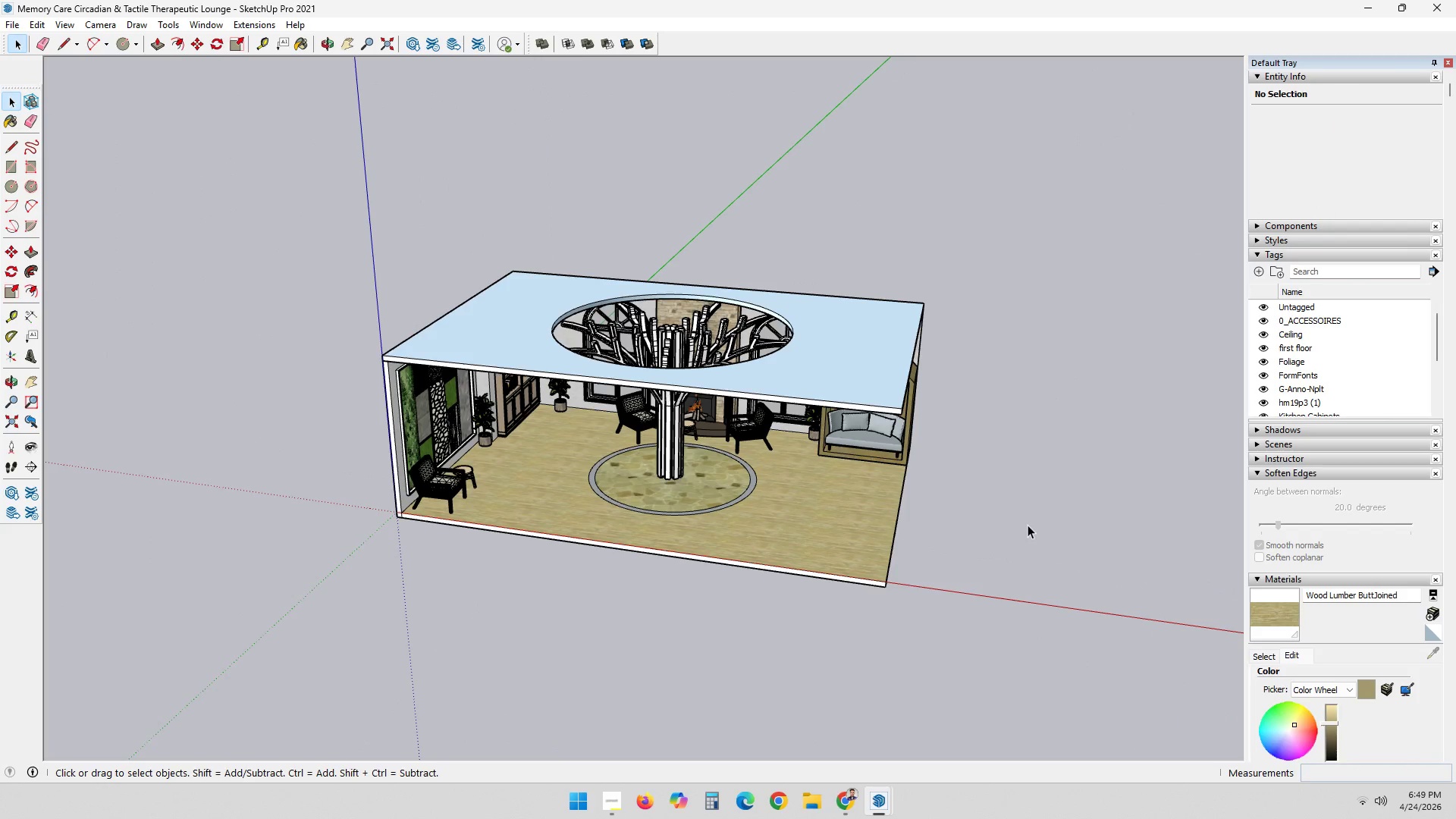 
key(Control+V)
 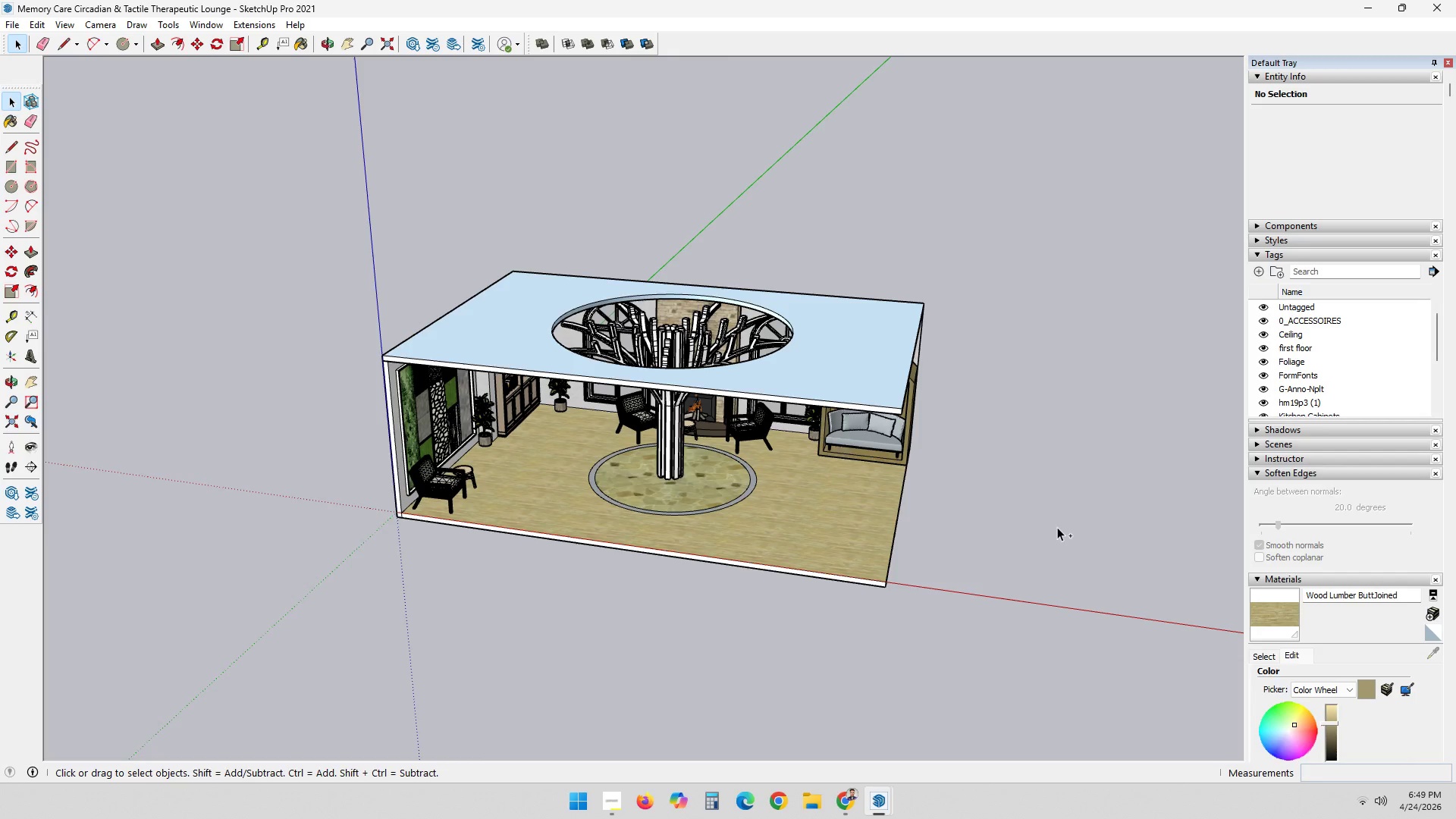 
wait(7.28)
 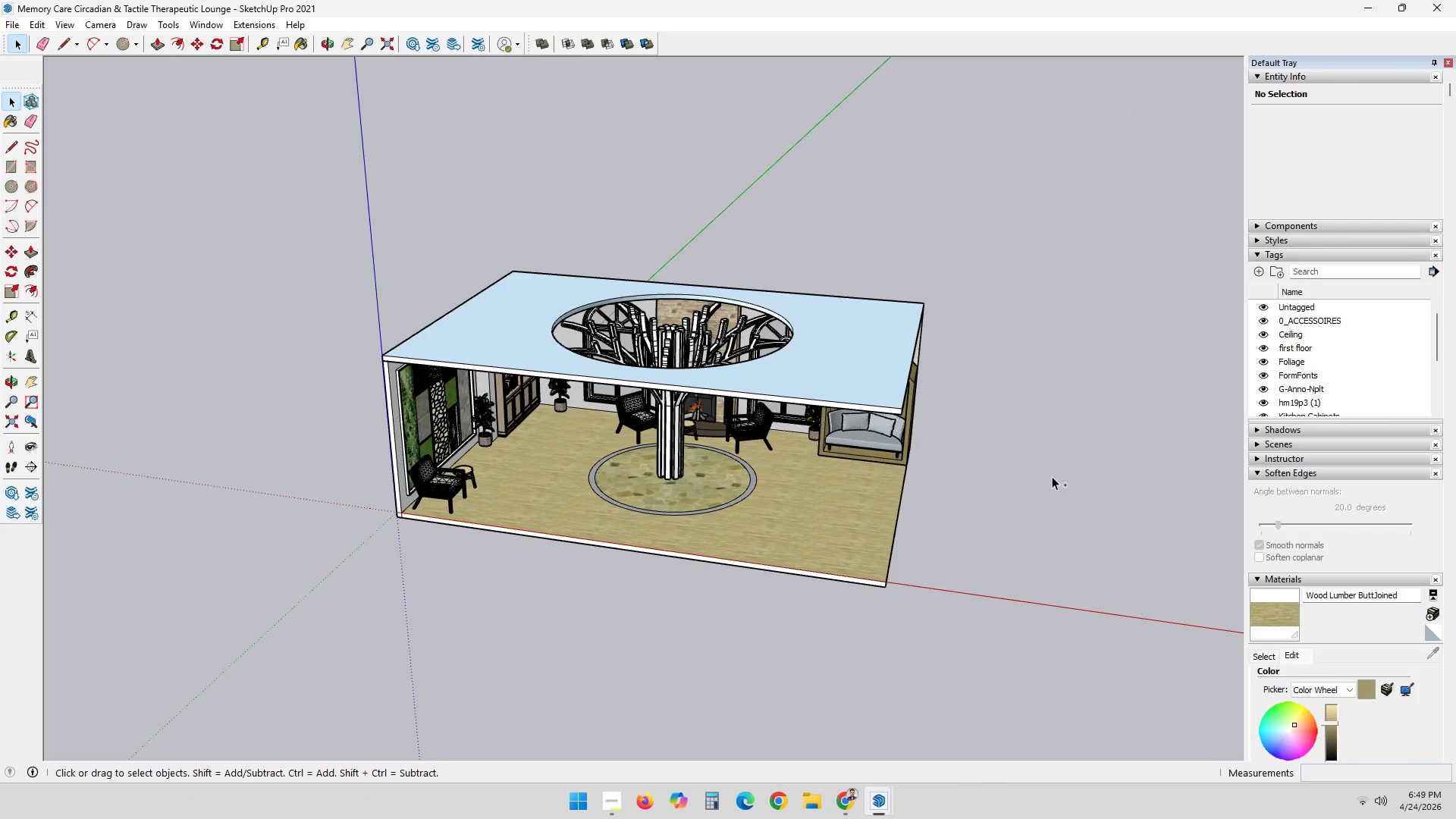 
left_click([1031, 546])
 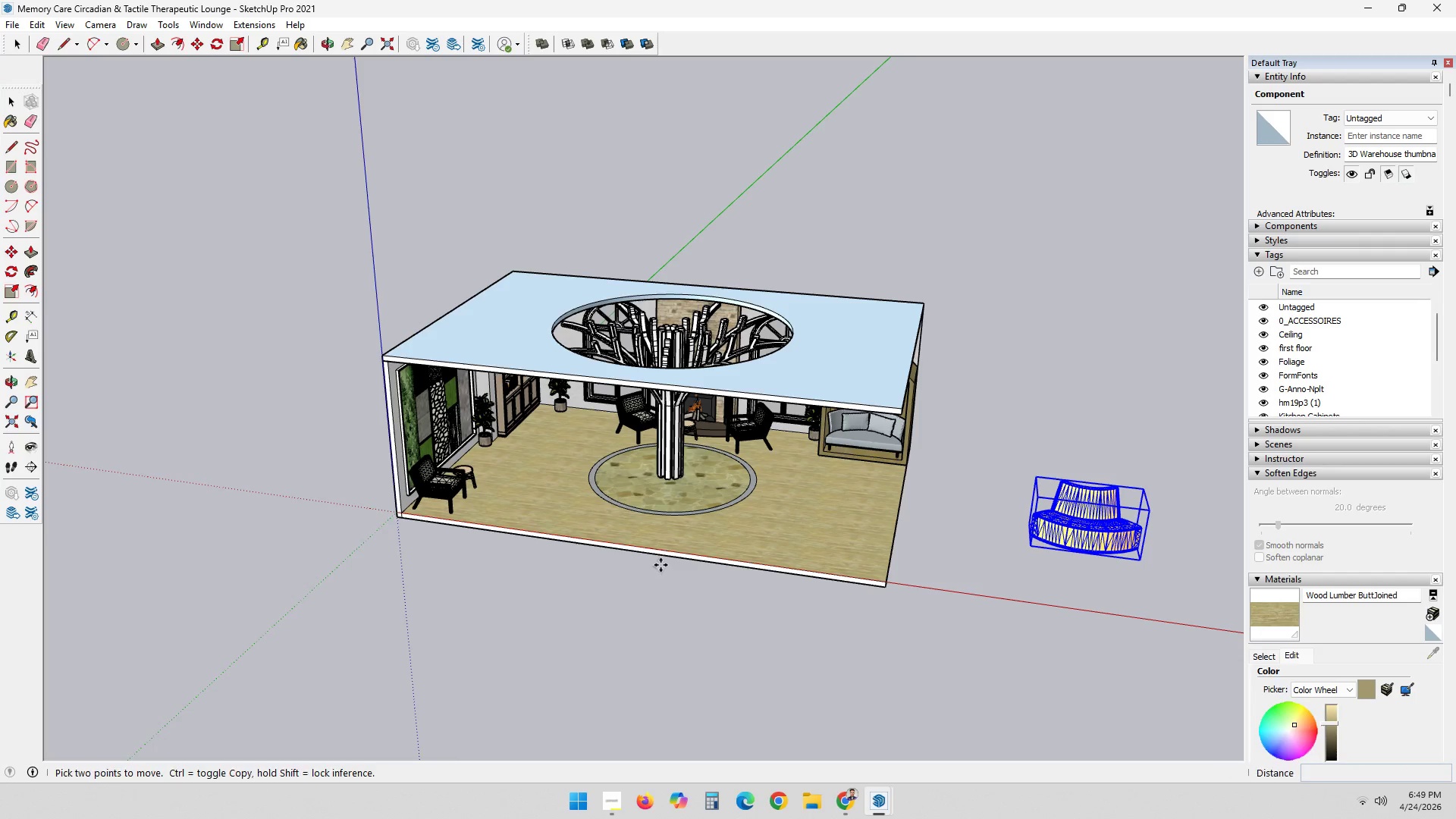 
key(Space)
 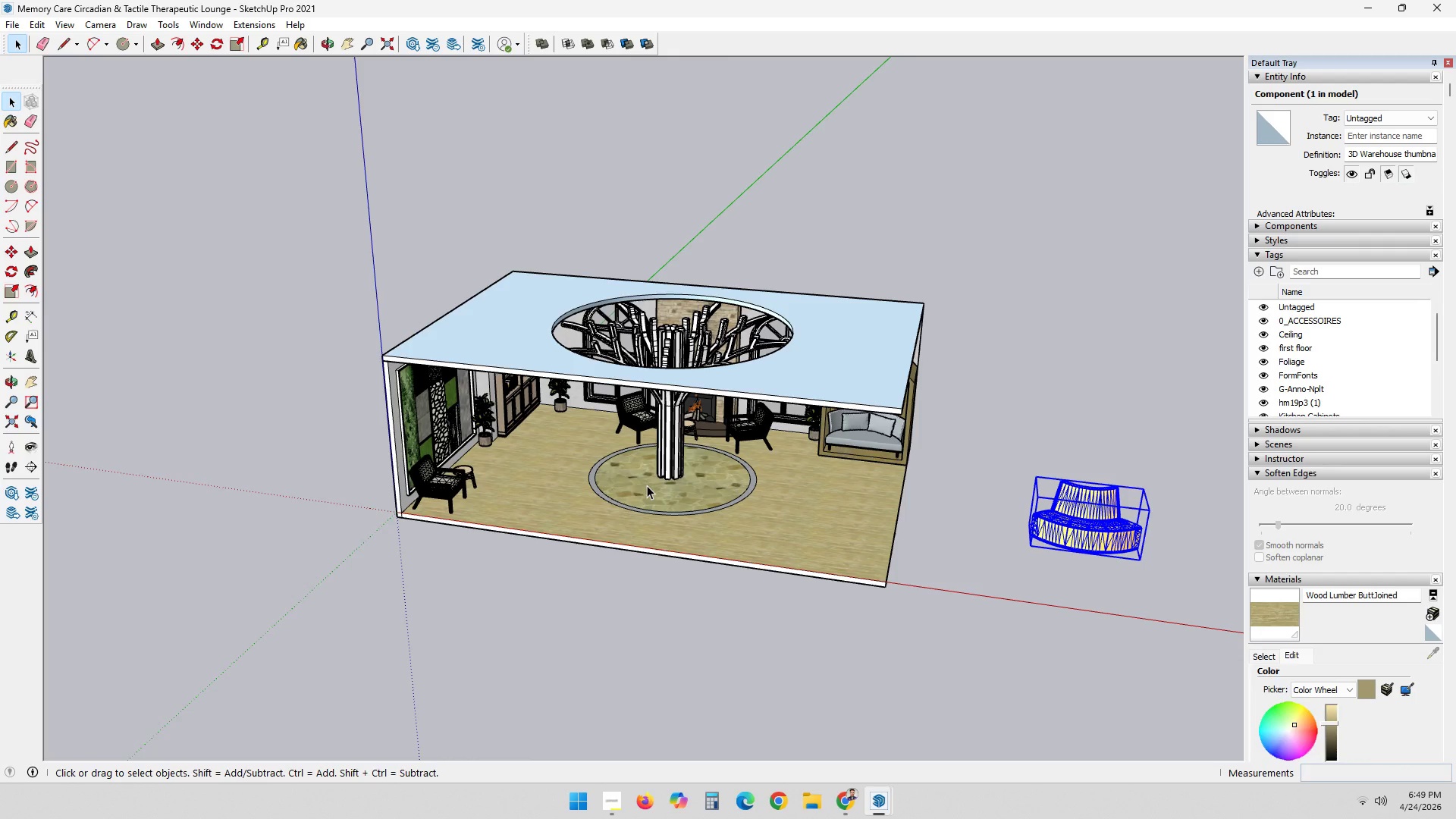 
left_click([647, 485])
 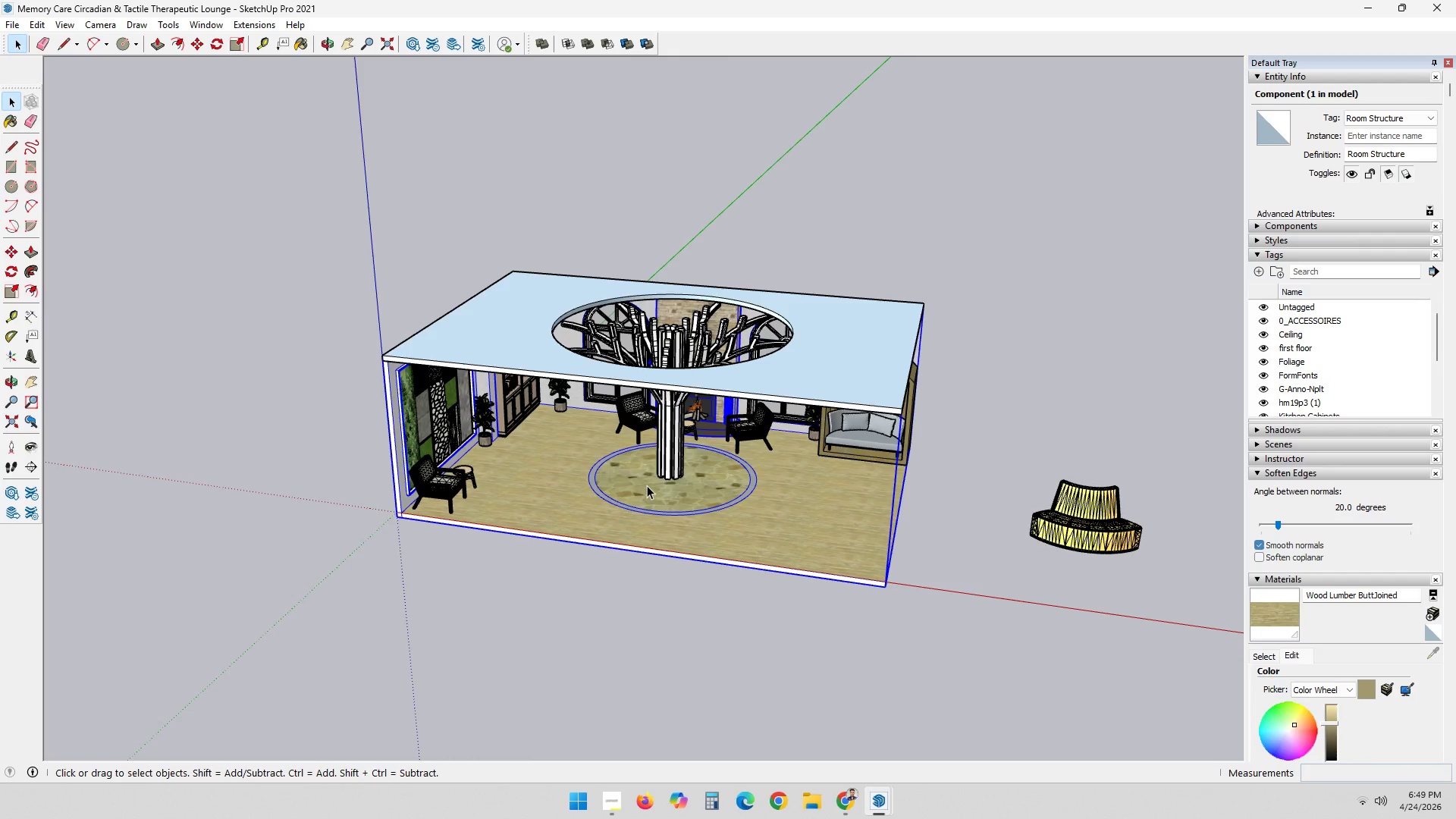 
double_click([647, 485])
 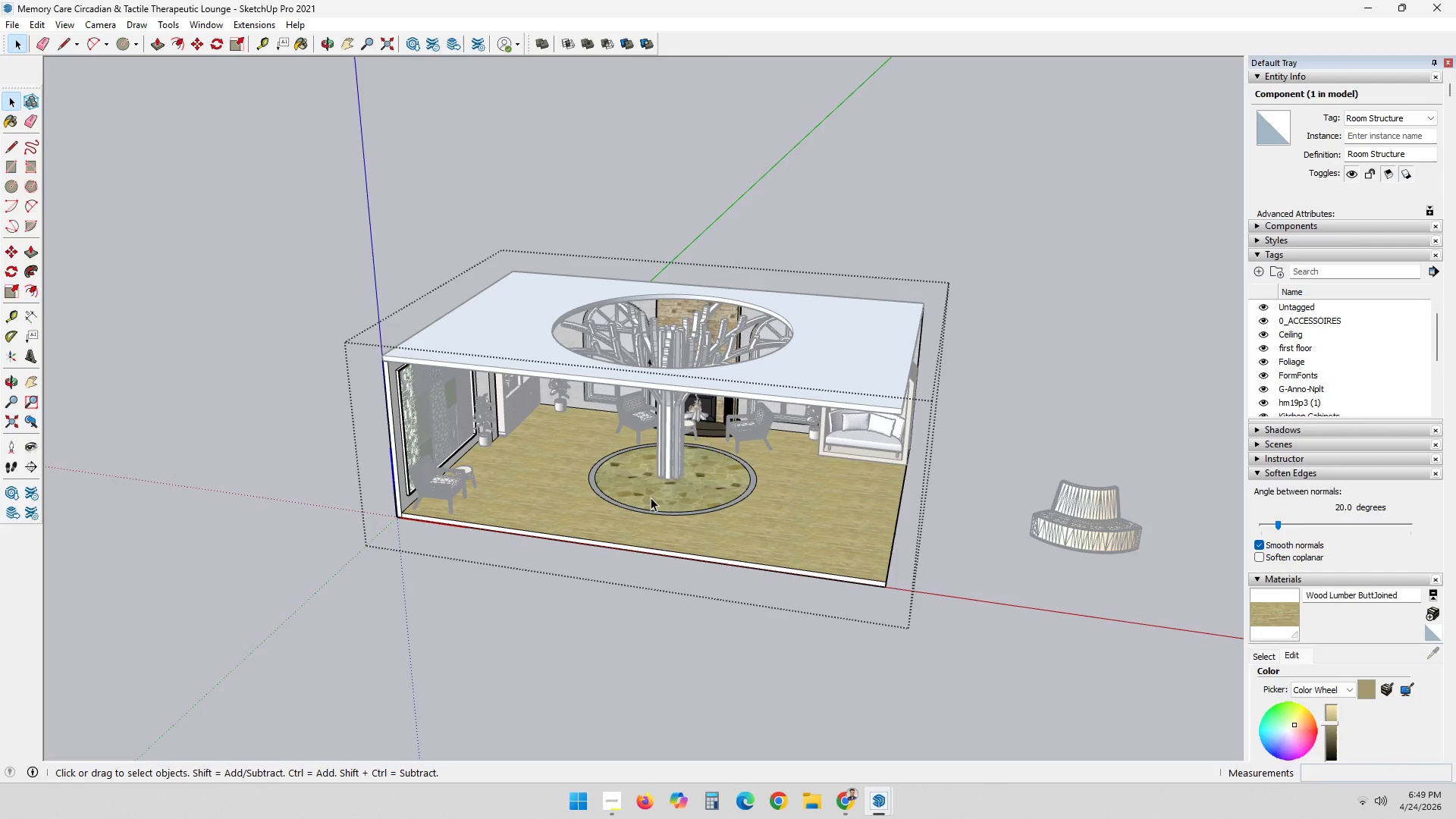 
triple_click([651, 497])
 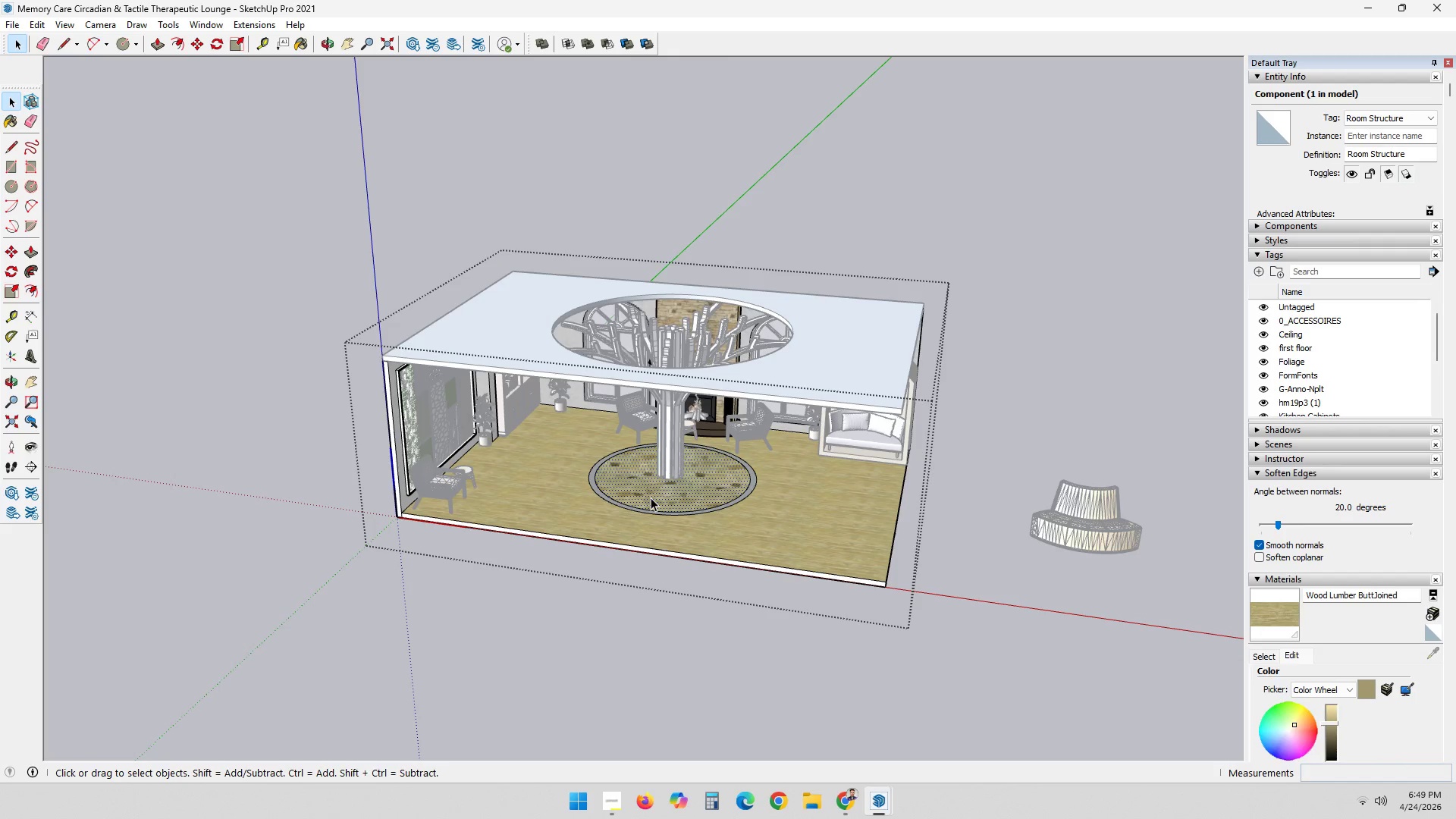 
triple_click([651, 497])
 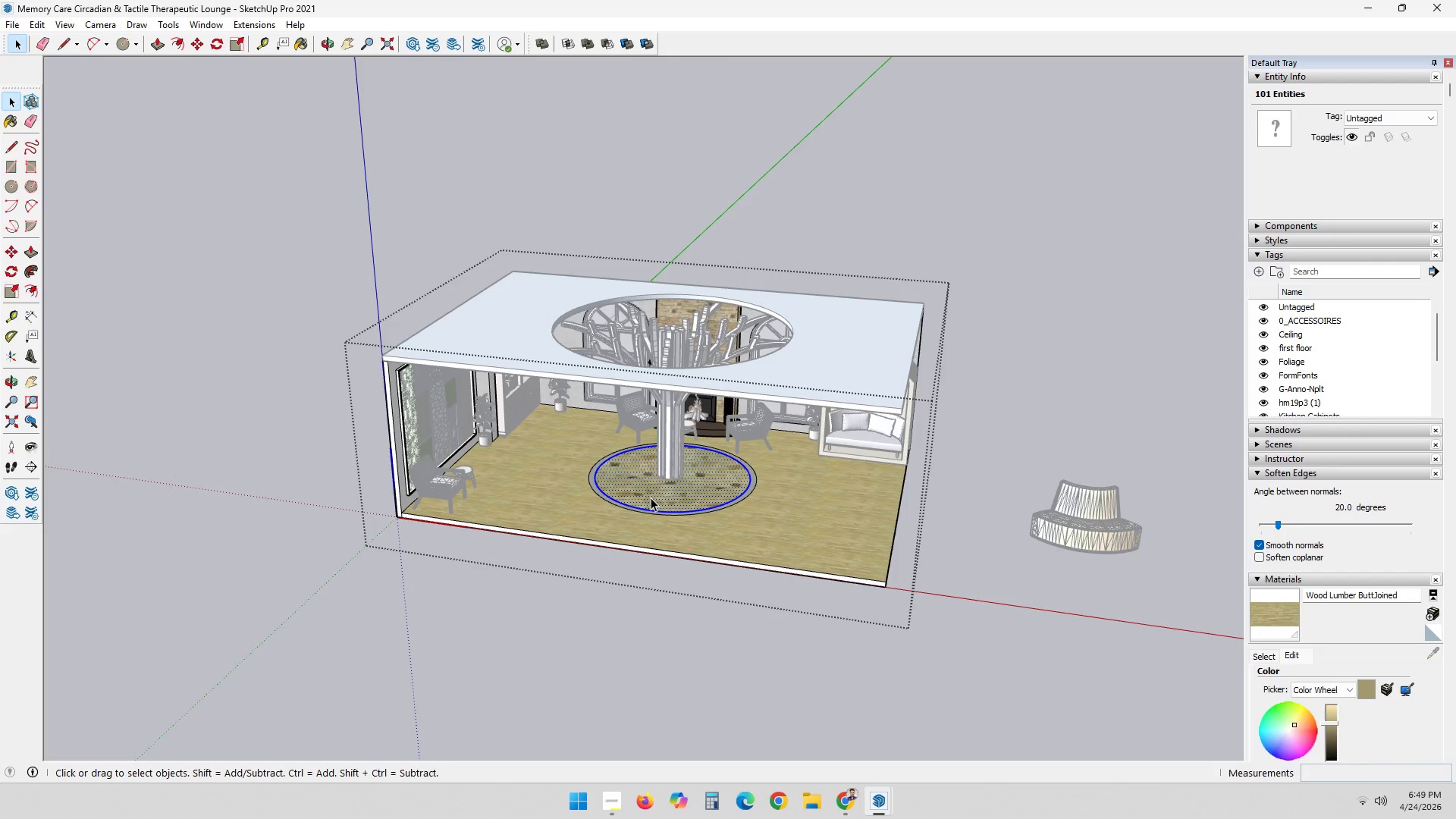 
key(M)
 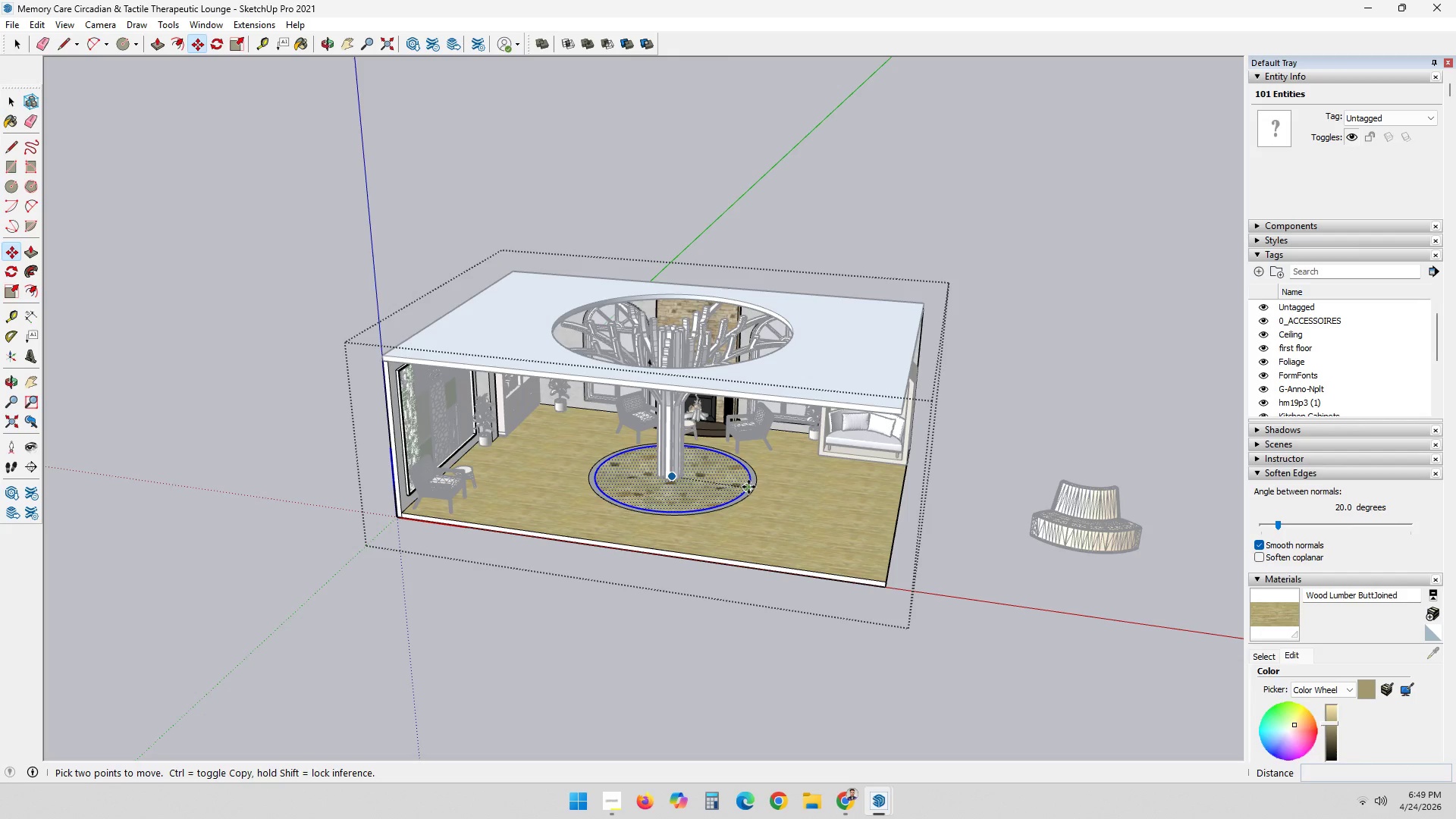 
left_click([749, 485])
 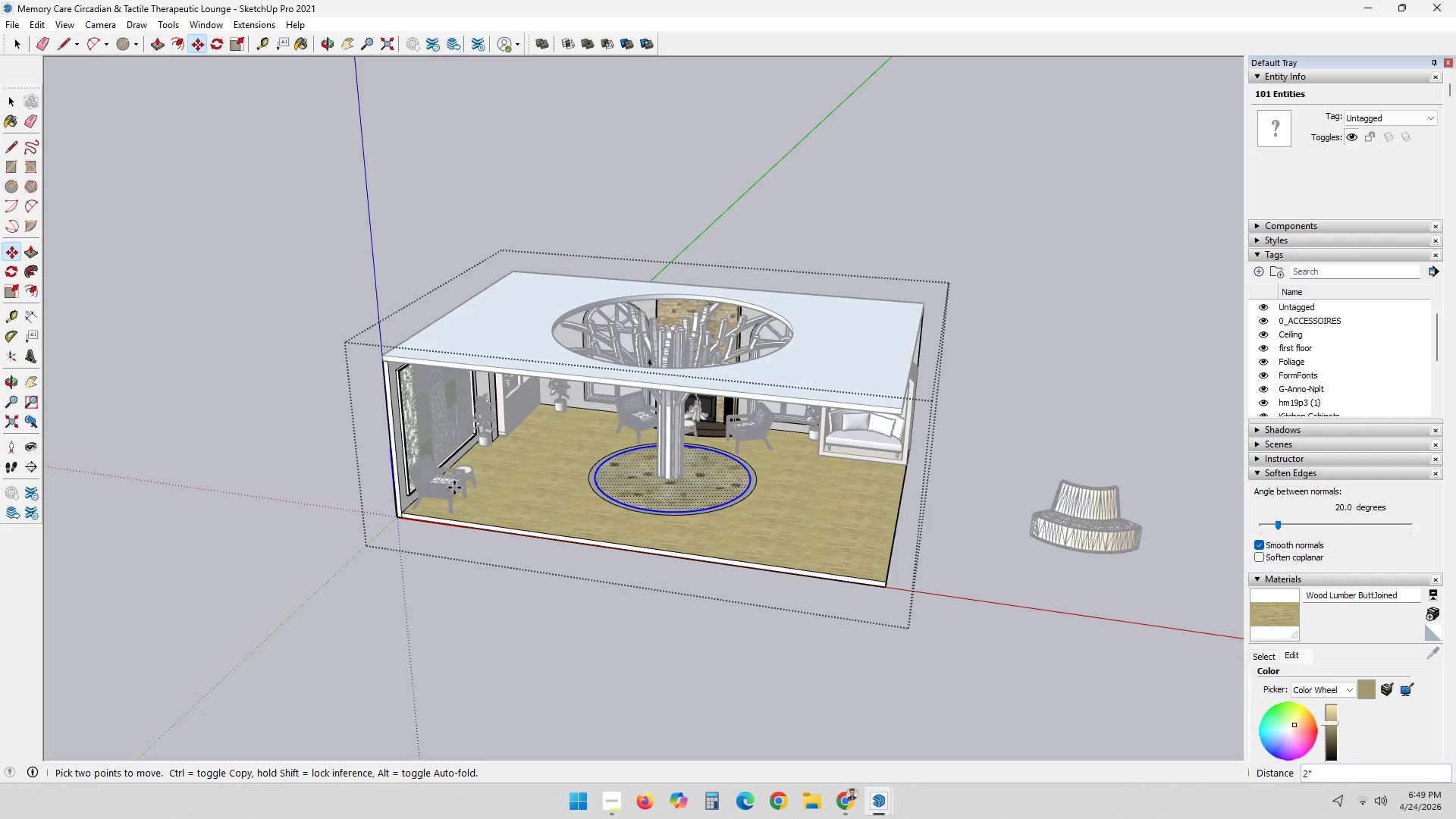 
key(Control+ControlLeft)
 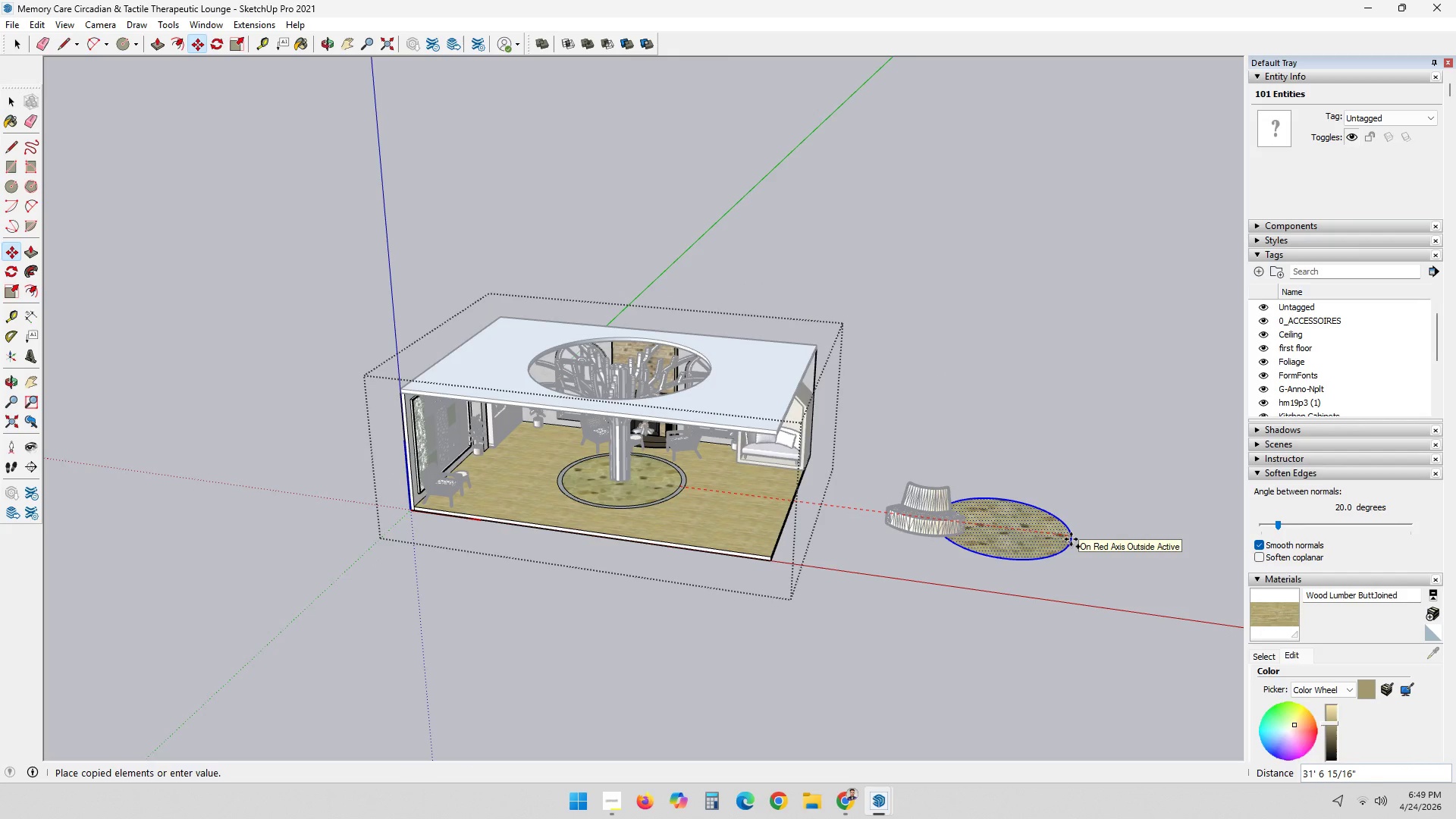 
scroll: coordinate [456, 488], scroll_direction: down, amount: 6.0
 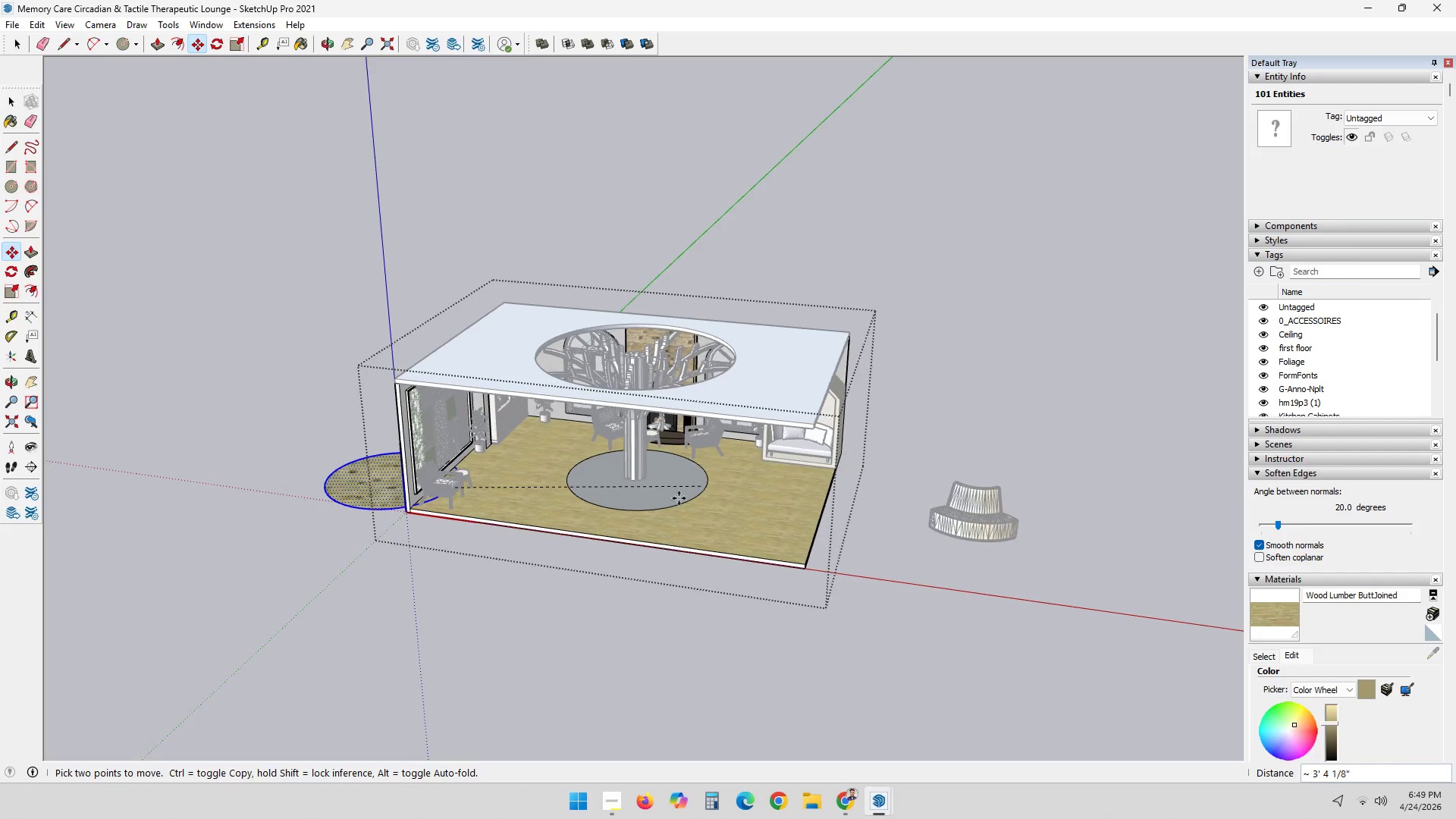 
type(35;)
key(Backspace)
type(')
 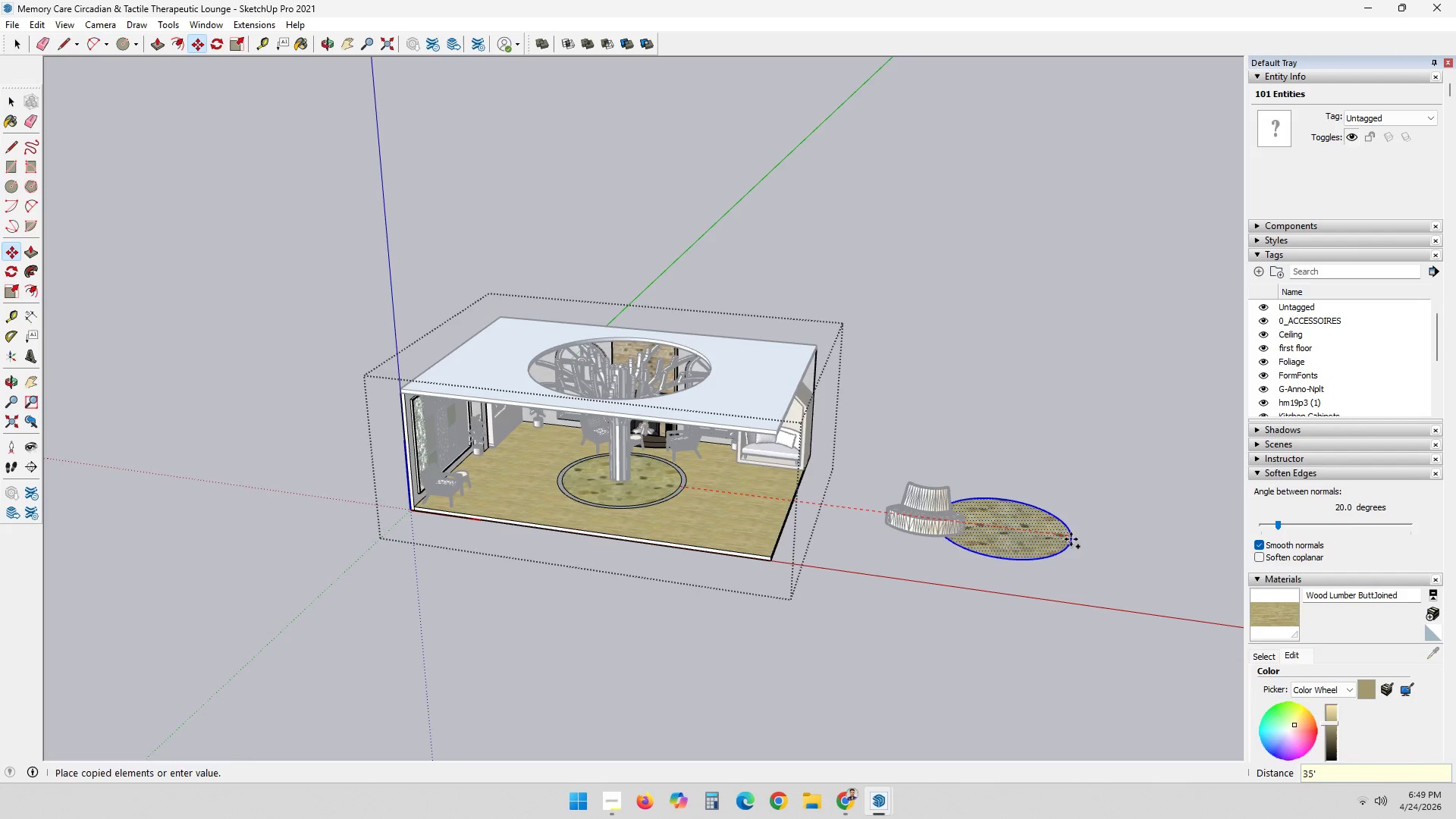 
key(Enter)
 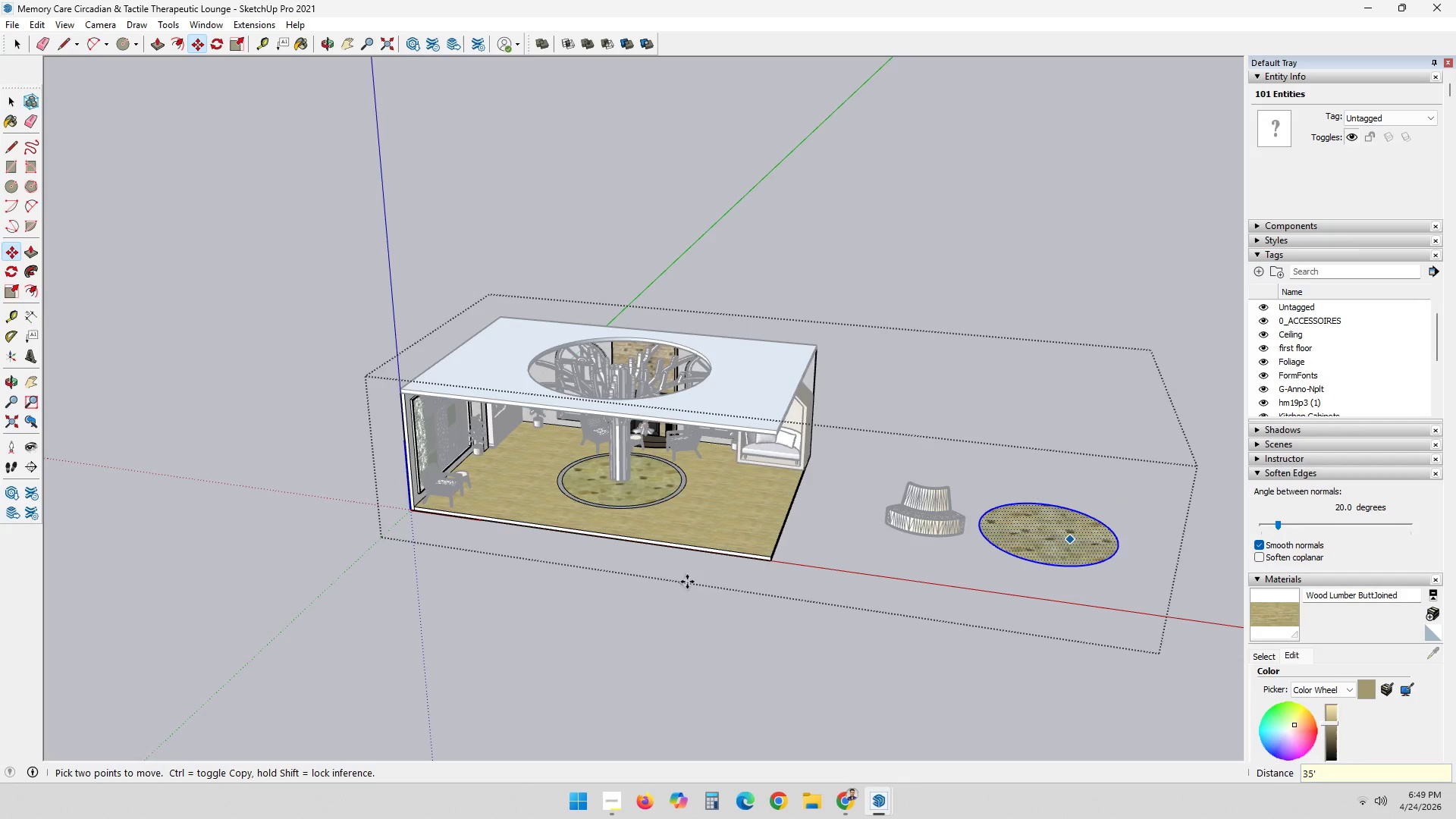 
key(Space)
 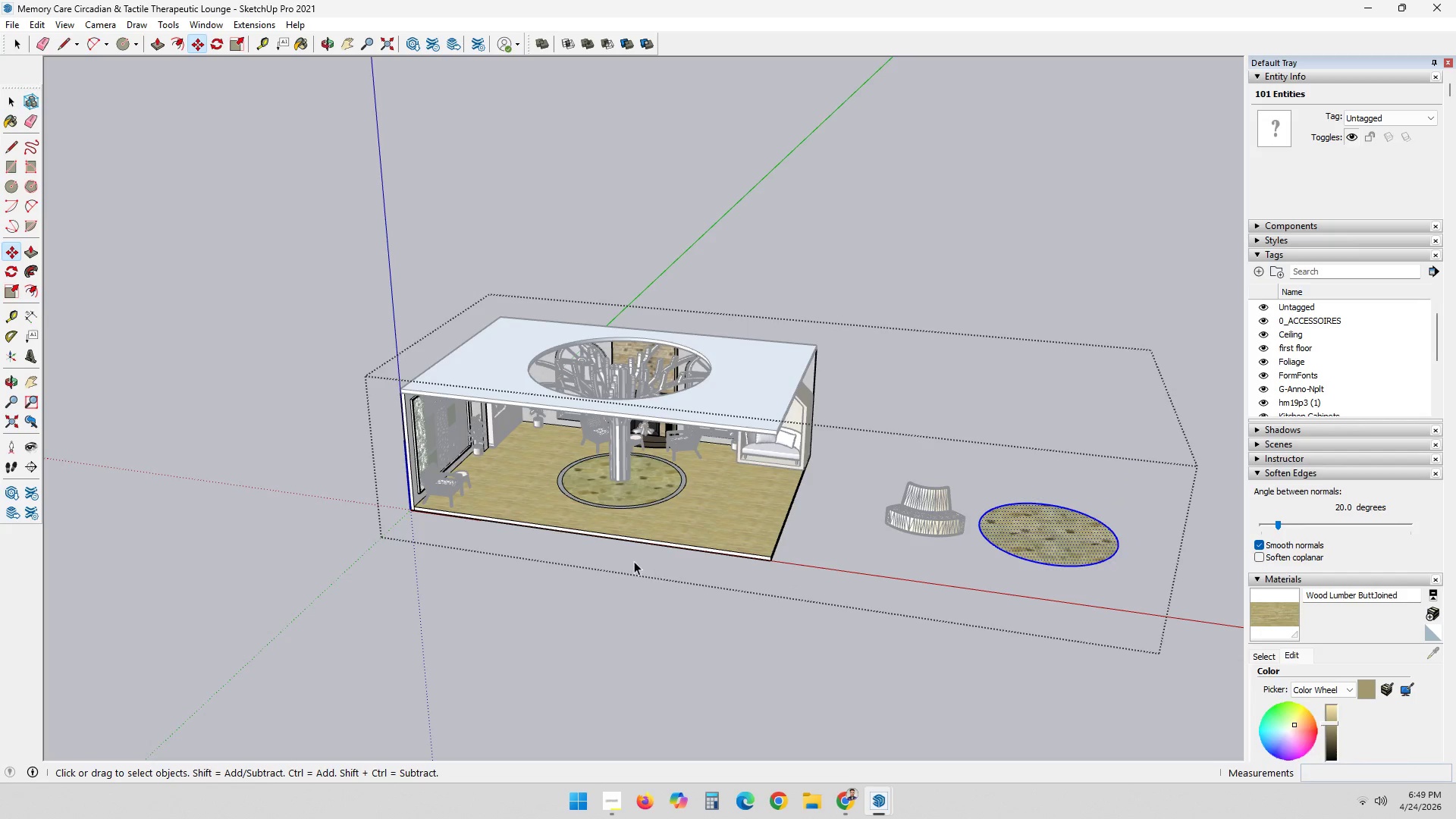 
left_click([1150, 546])
 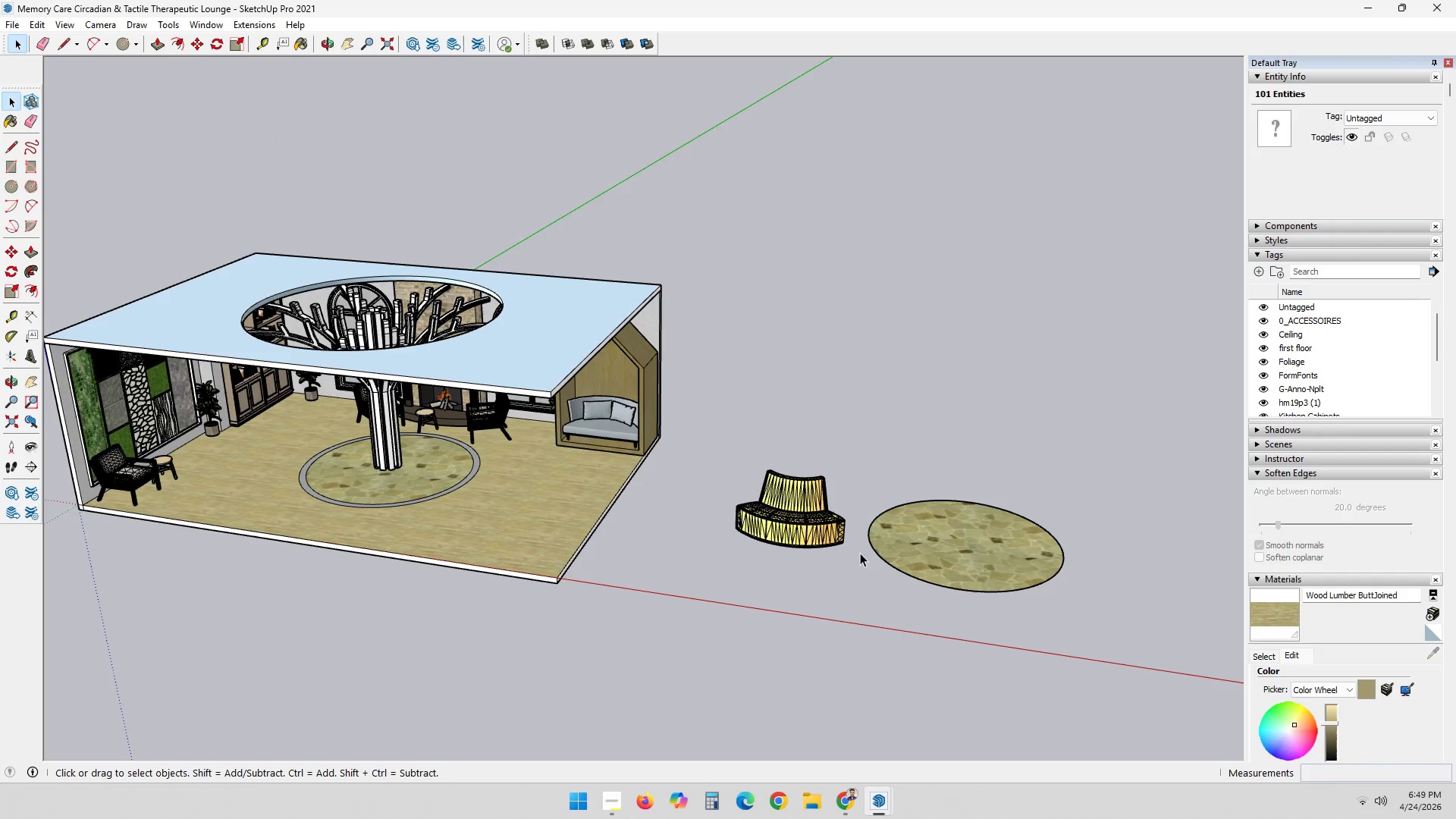 
scroll: coordinate [1087, 527], scroll_direction: up, amount: 8.0
 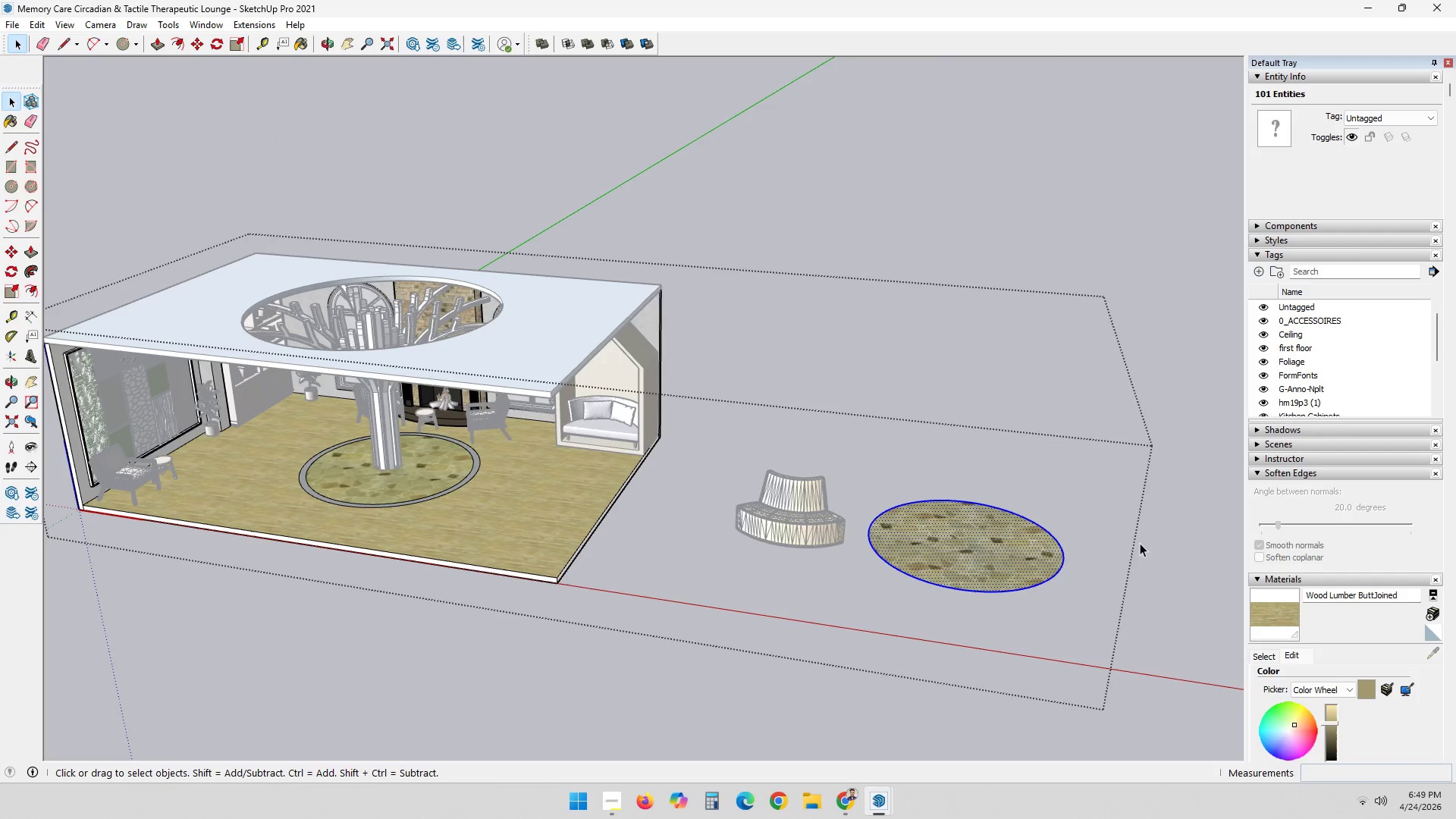 
scroll: coordinate [1069, 529], scroll_direction: none, amount: 0.0
 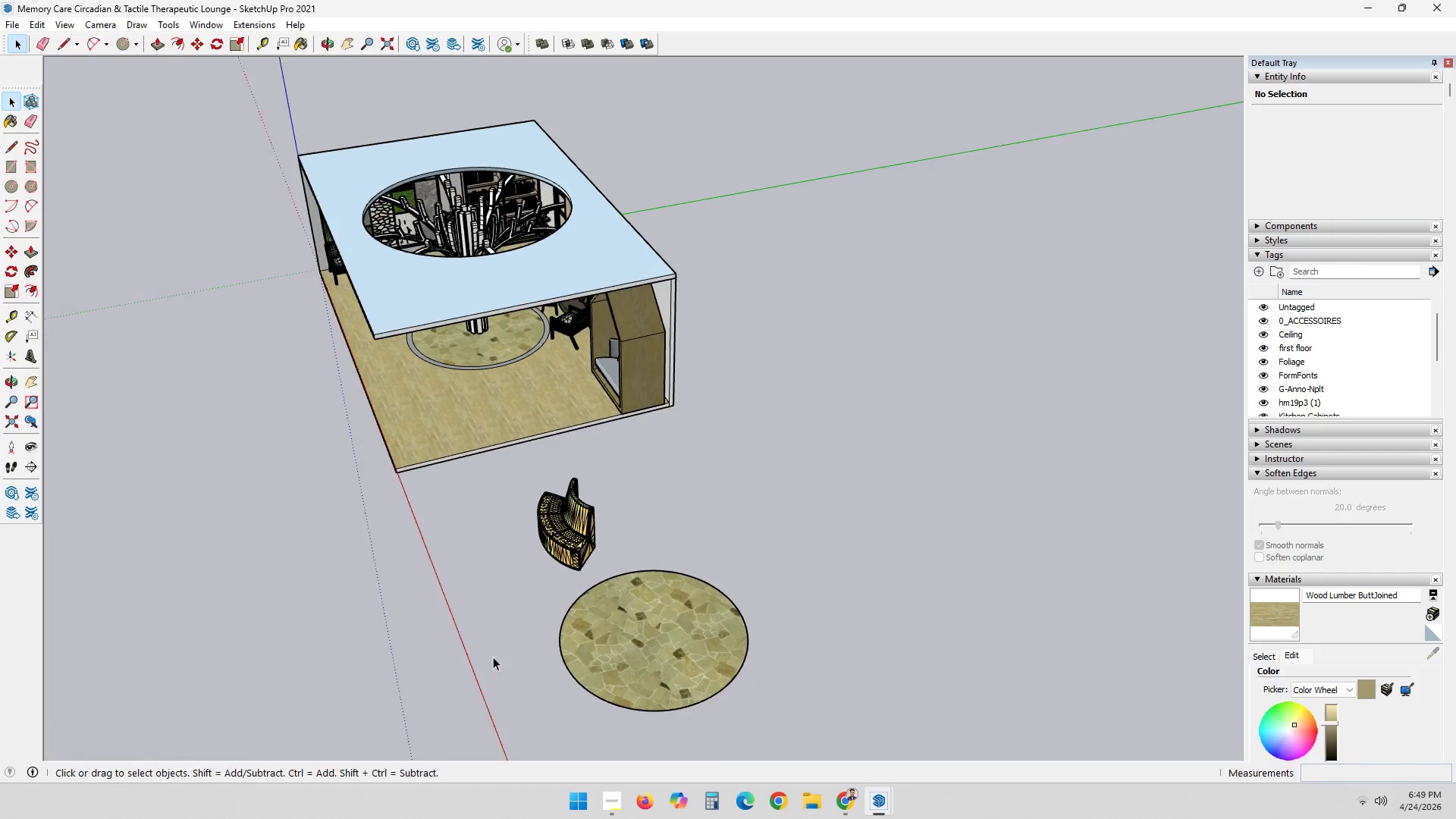 
left_click([541, 547])
 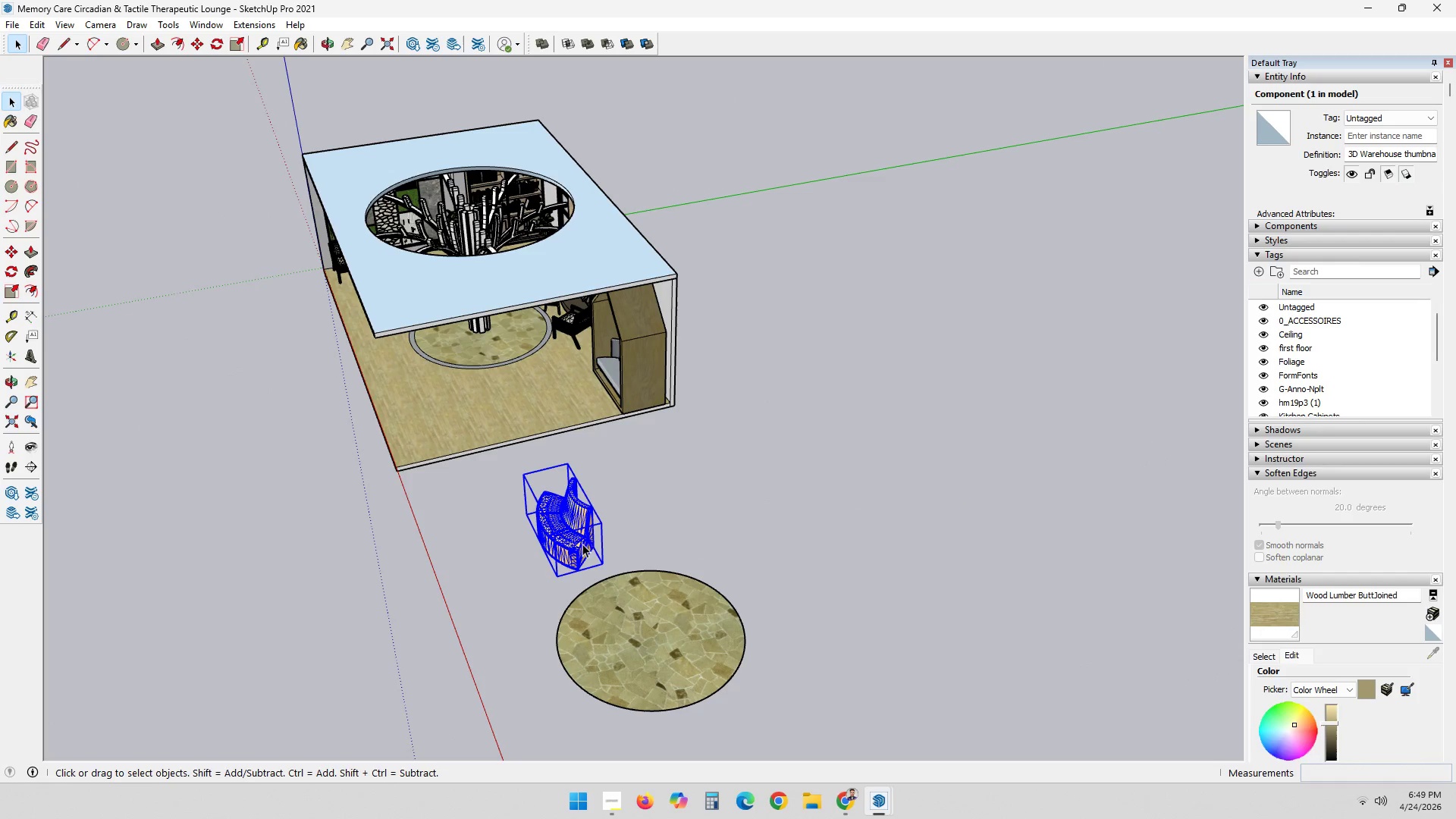 
scroll: coordinate [649, 409], scroll_direction: down, amount: 1.0
 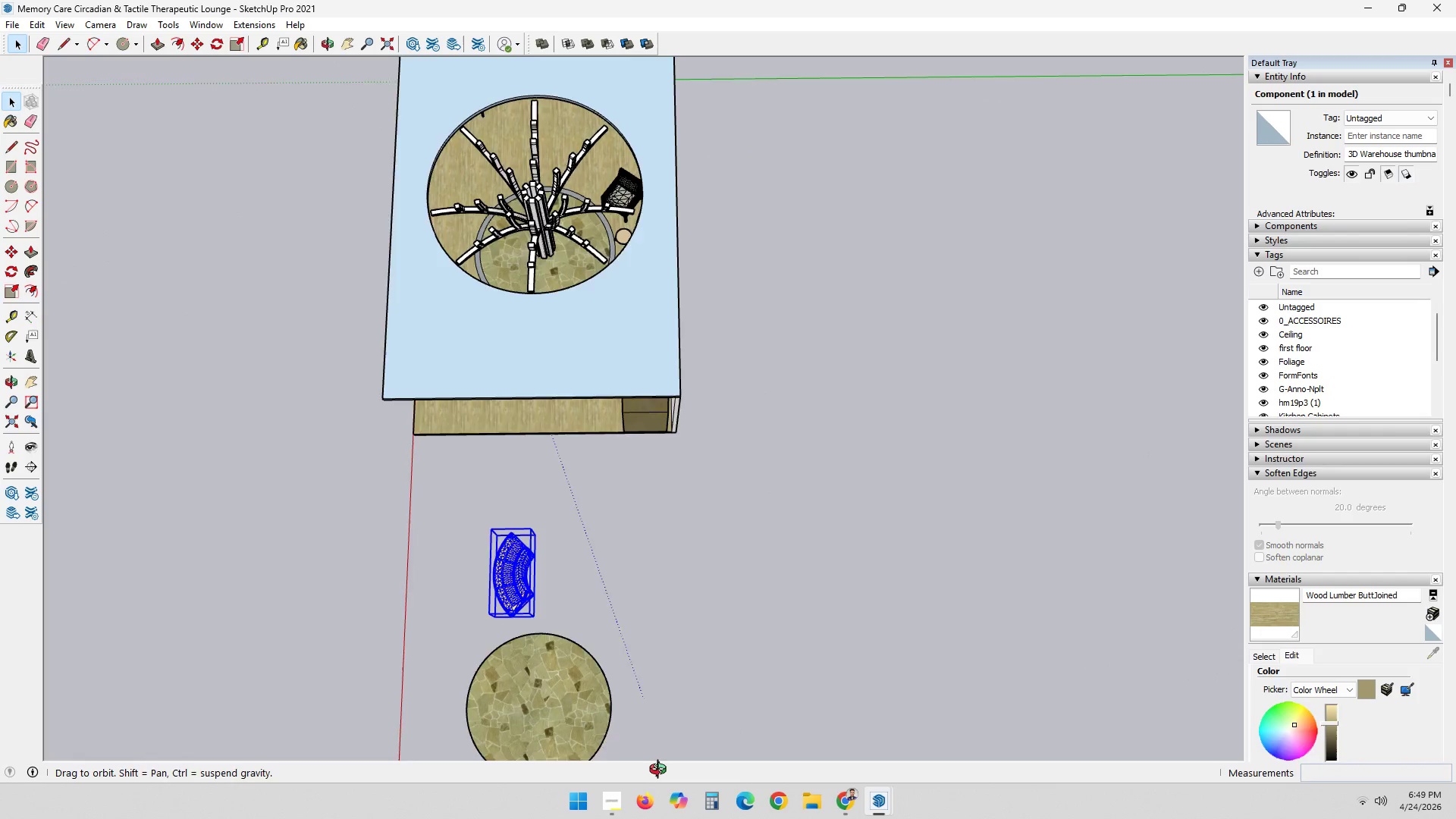 
left_click([547, 382])
 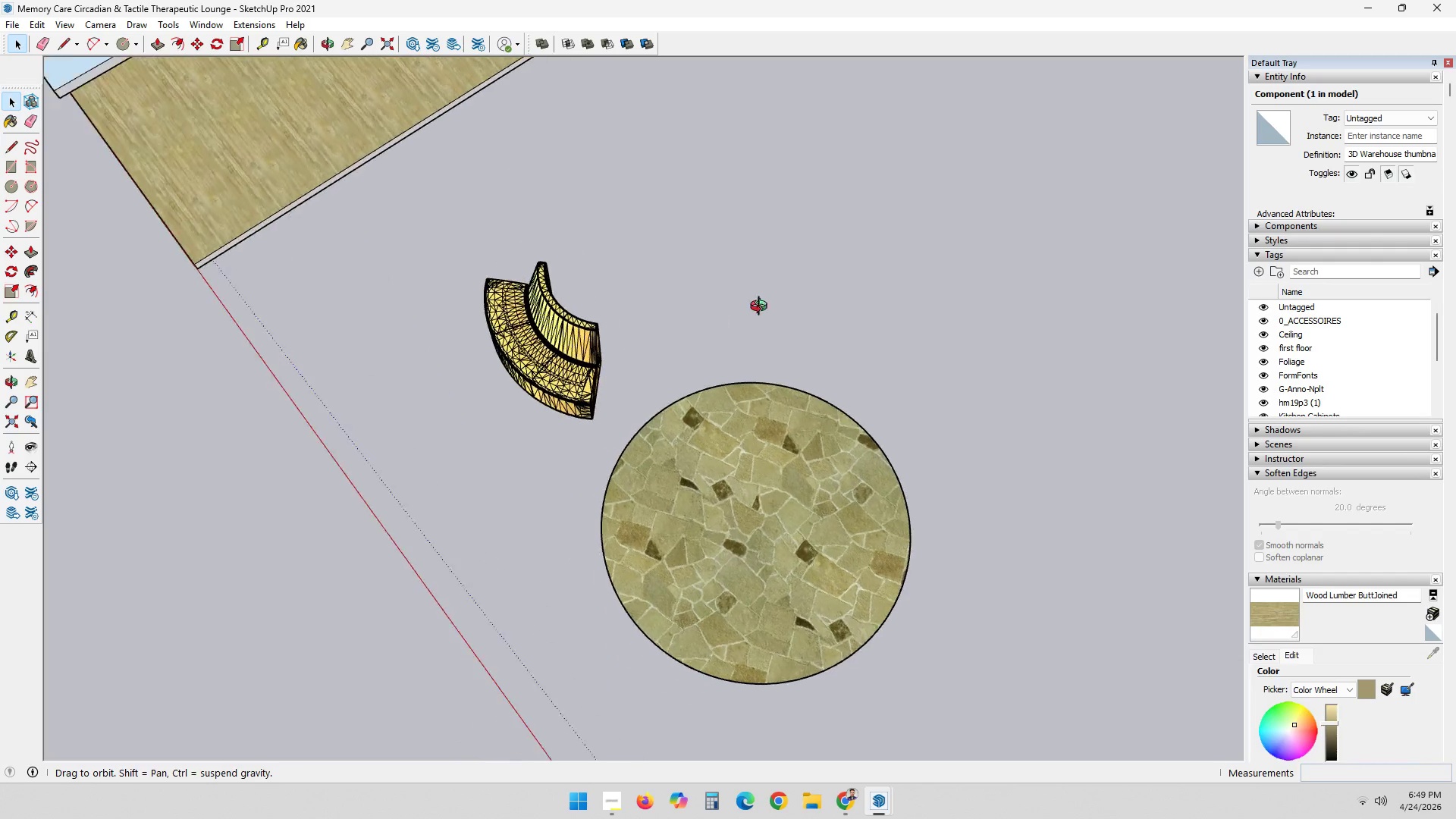 
scroll: coordinate [498, 375], scroll_direction: up, amount: 14.0
 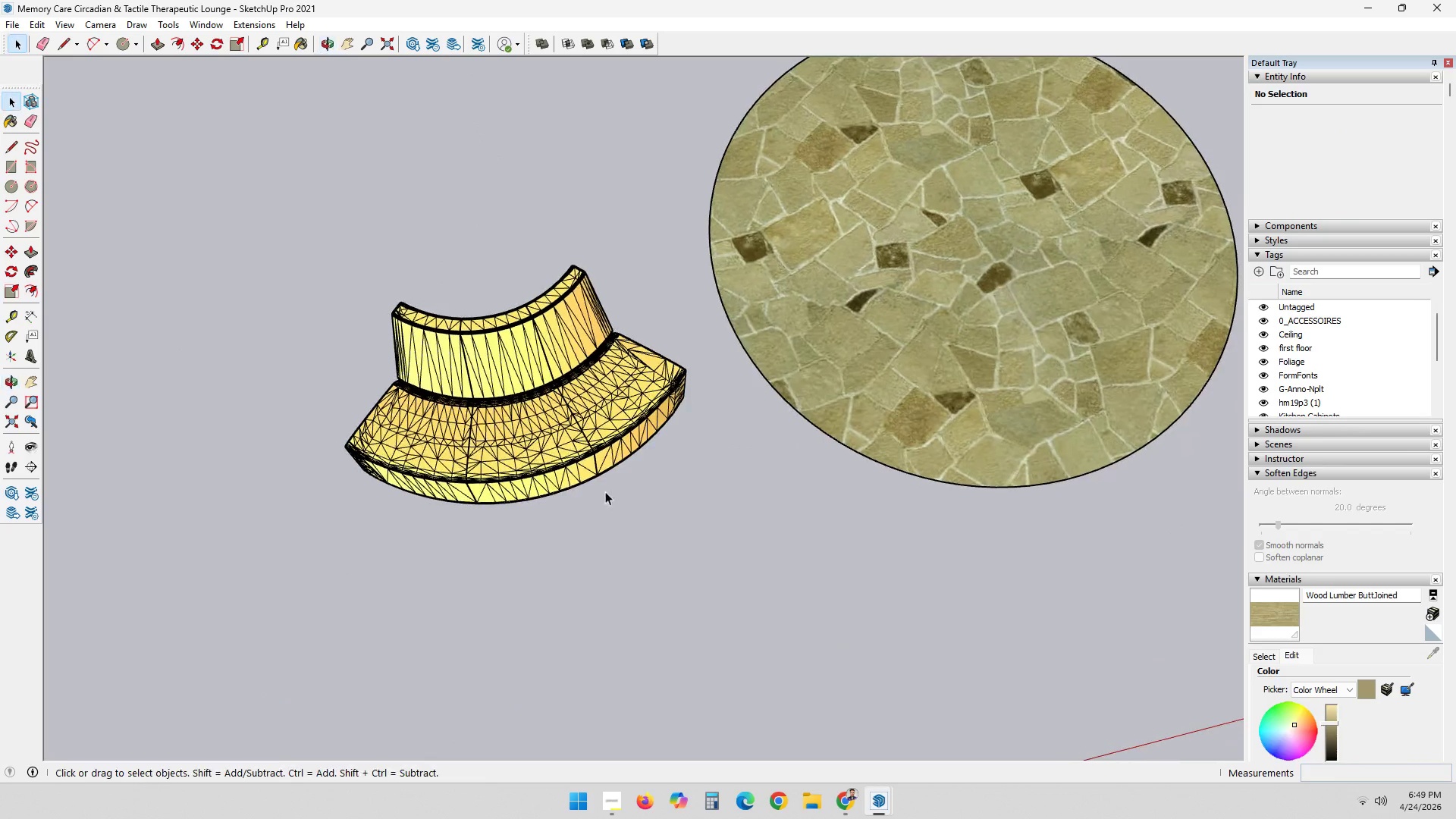 
key(M)
 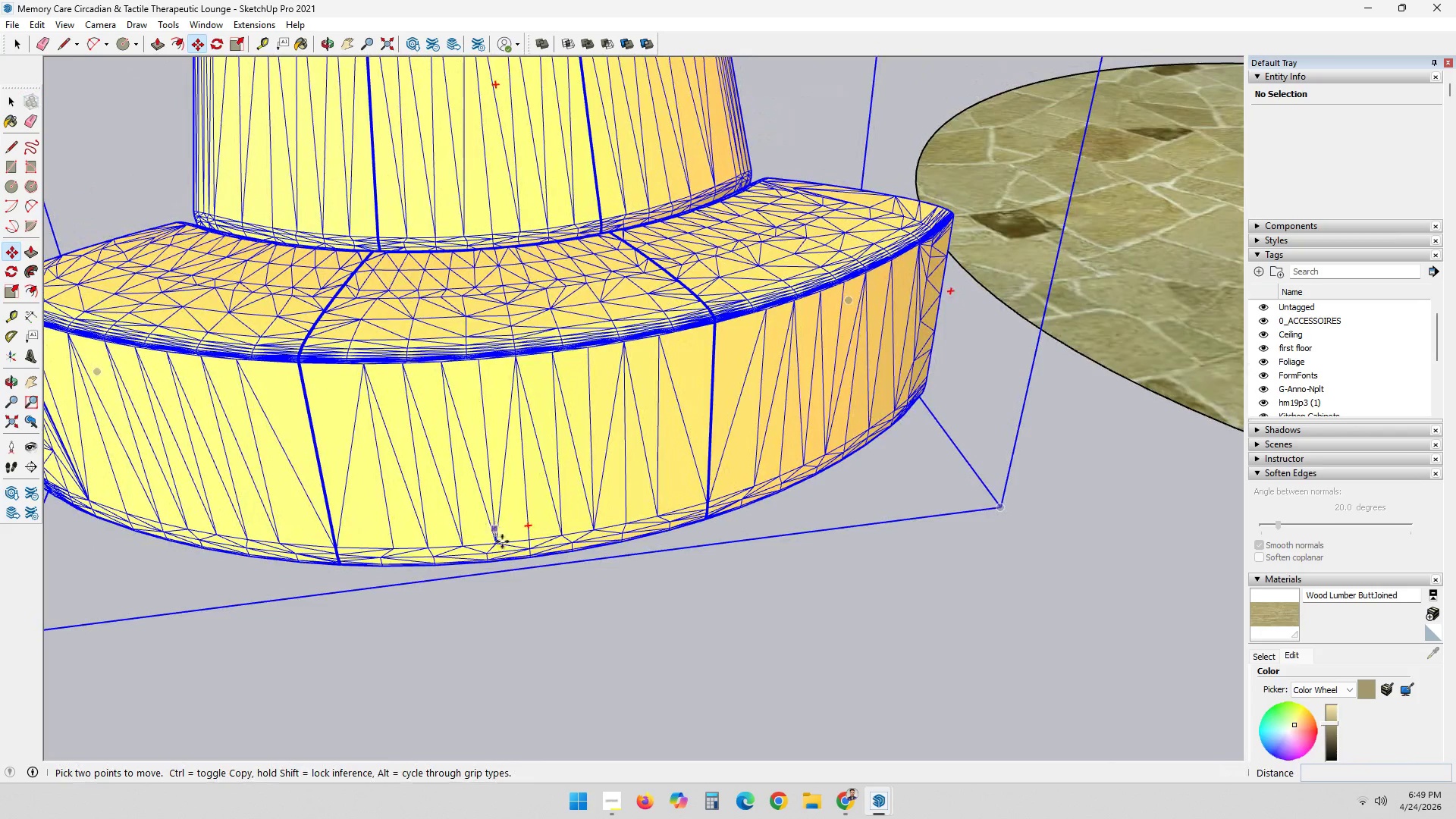 
scroll: coordinate [551, 550], scroll_direction: up, amount: 11.0
 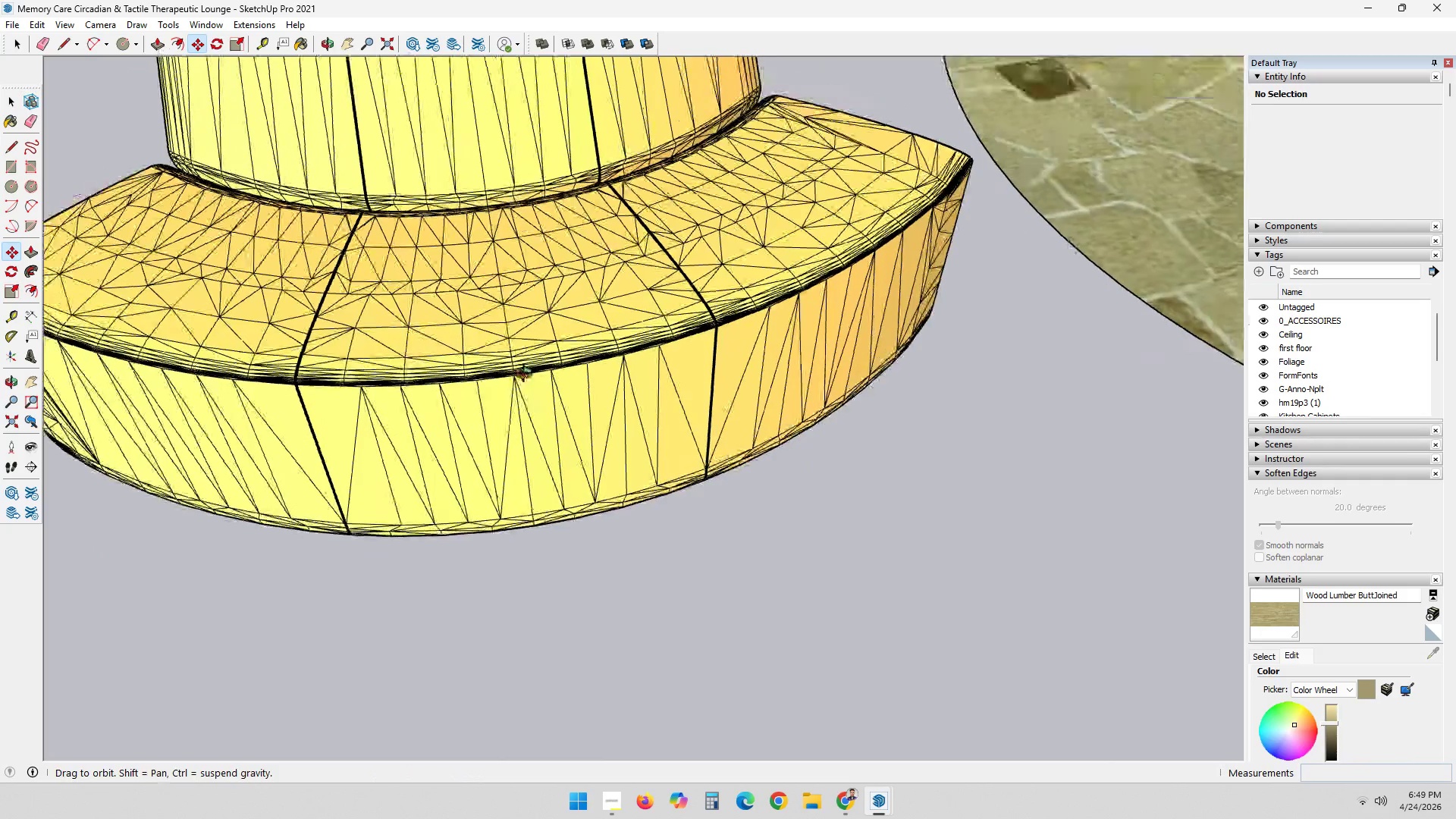 
left_click([530, 562])
 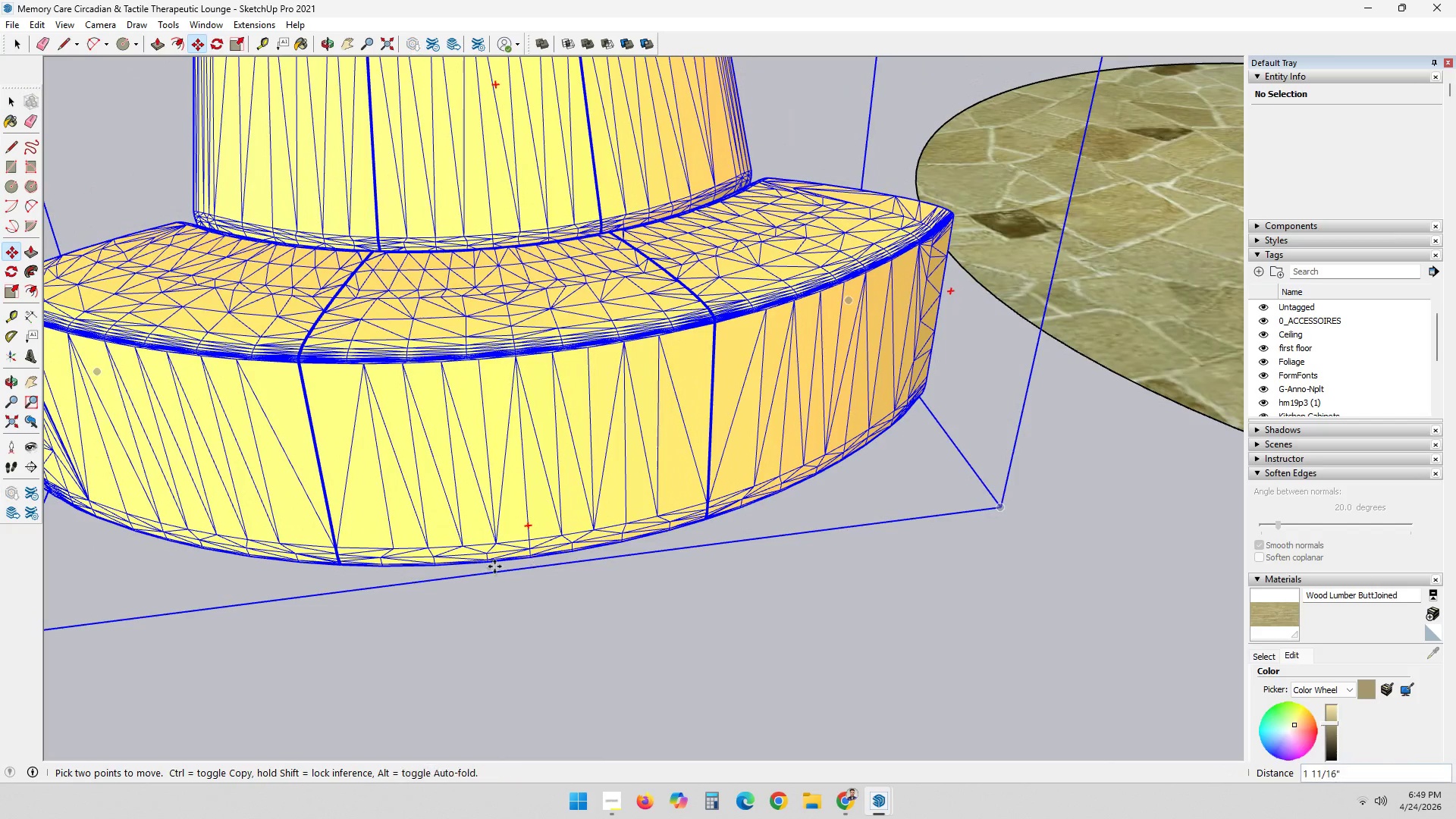 
scroll: coordinate [478, 552], scroll_direction: down, amount: 15.0
 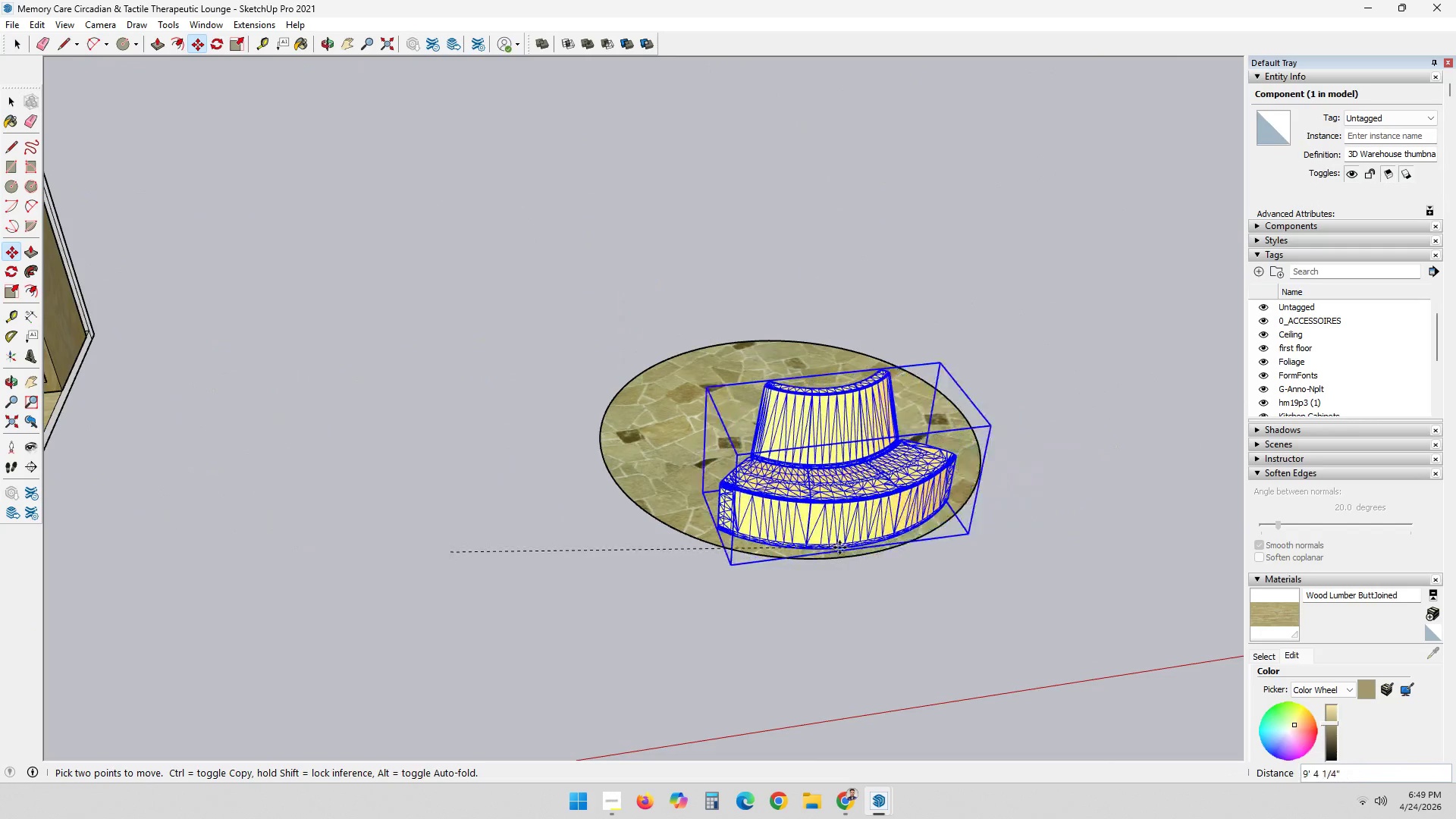 
scroll: coordinate [739, 602], scroll_direction: up, amount: 6.0
 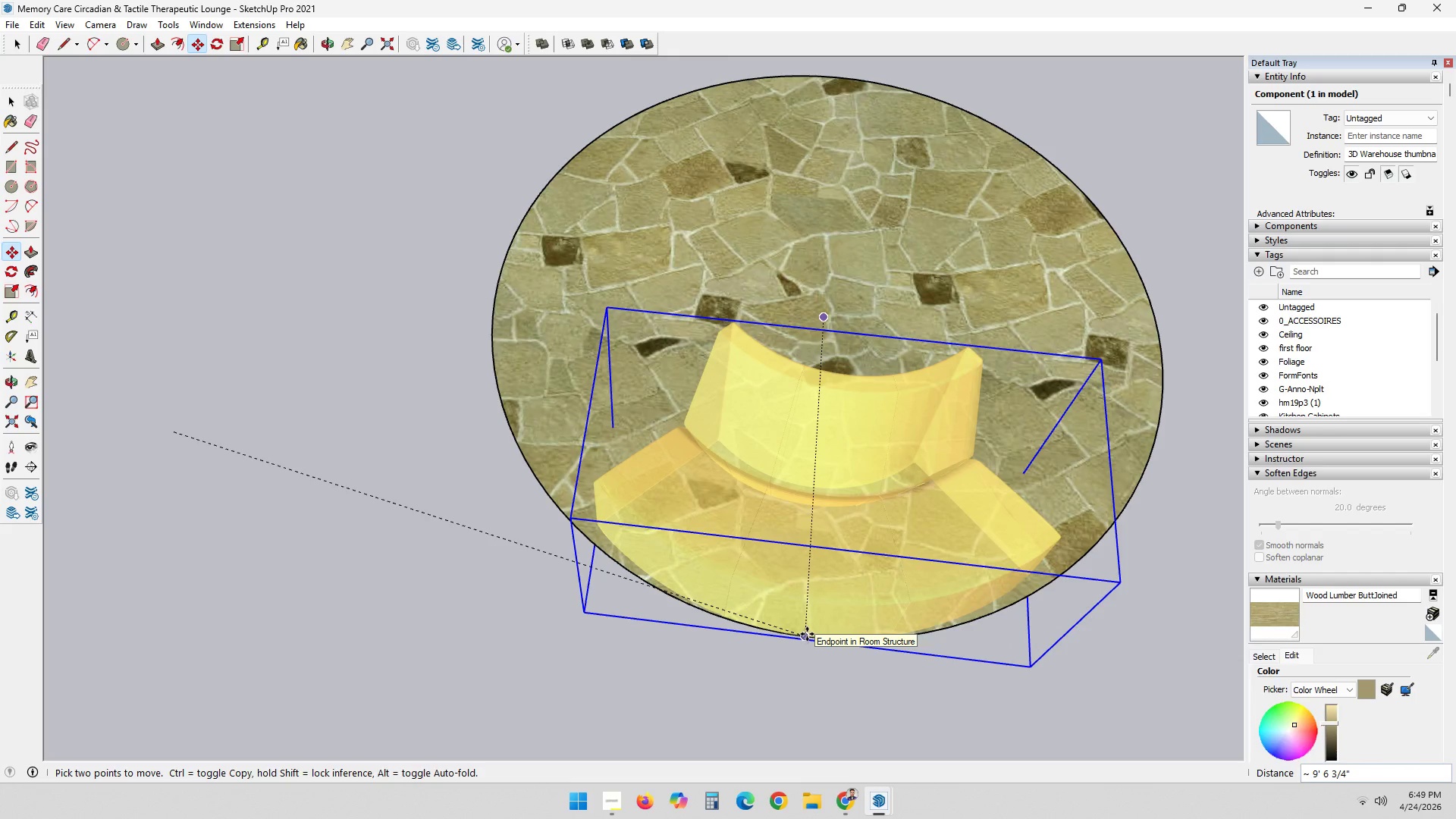 
left_click([808, 634])
 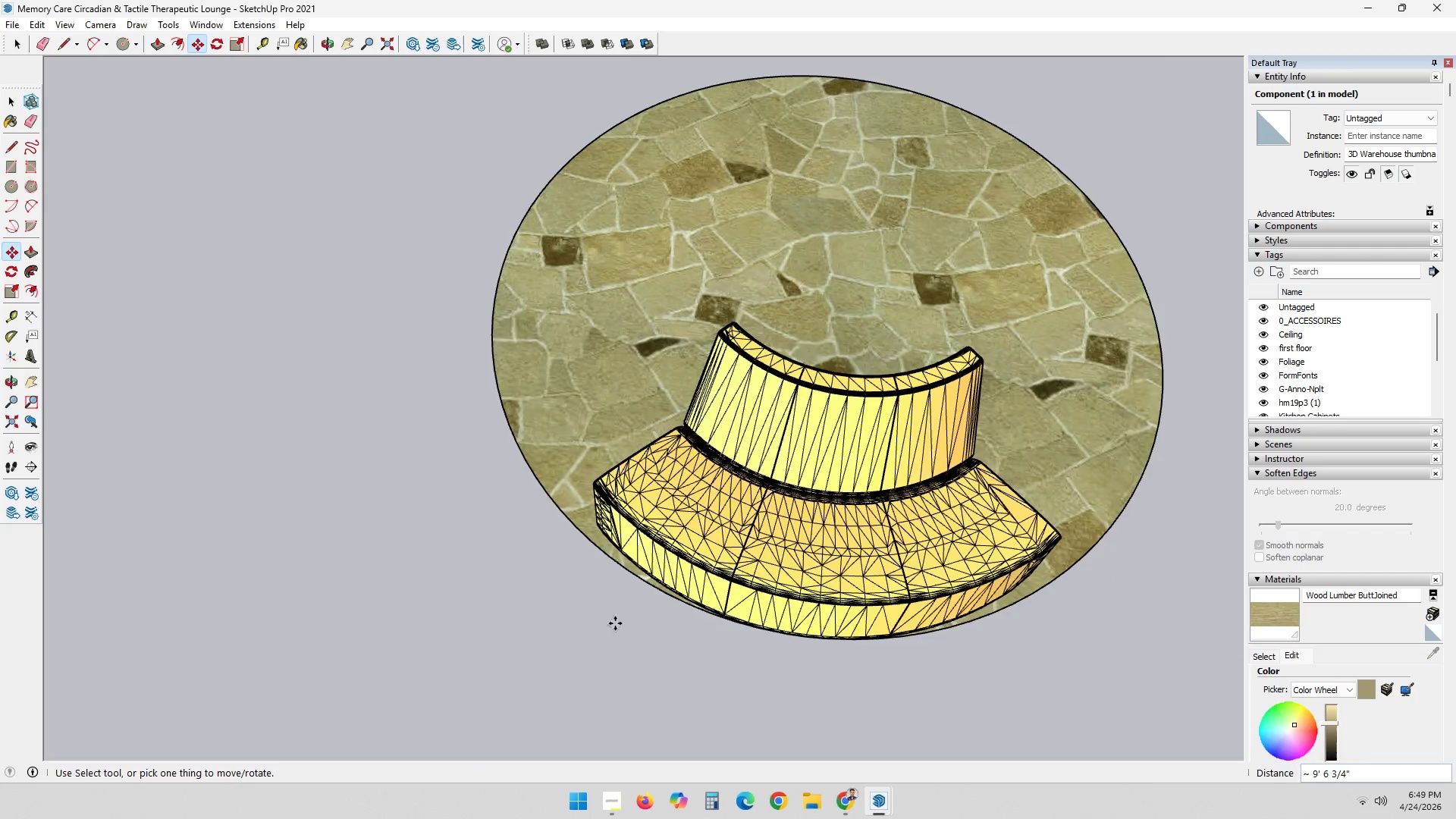 
scroll: coordinate [574, 613], scroll_direction: down, amount: 7.0
 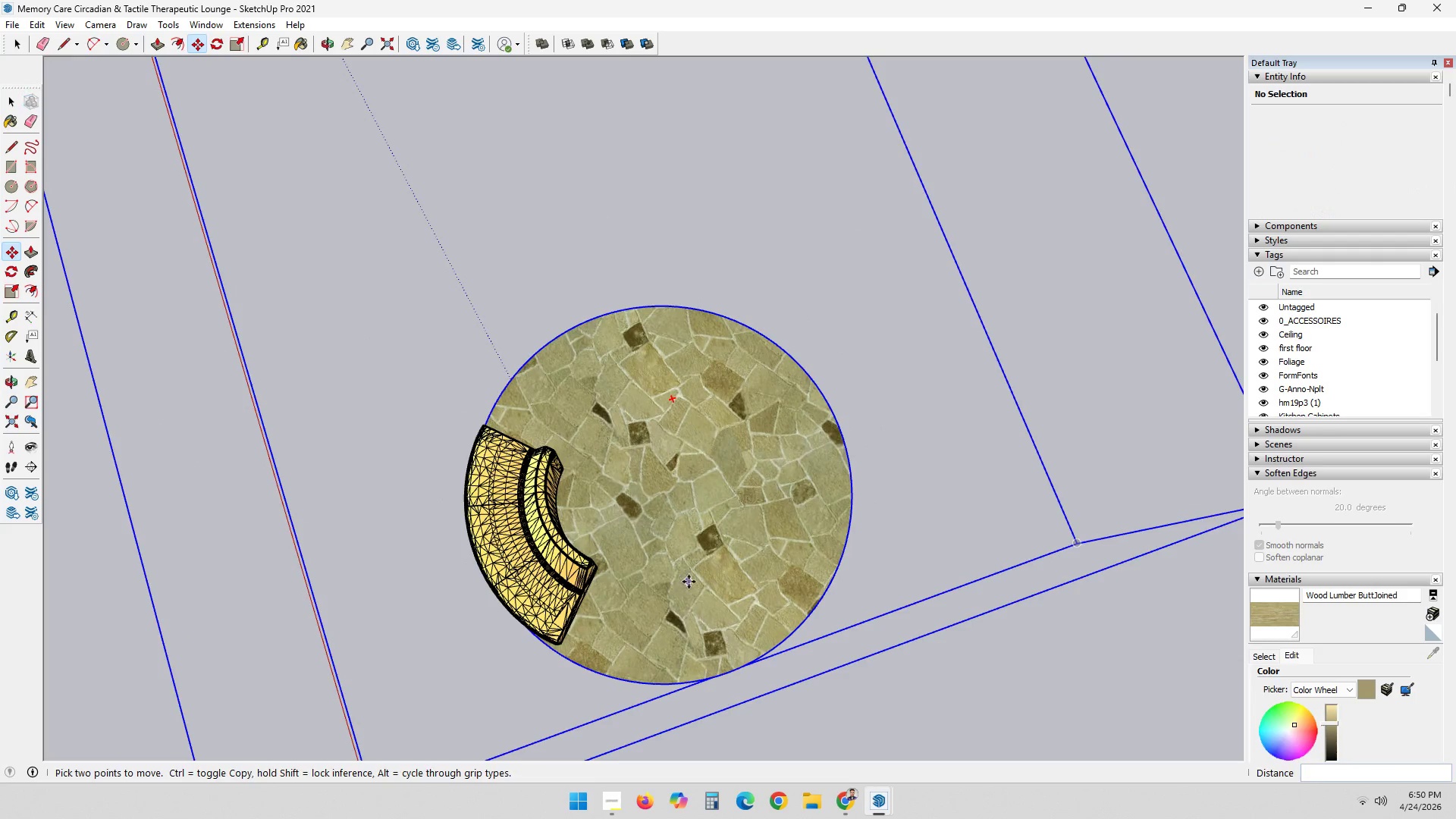 
key(Space)
 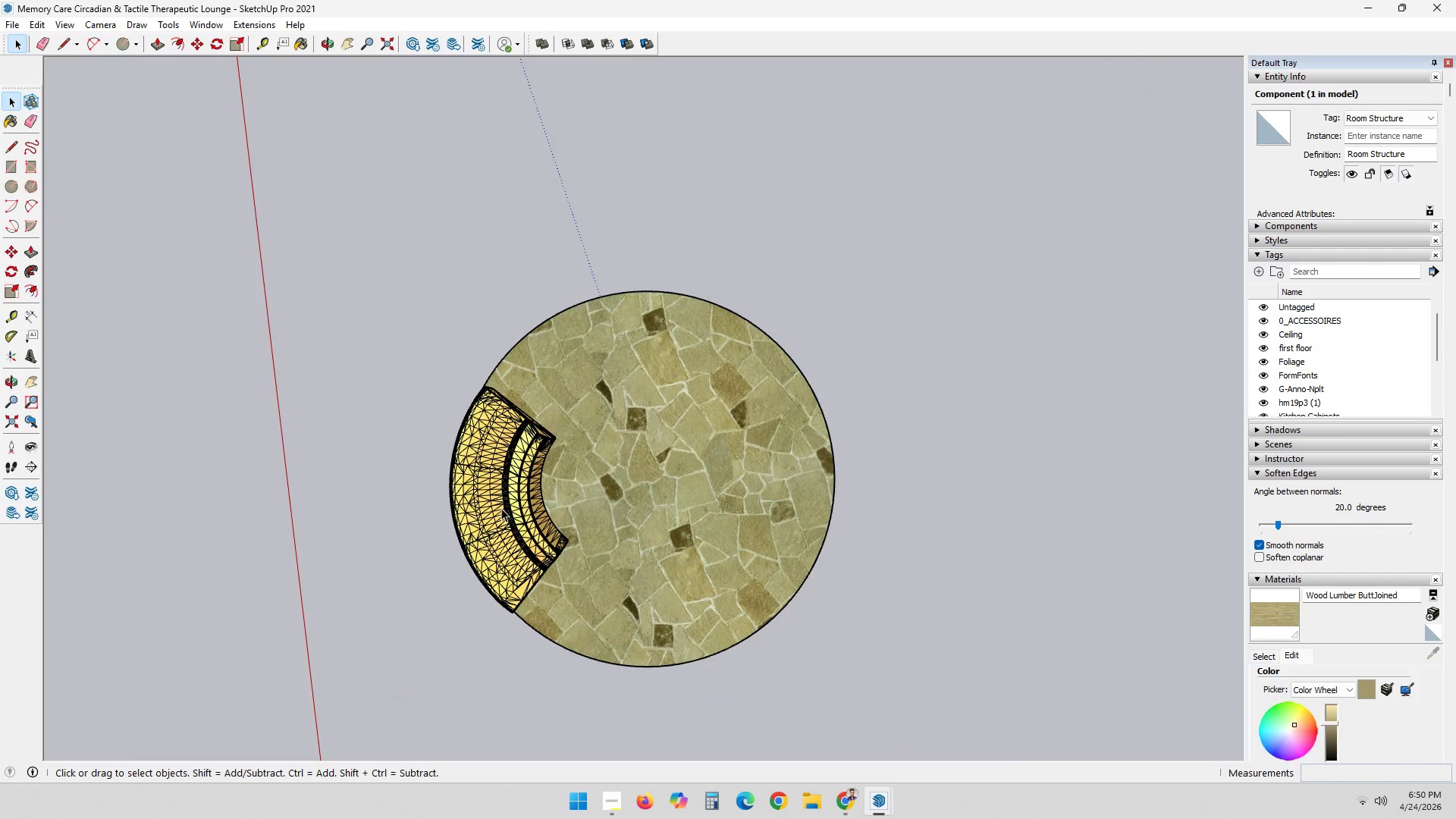 
left_click([500, 504])
 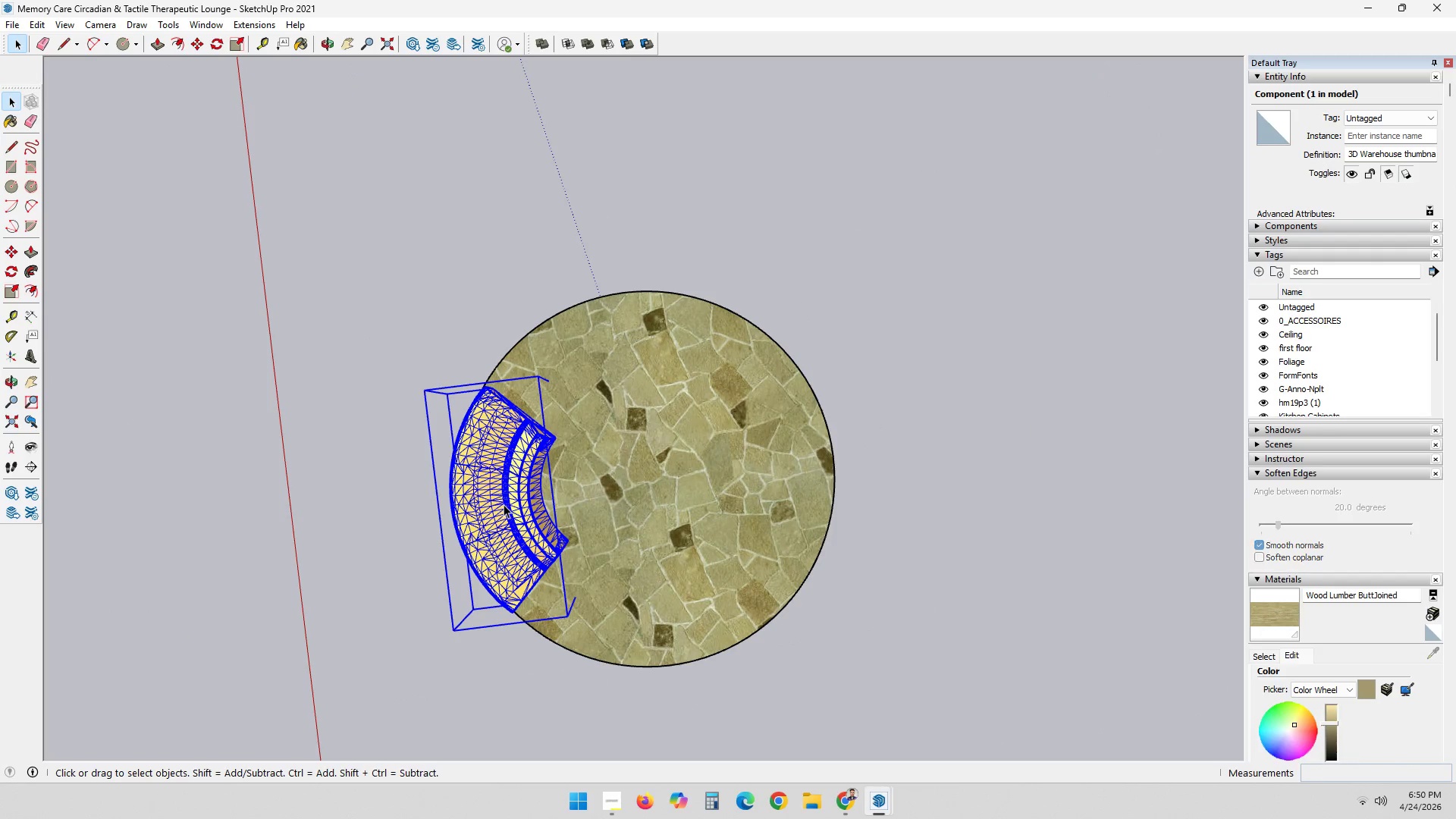 
key(M)
 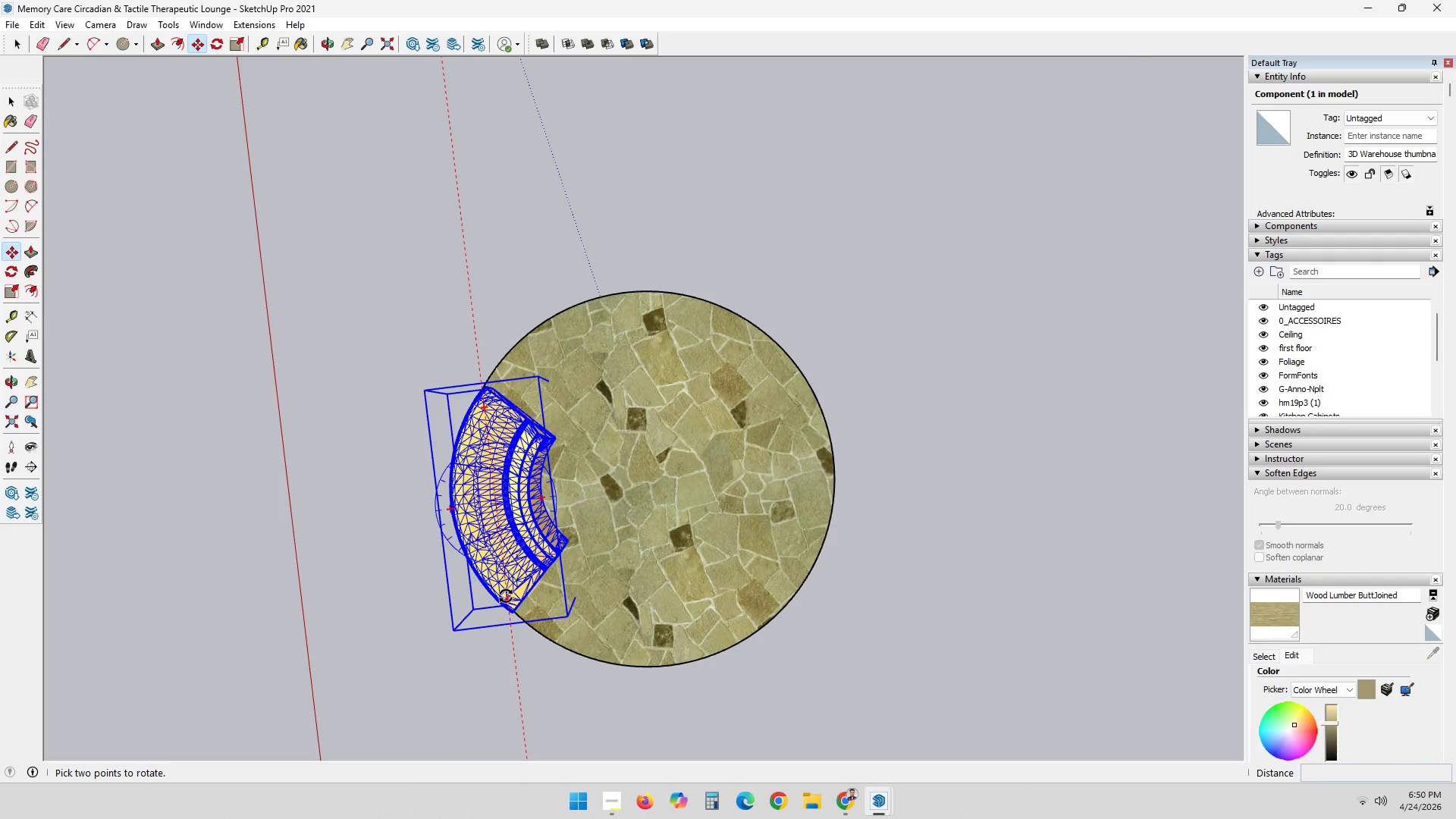 
left_click([506, 596])
 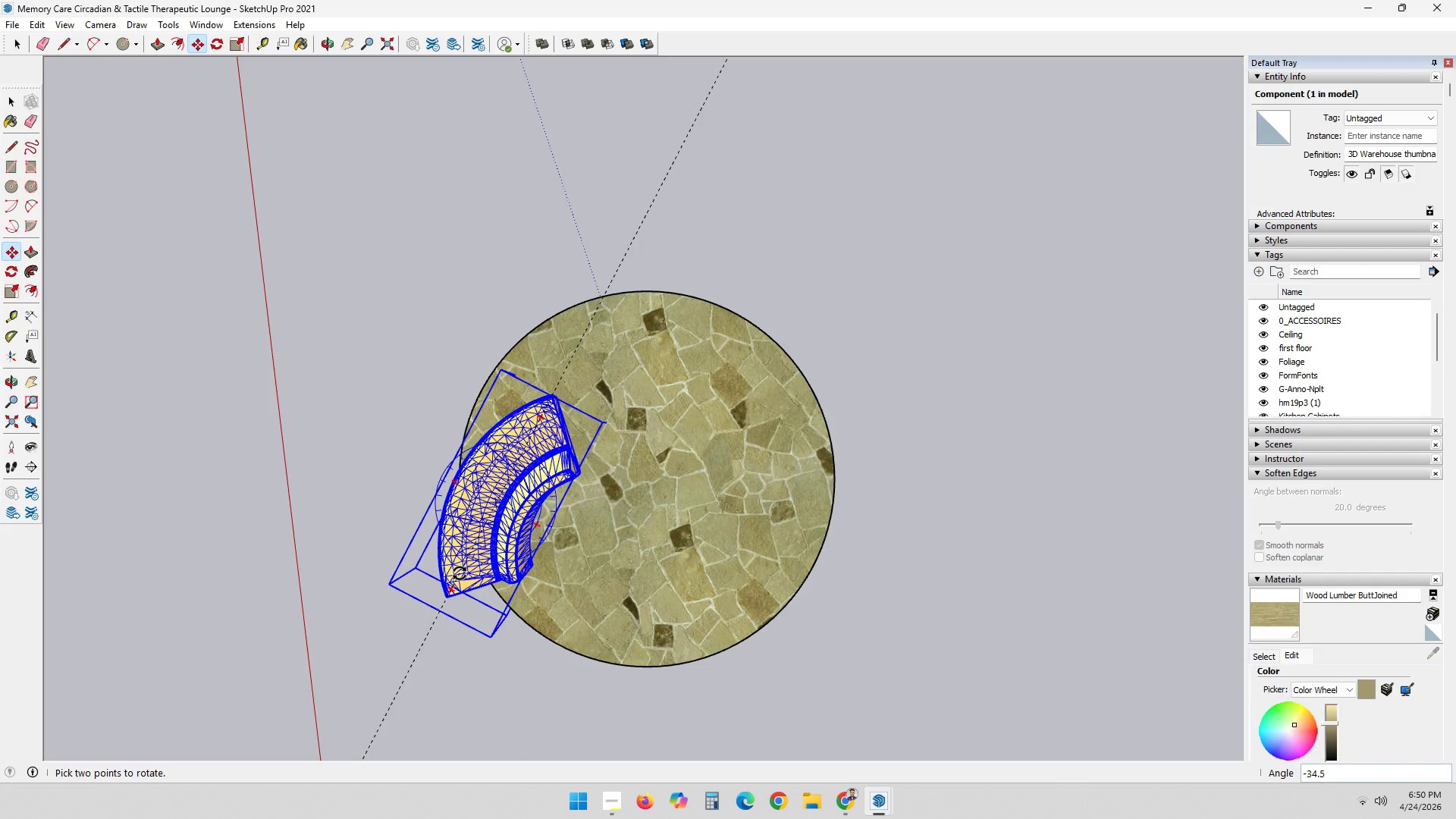 
key(Escape)
 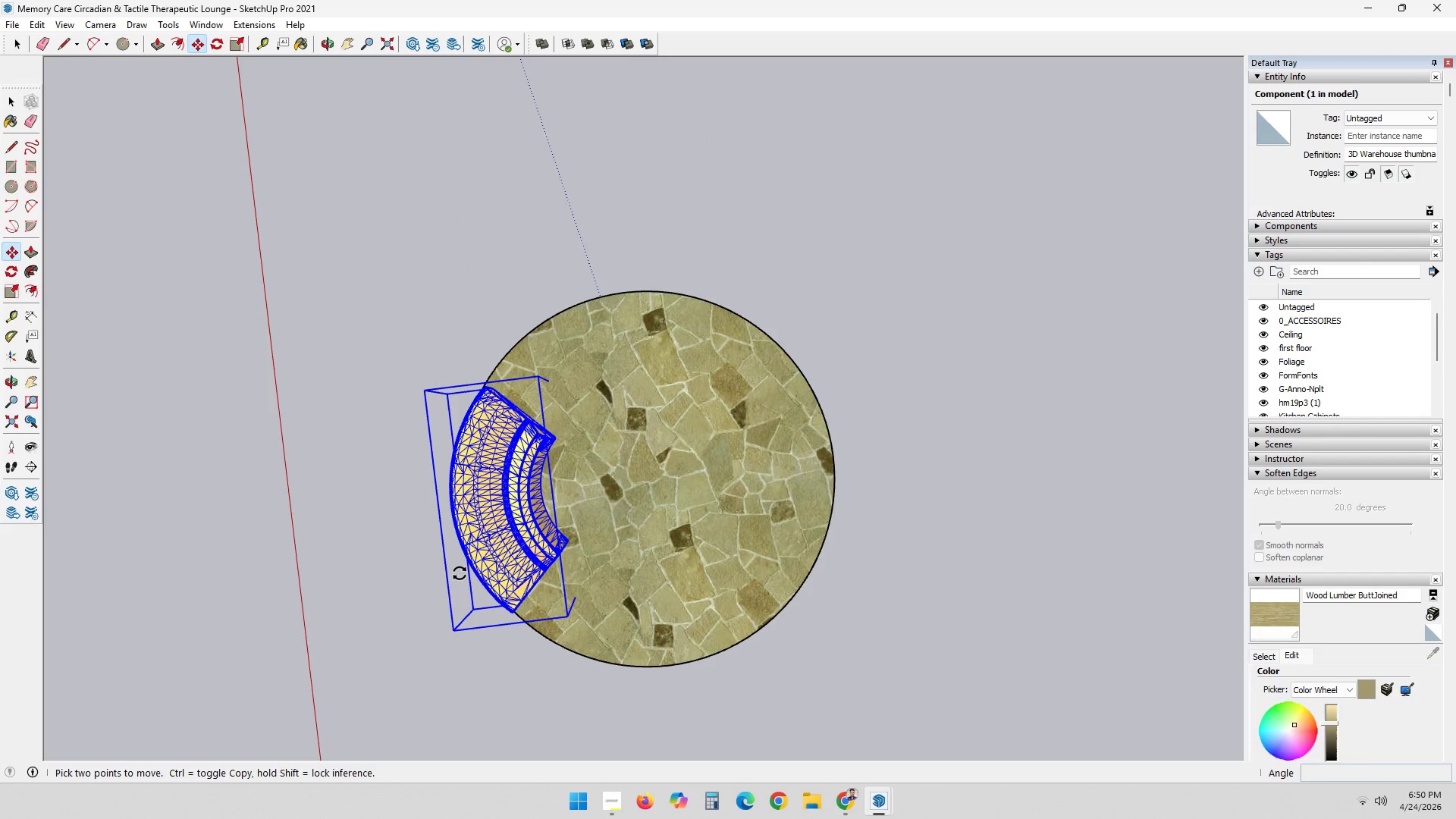 
key(M)
 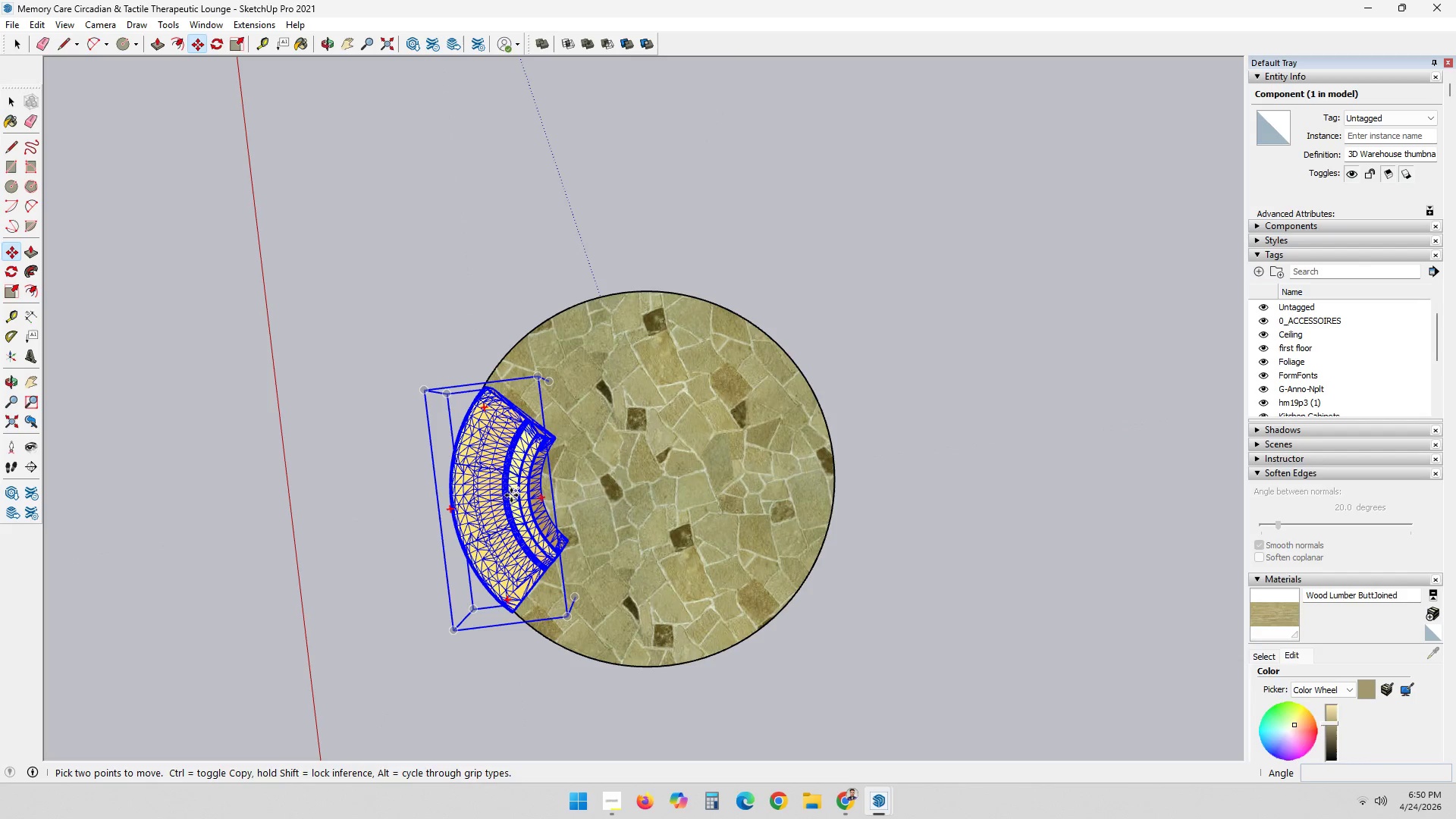 
left_click([494, 506])
 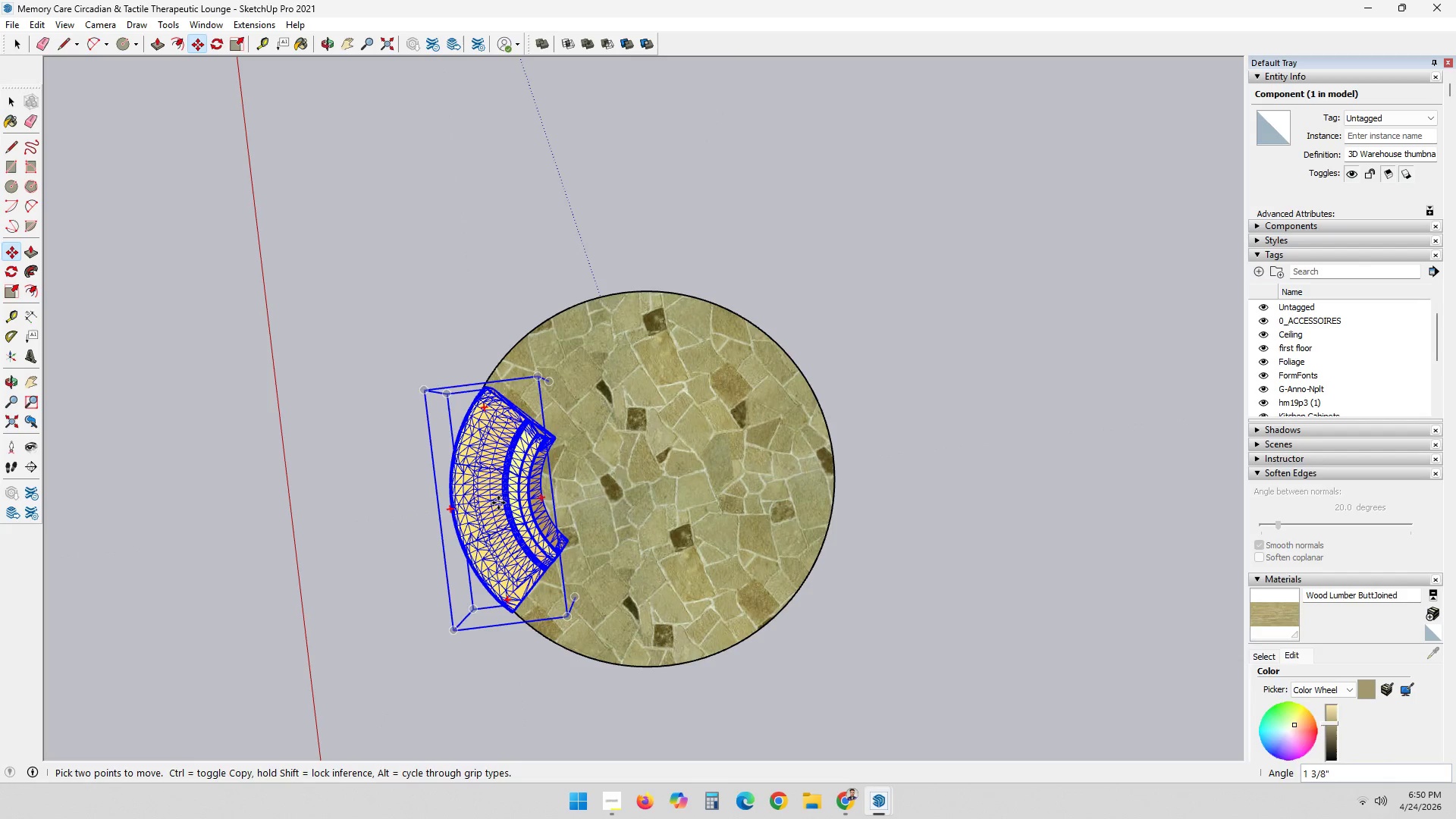 
key(Control+ControlLeft)
 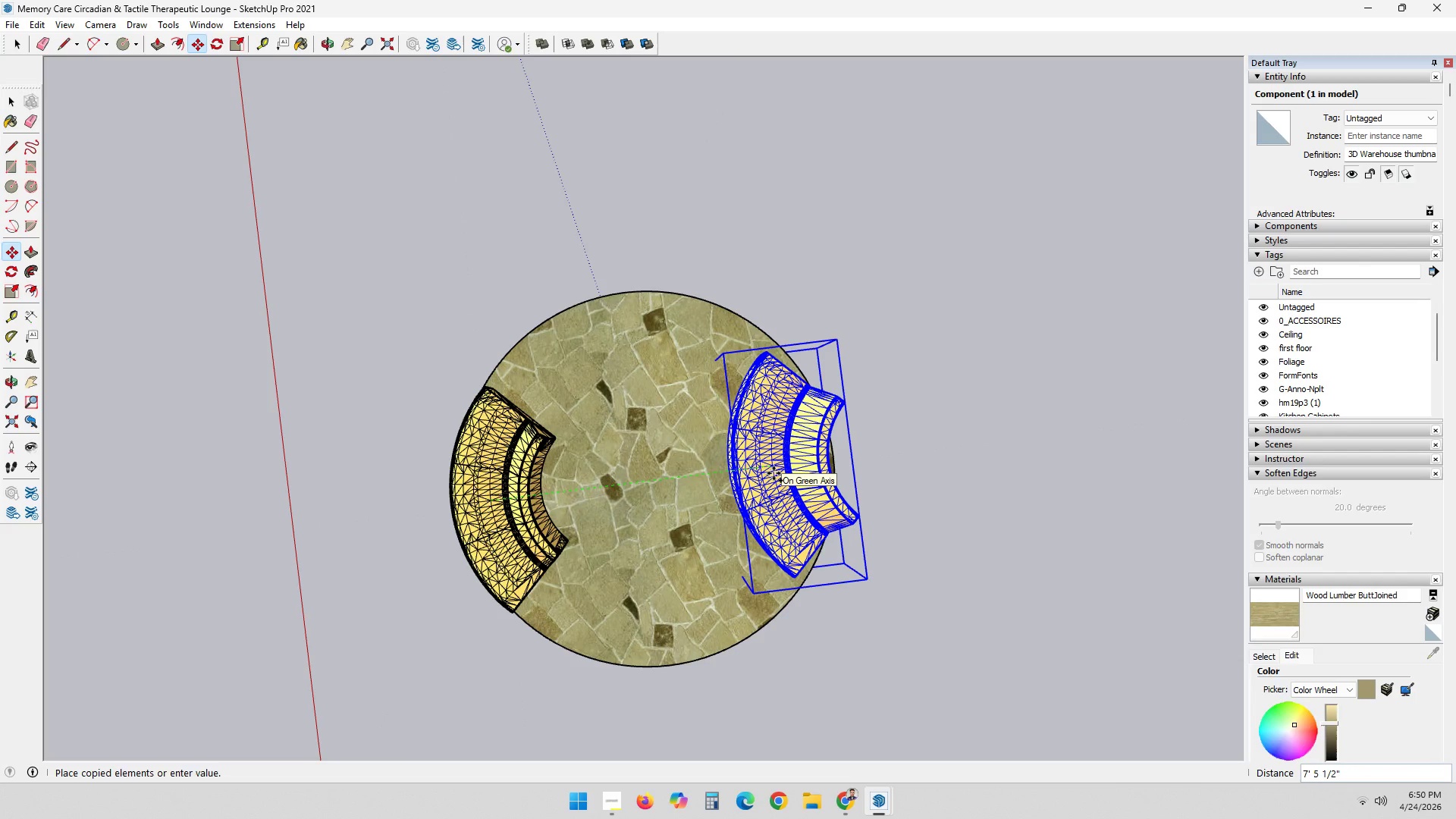 
wait(5.52)
 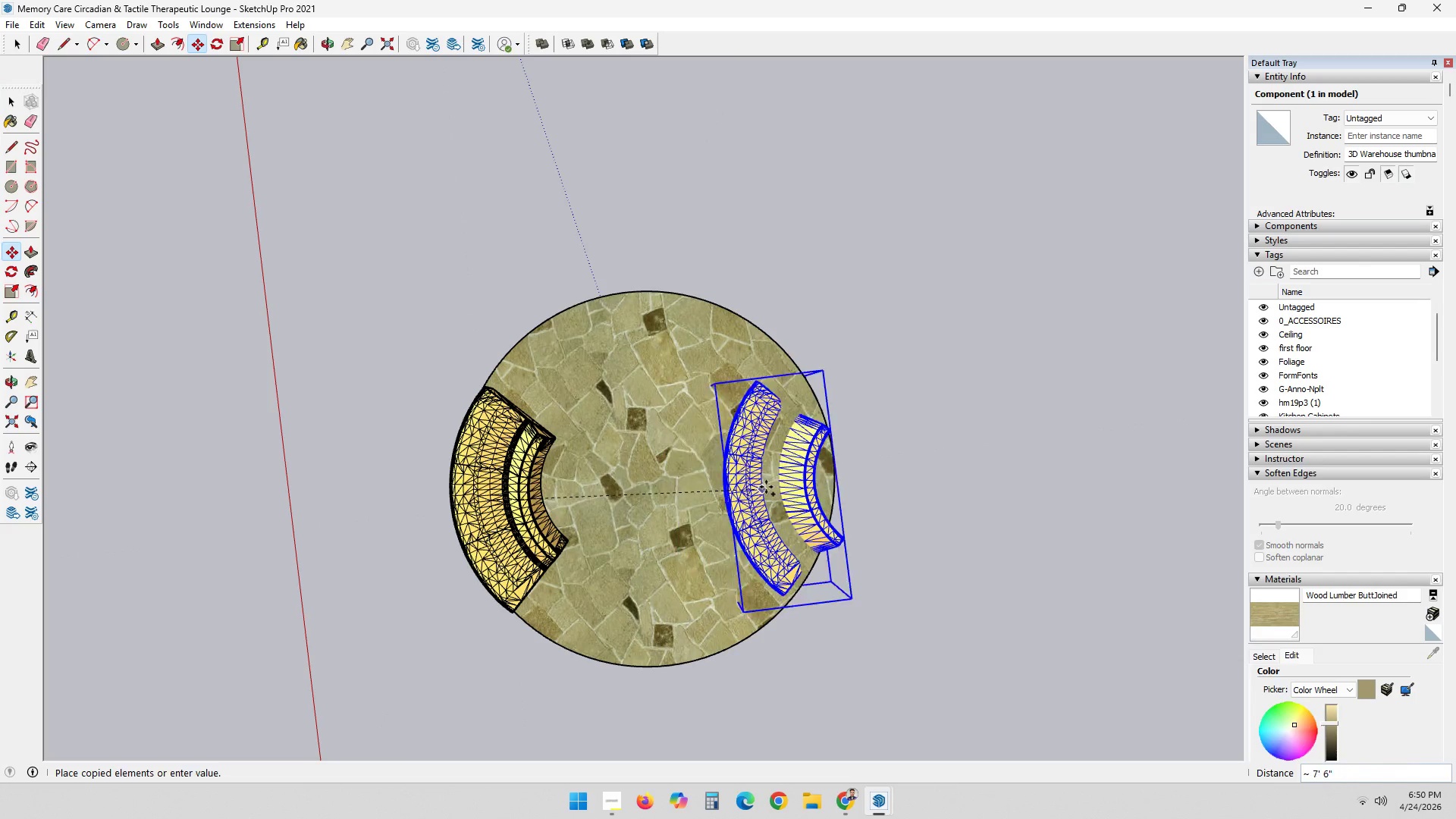 
left_click([774, 473])
 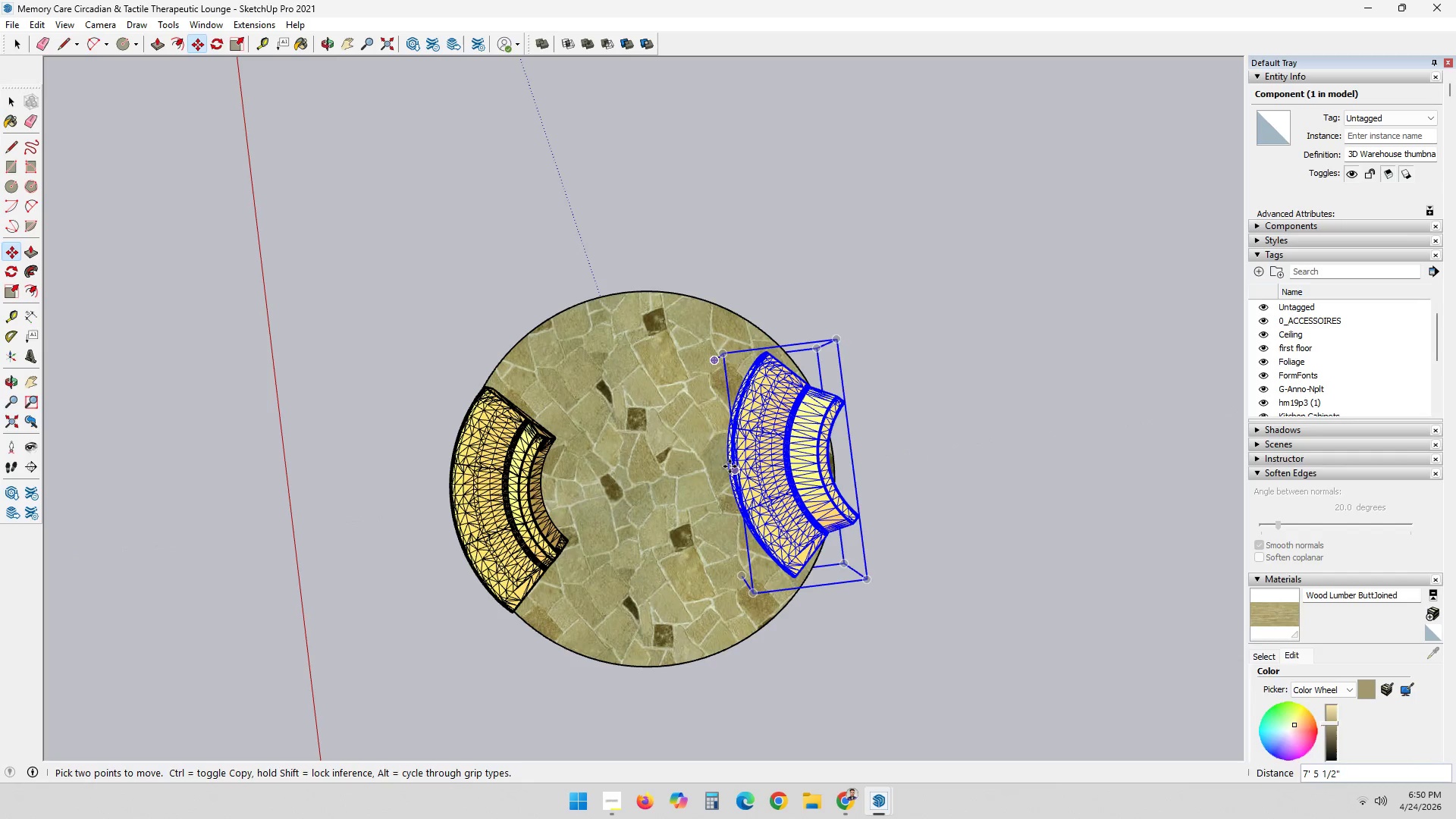 
key(S)
 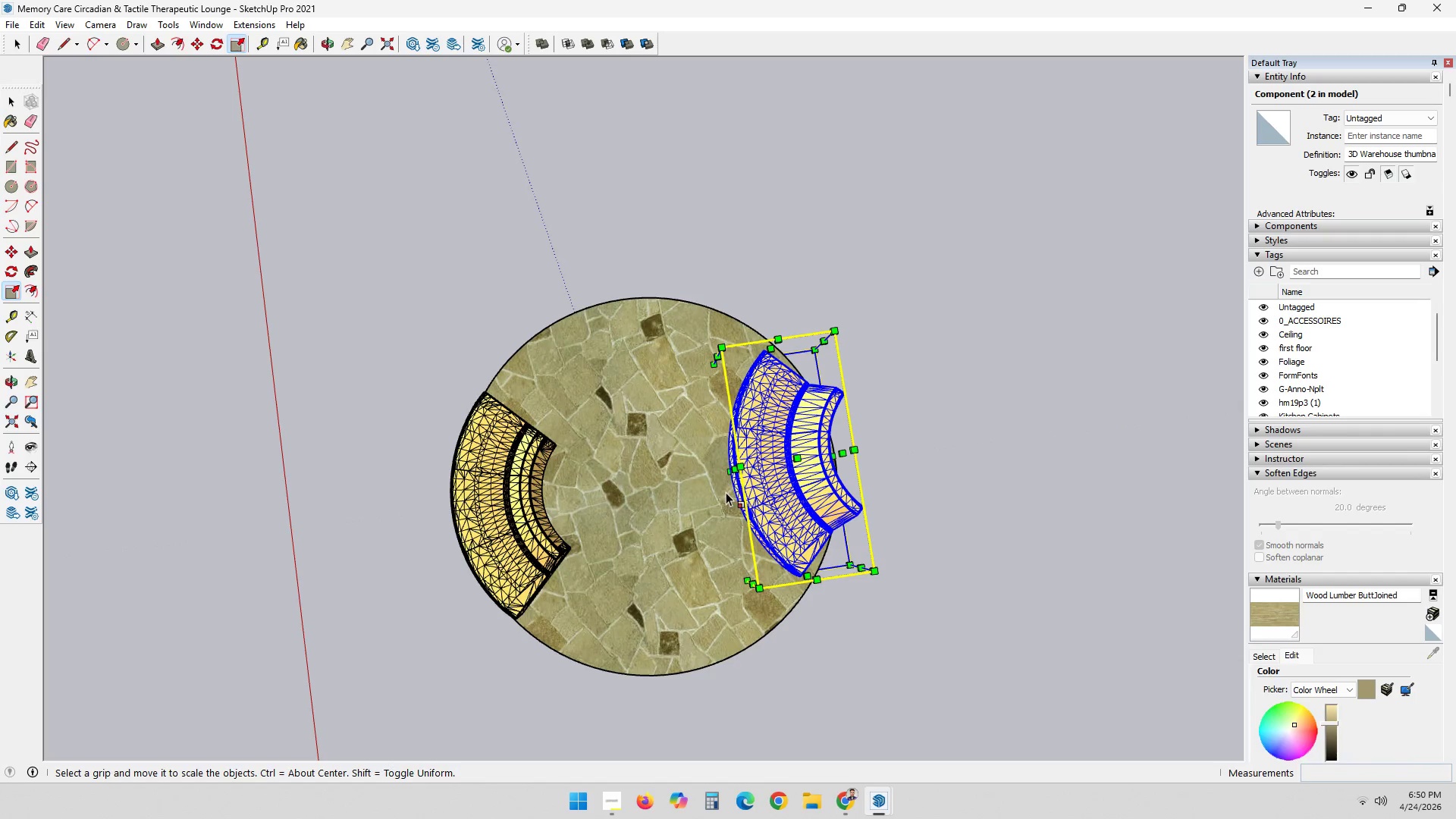 
left_click([730, 474])
 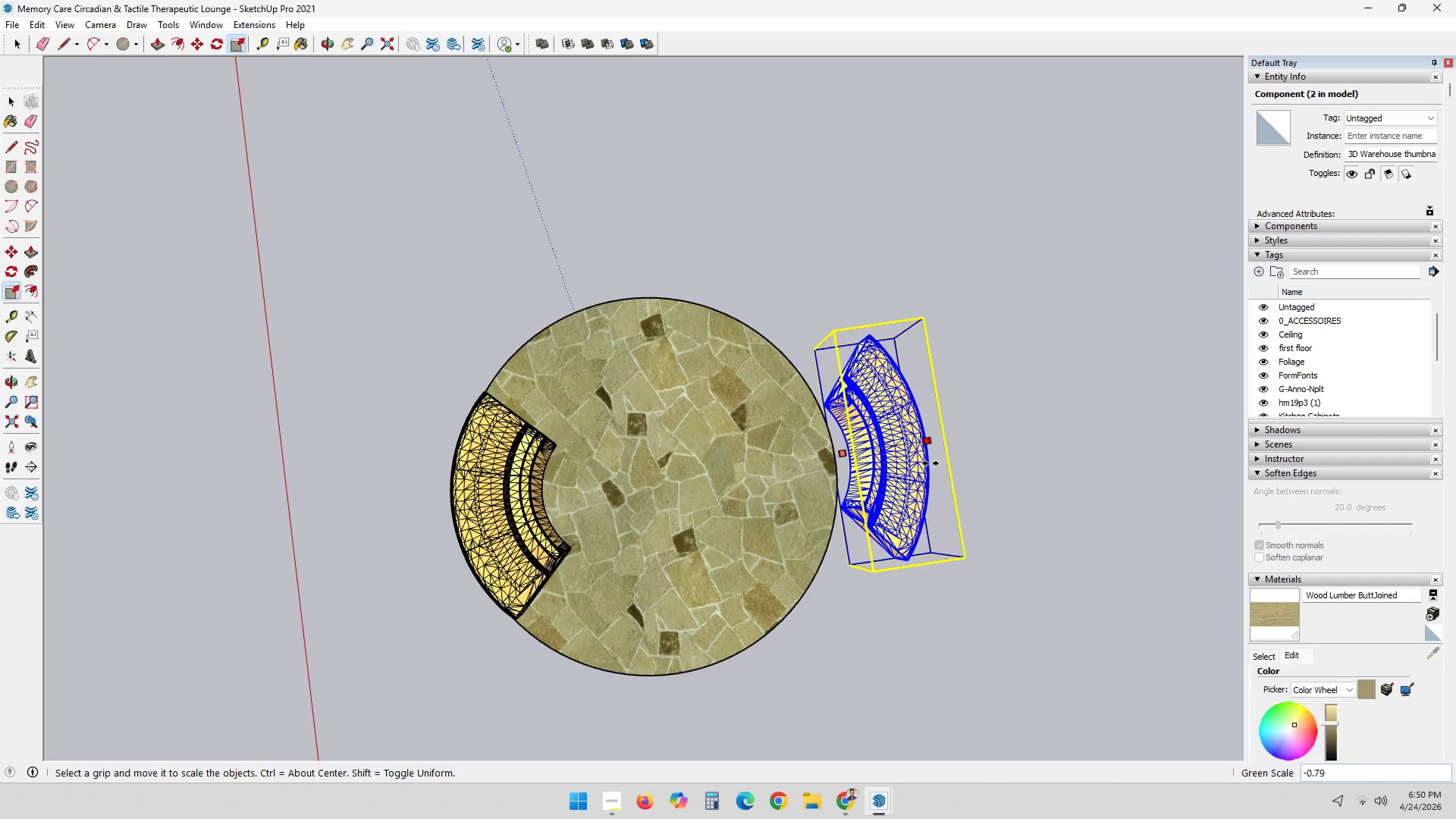 
key(Minus)
 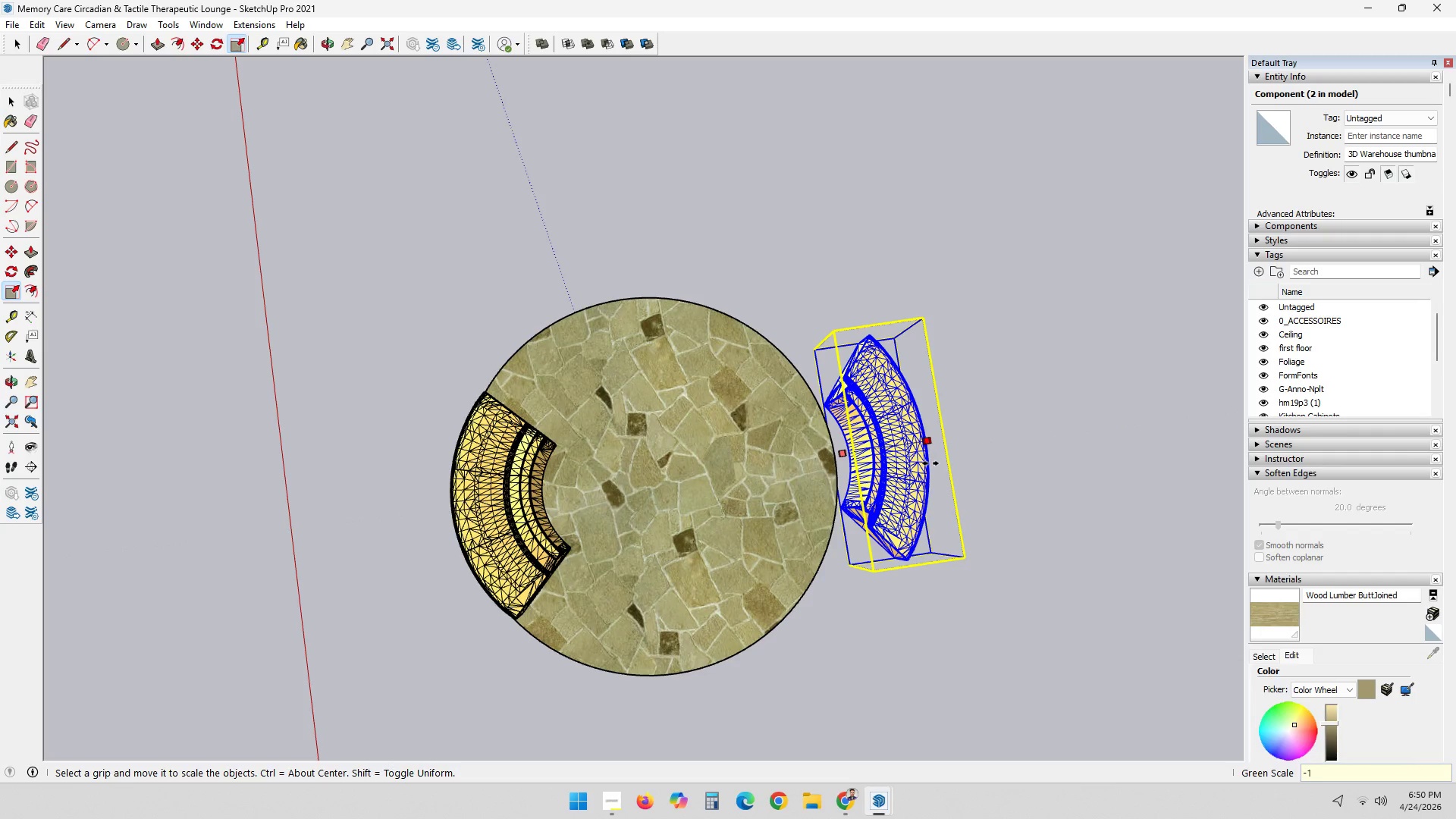 
key(1)
 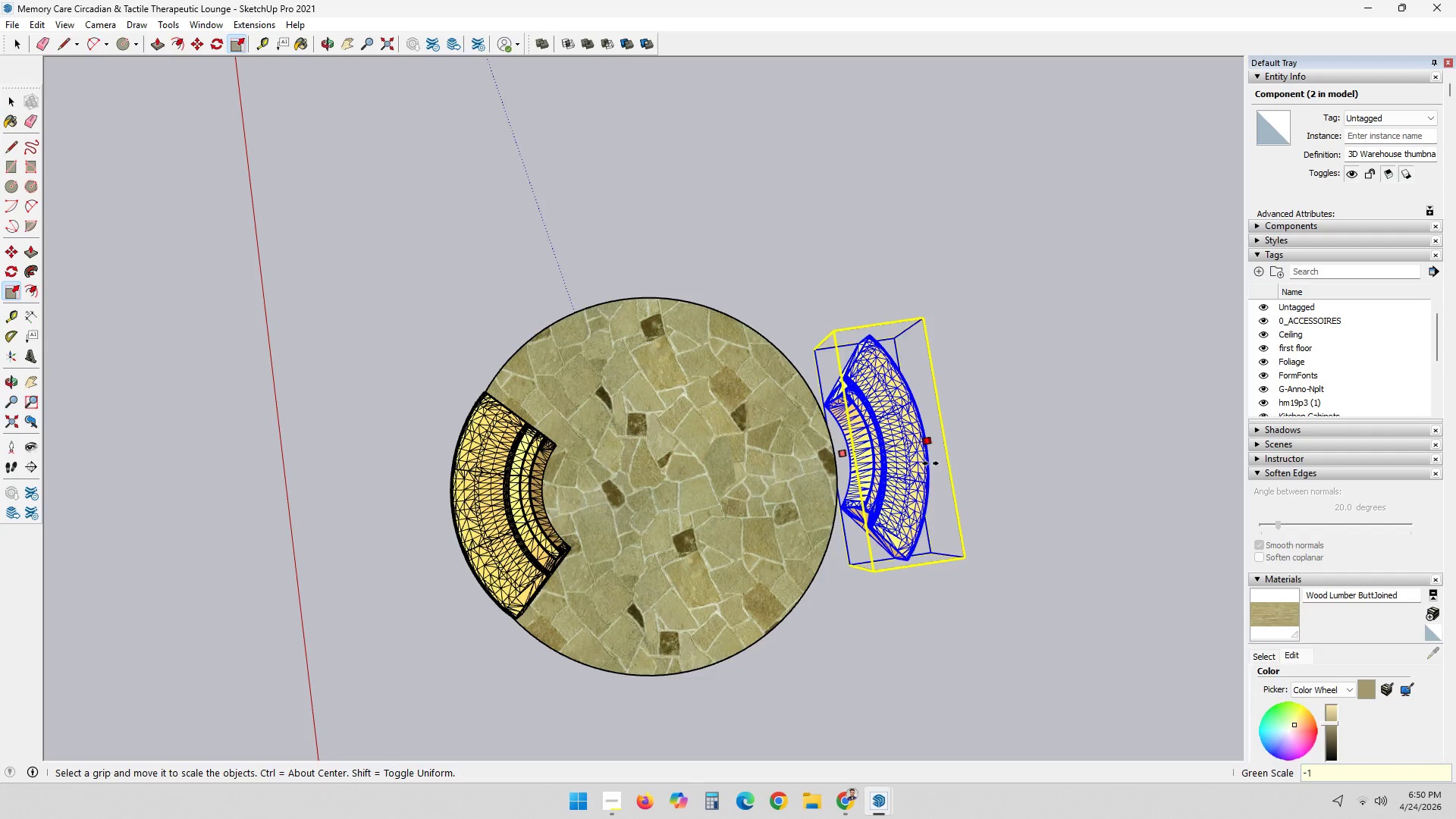 
key(Enter)
 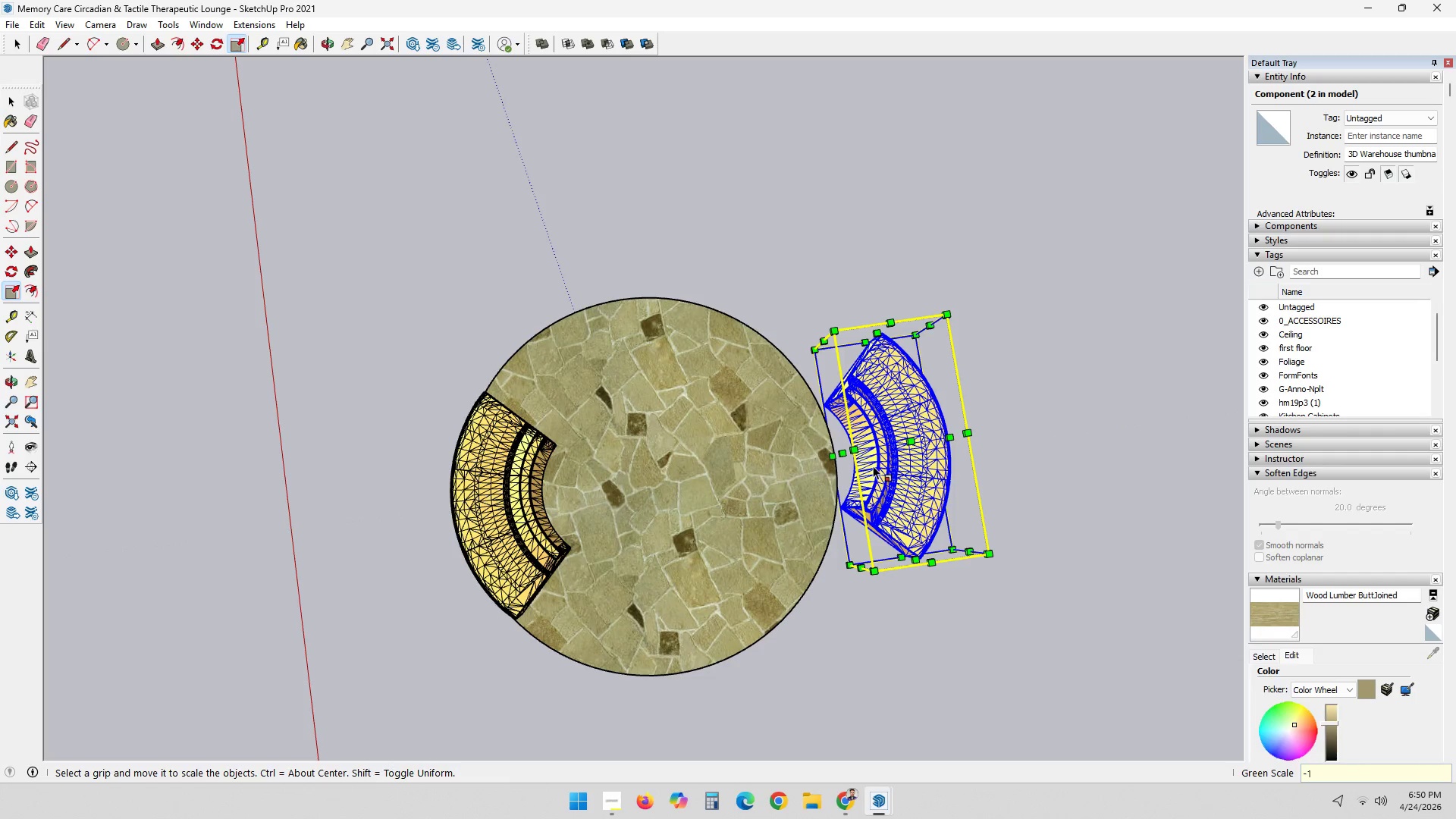 
scroll: coordinate [840, 479], scroll_direction: none, amount: 0.0
 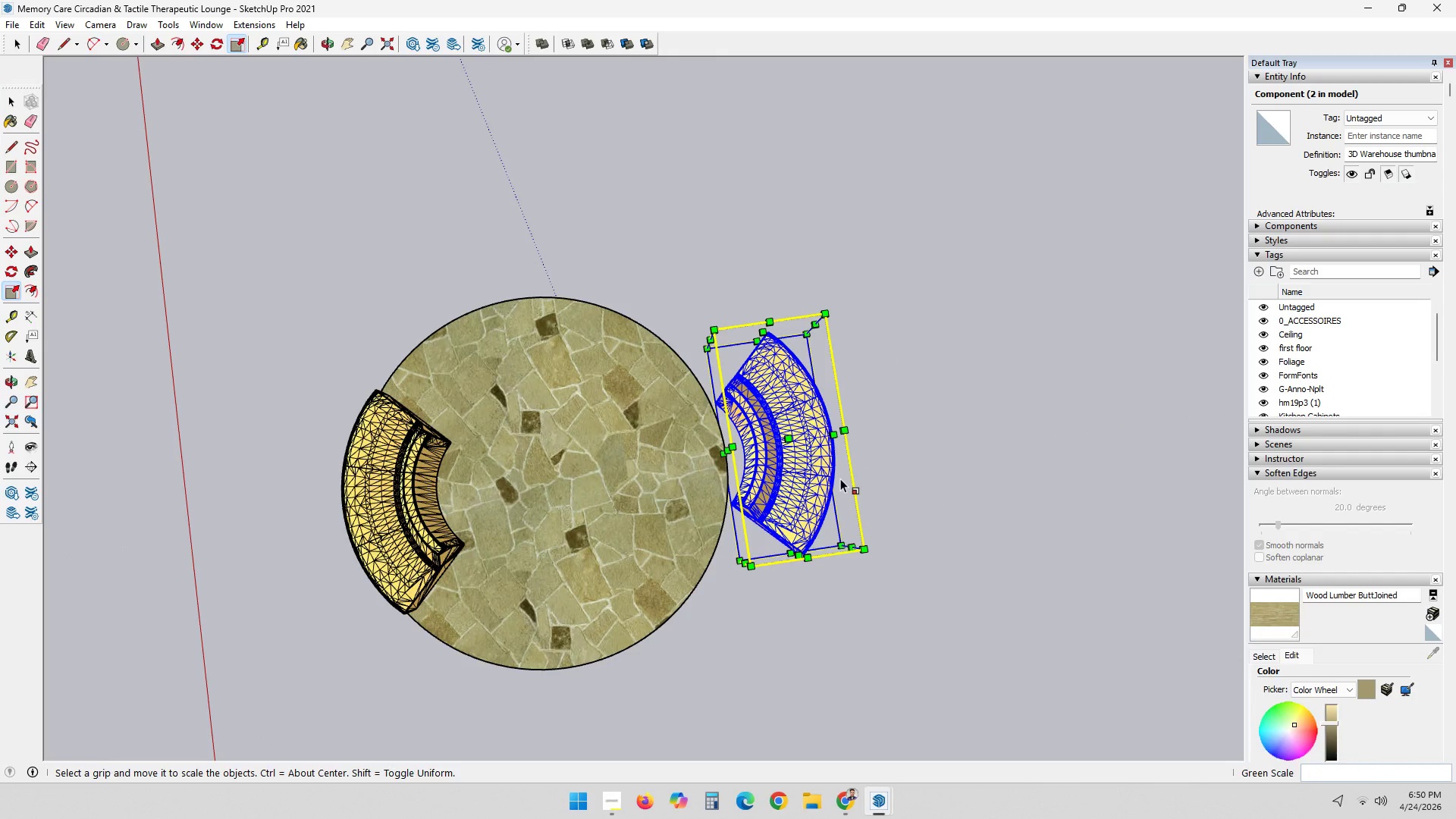 
key(M)
 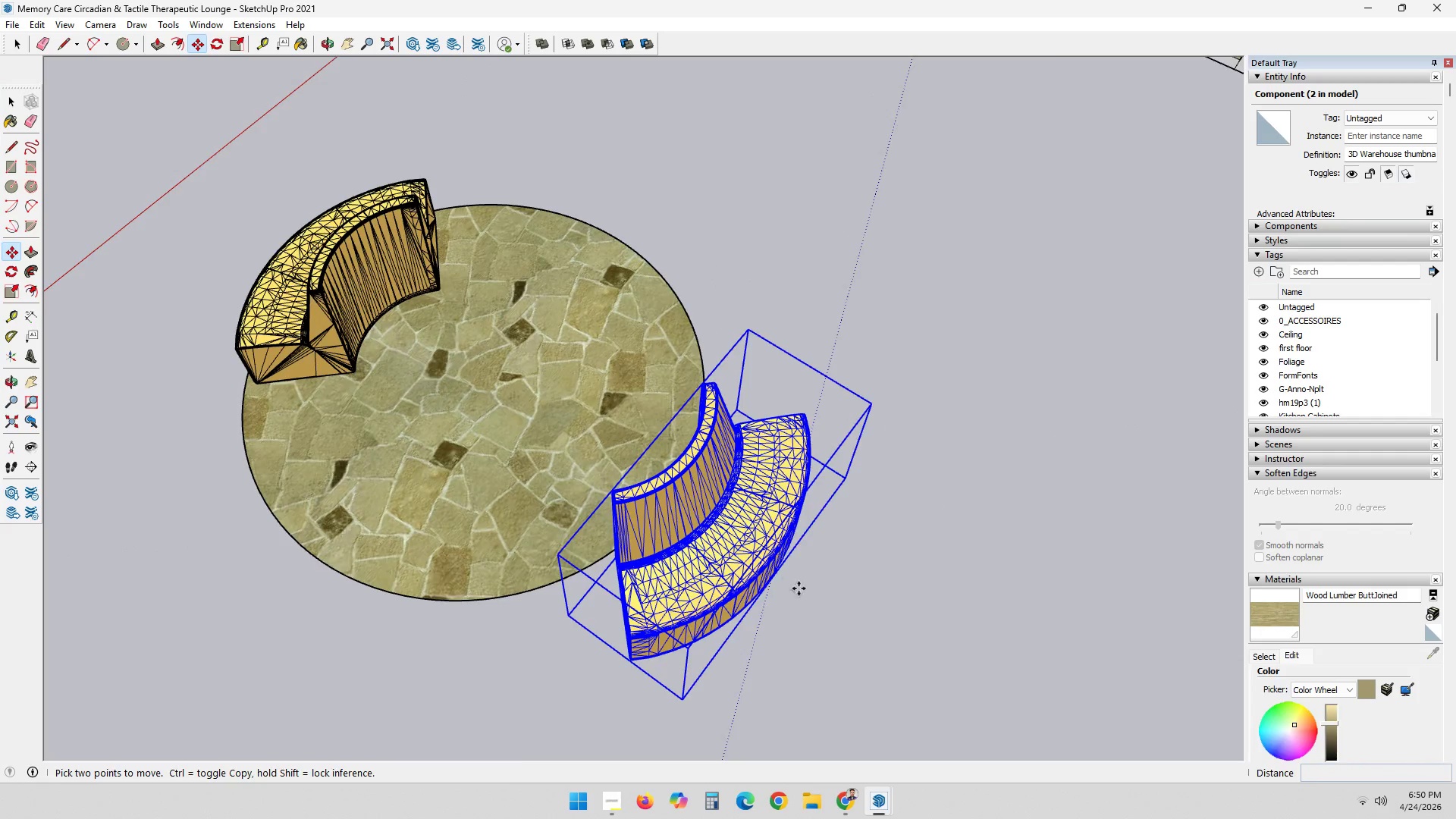 
scroll: coordinate [763, 639], scroll_direction: up, amount: 12.0
 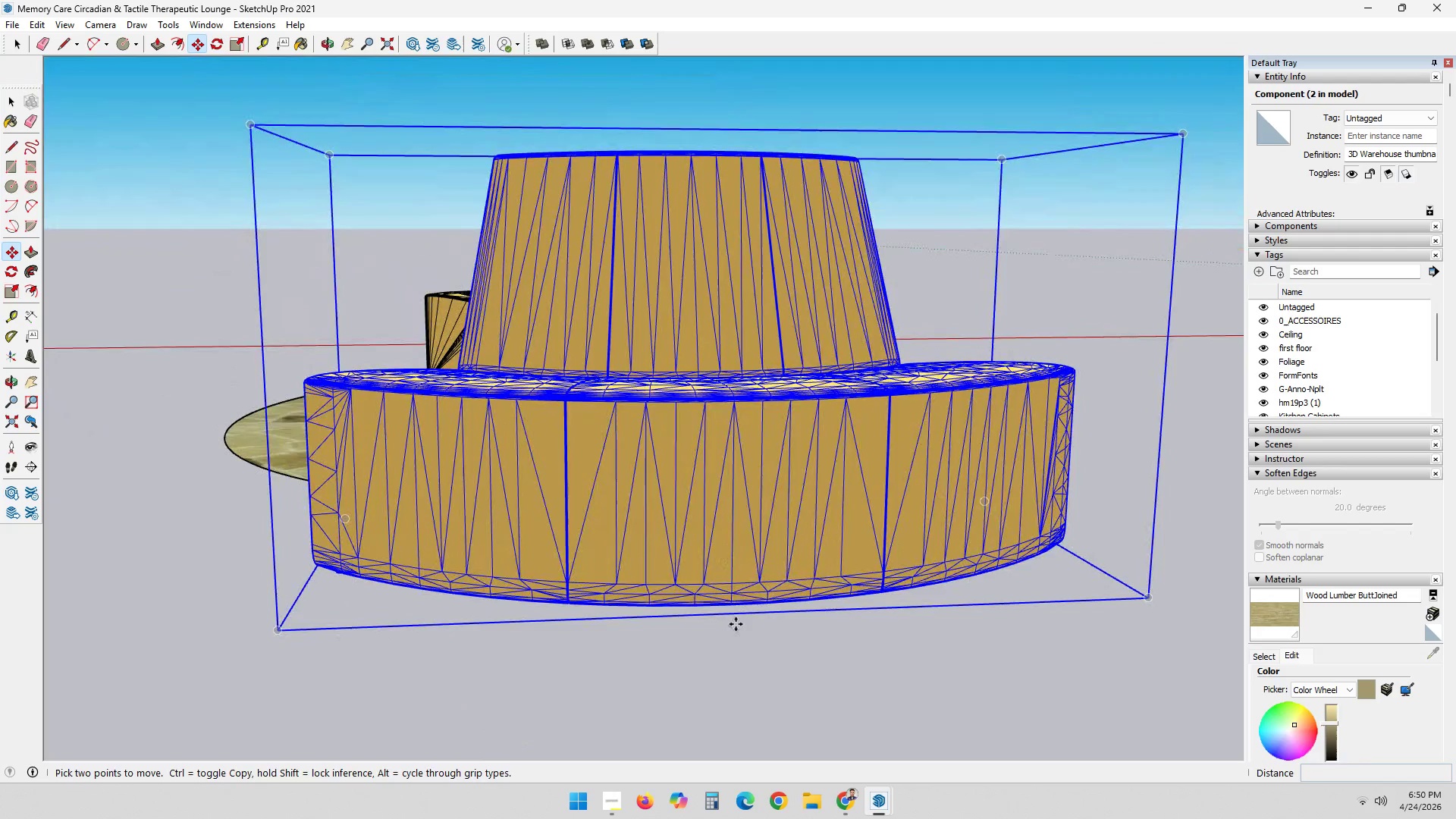 
left_click([733, 607])
 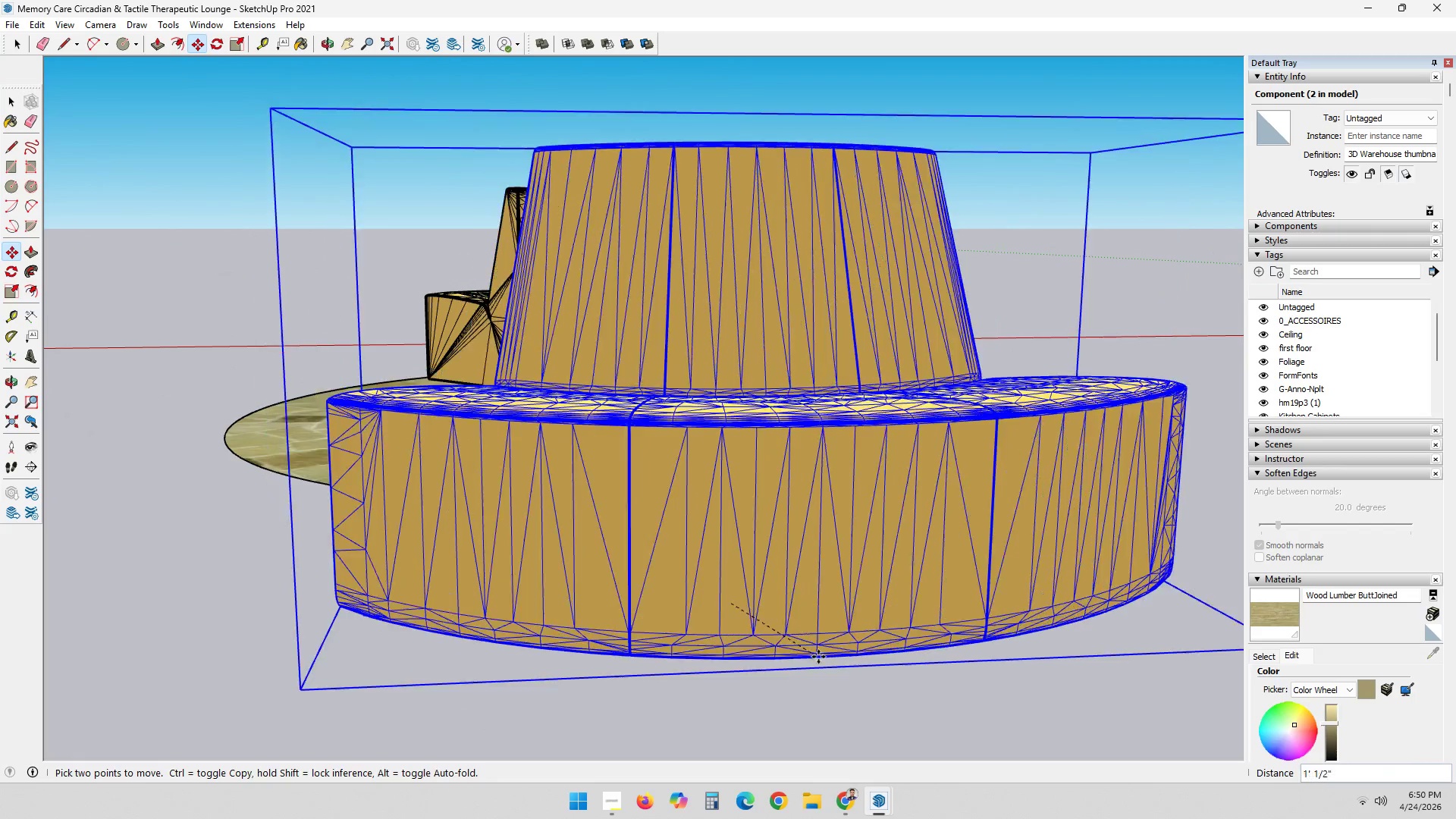 
scroll: coordinate [818, 657], scroll_direction: down, amount: 7.0
 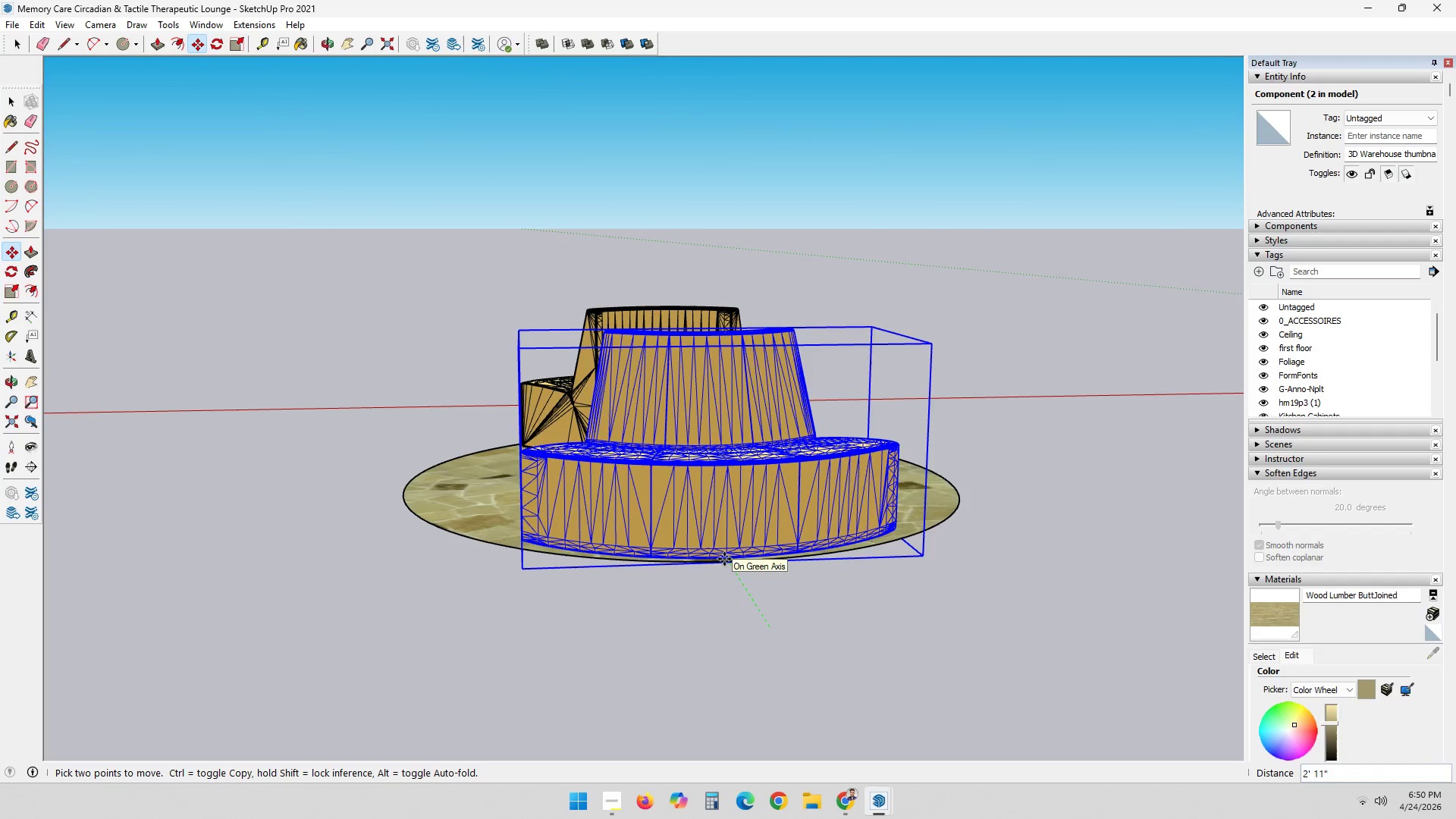 
left_click([726, 560])
 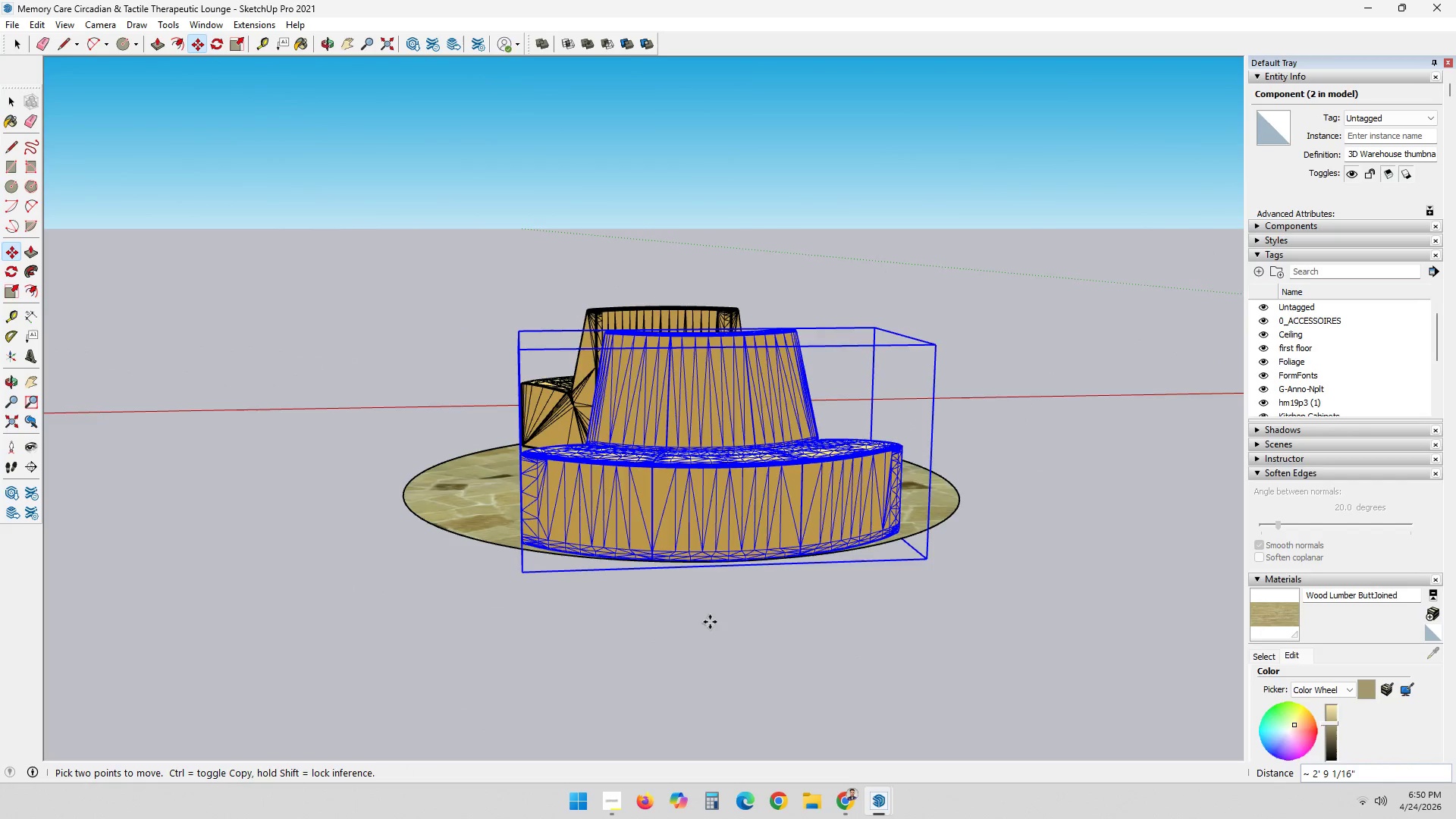 
scroll: coordinate [710, 622], scroll_direction: down, amount: 4.0
 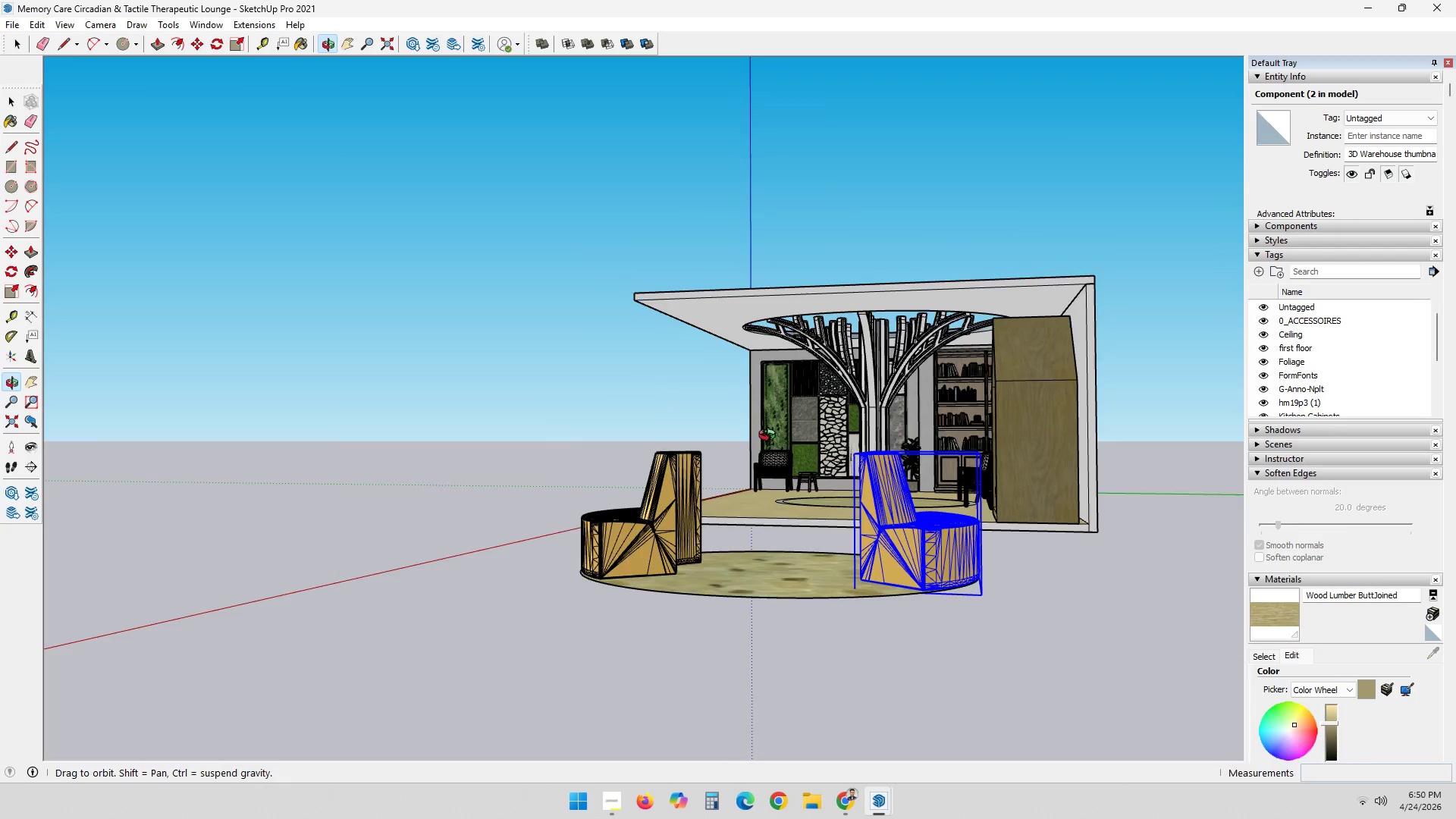 
scroll: coordinate [990, 466], scroll_direction: up, amount: 35.0
 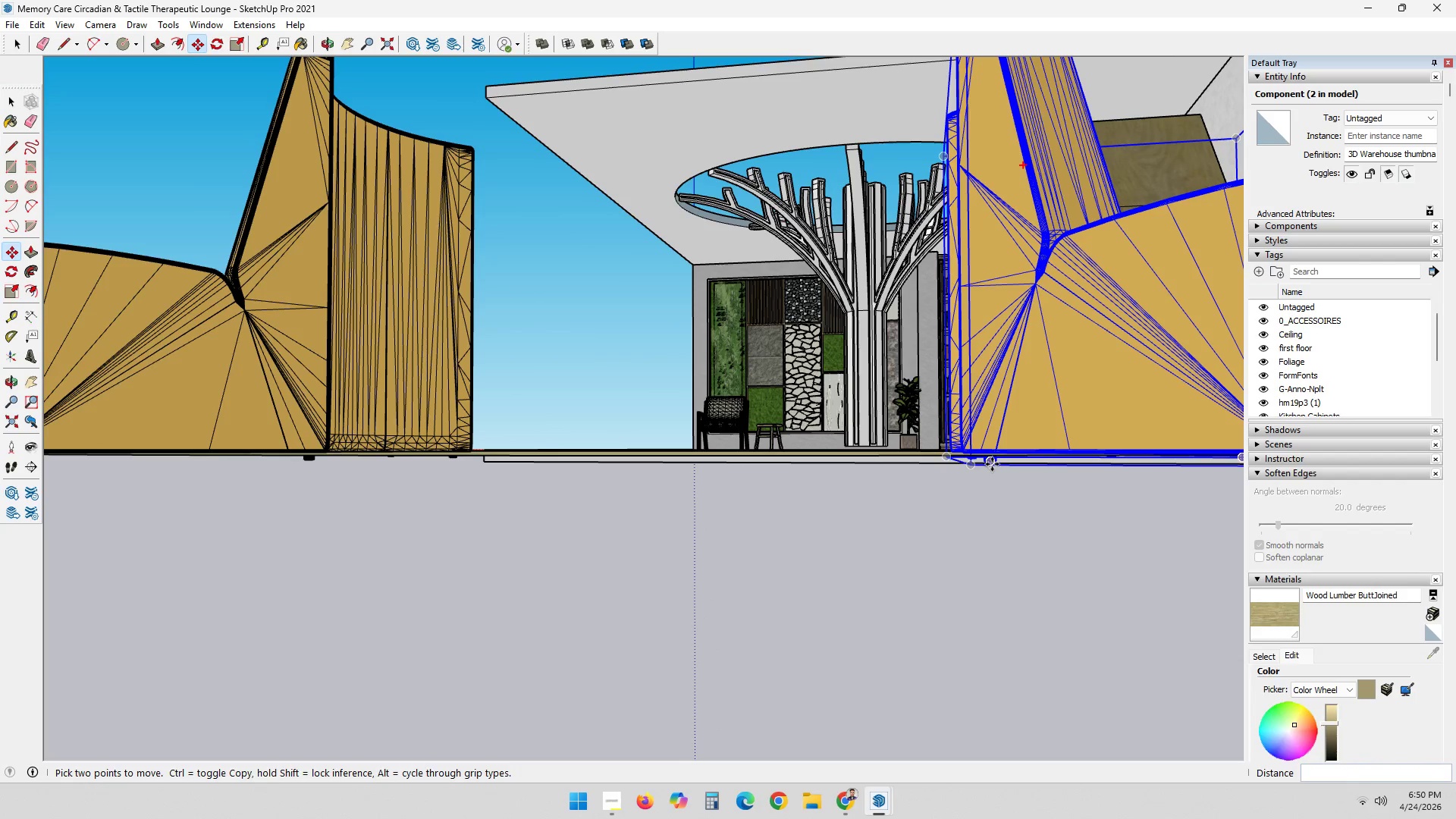 
left_click([992, 464])
 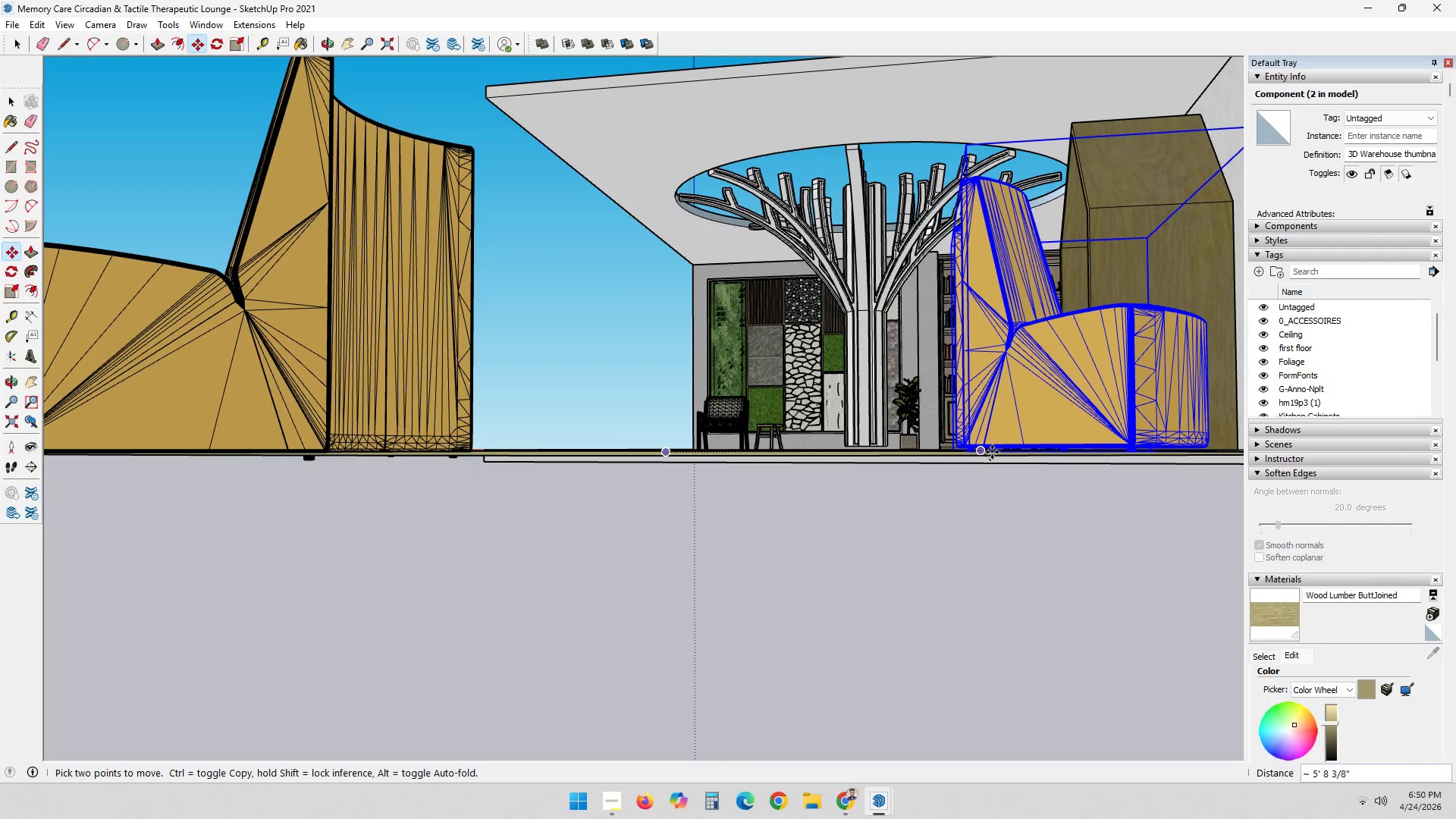 
key(ArrowUp)
 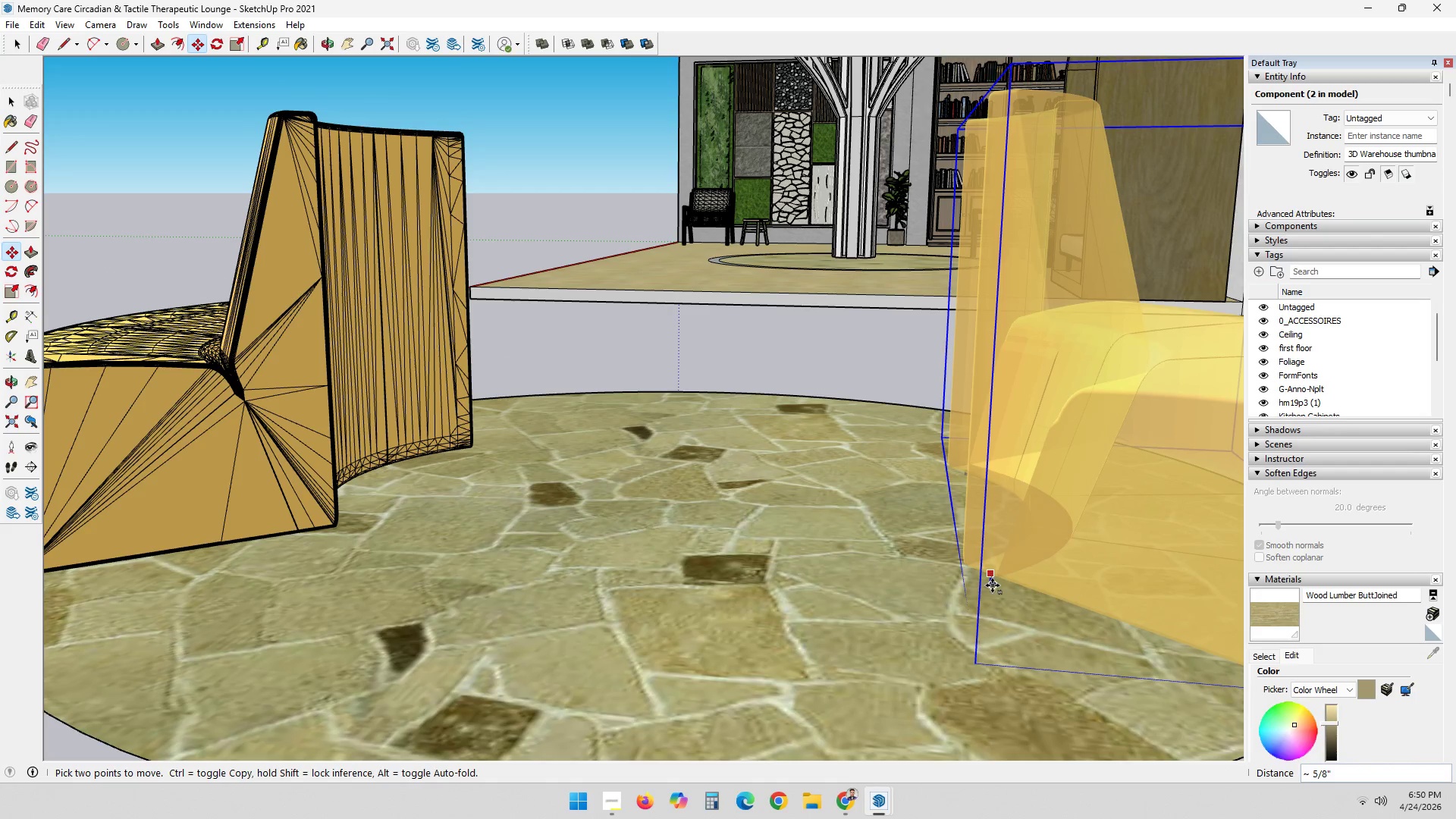 
wait(6.3)
 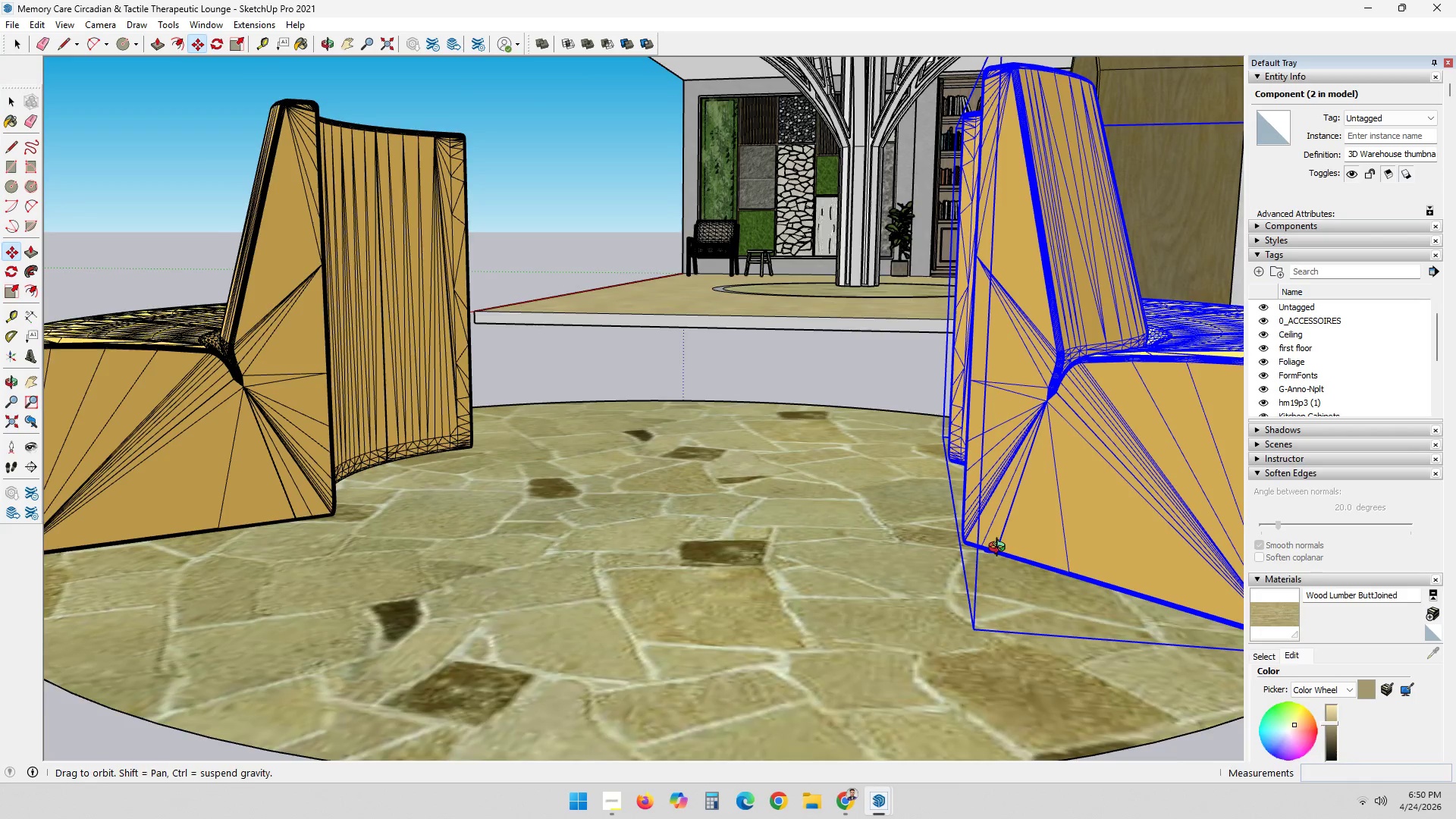 
left_click([987, 669])
 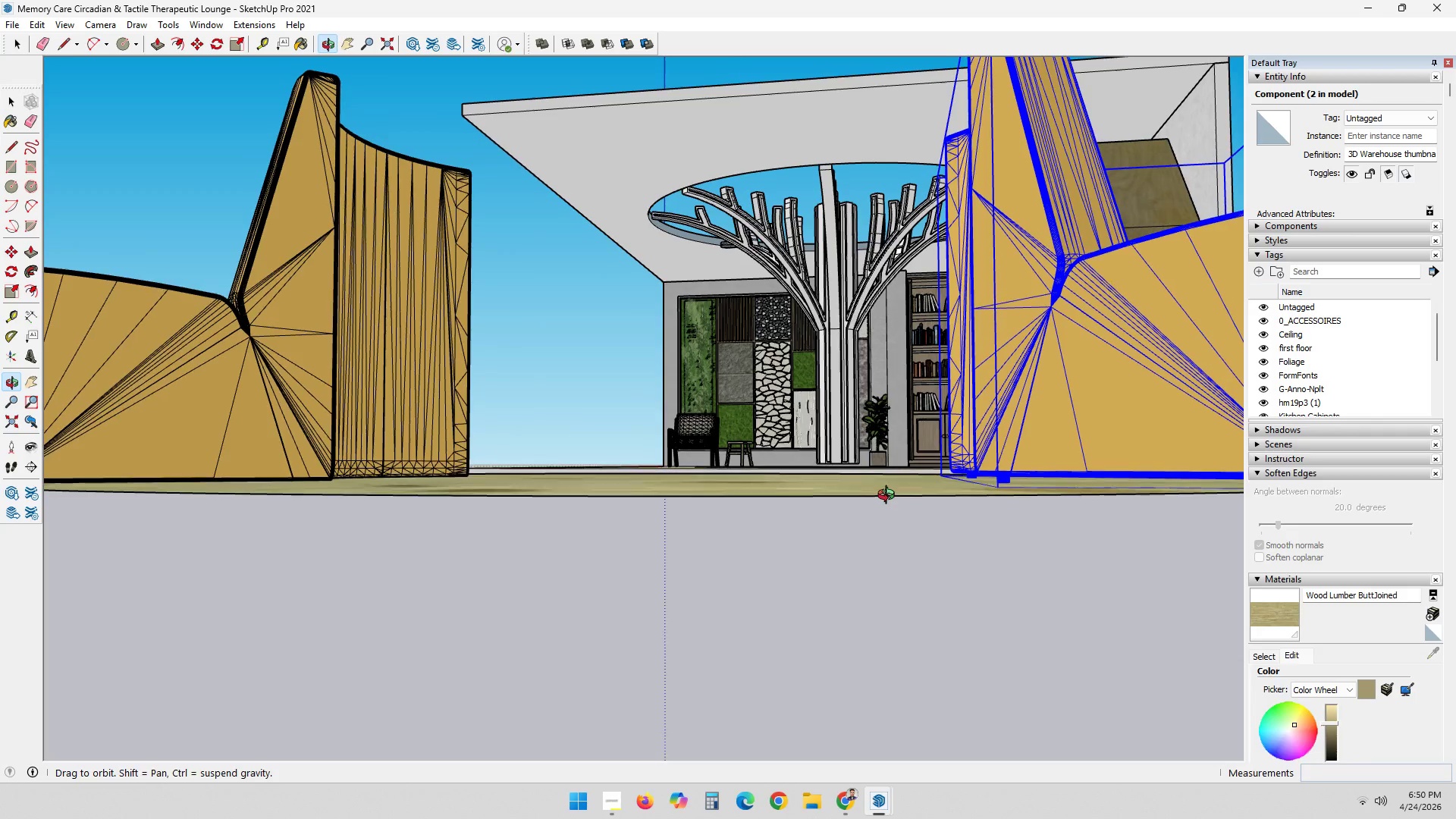 
left_click([281, 430])
 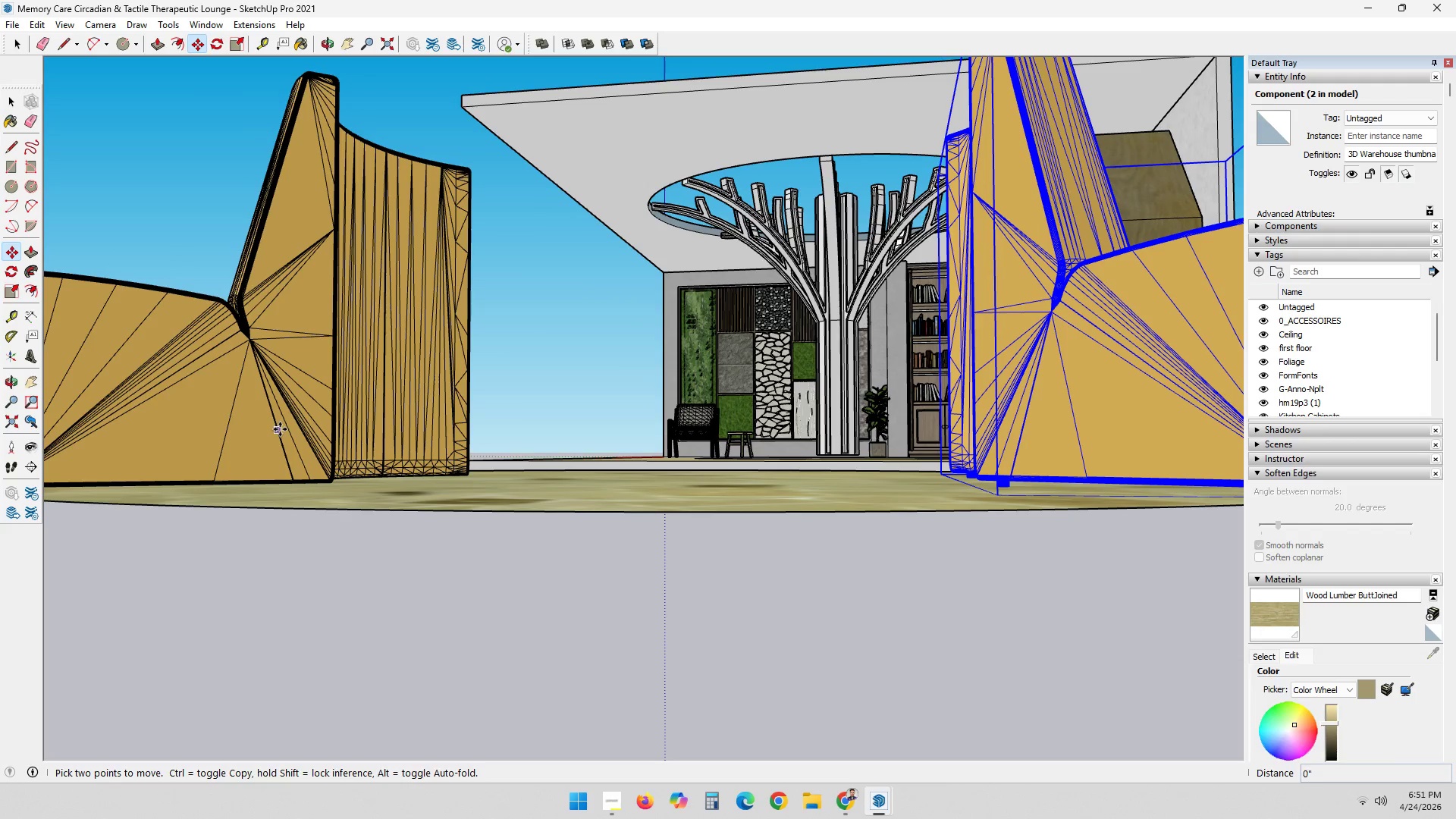 
key(Space)
 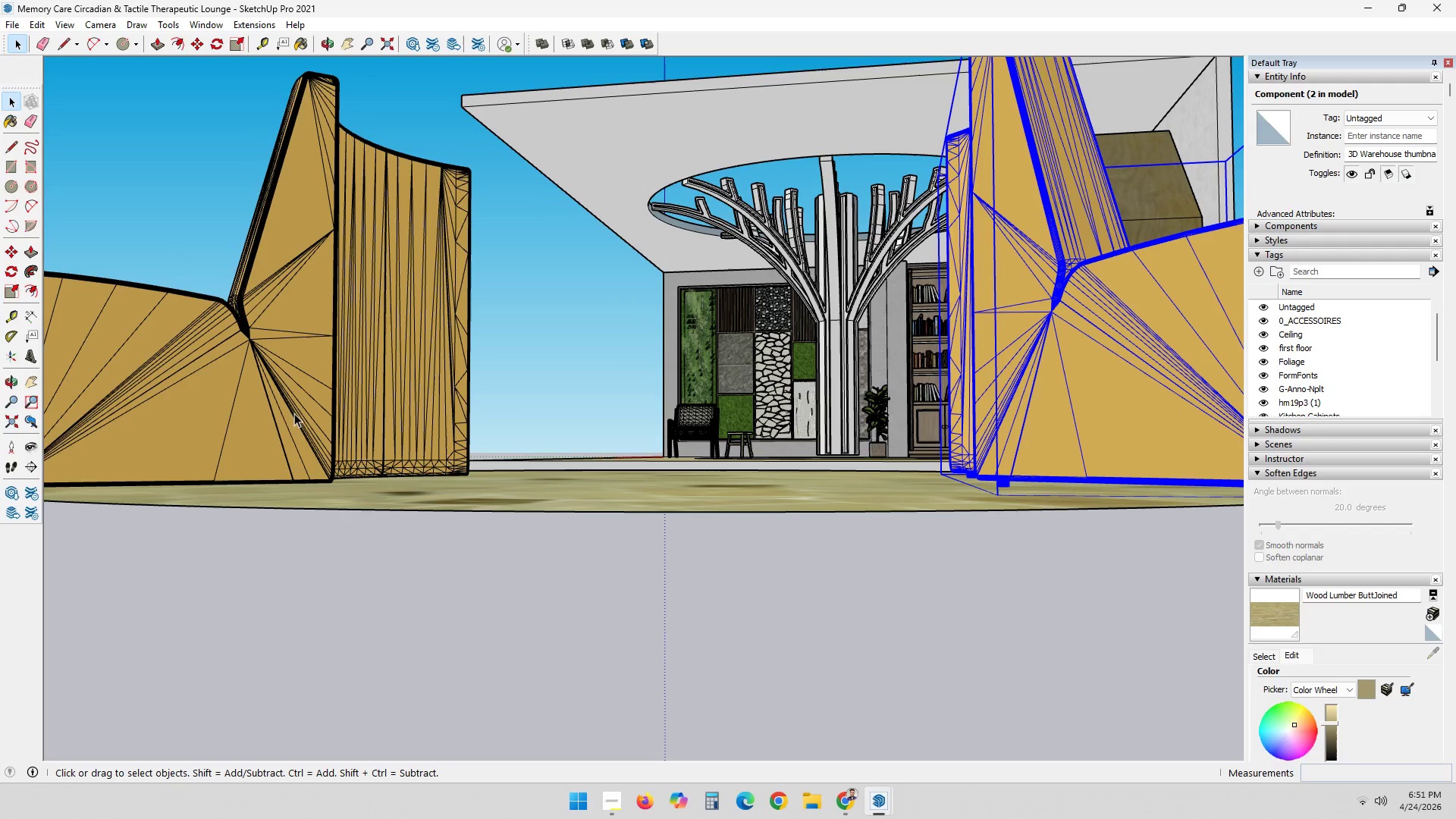 
left_click([294, 416])
 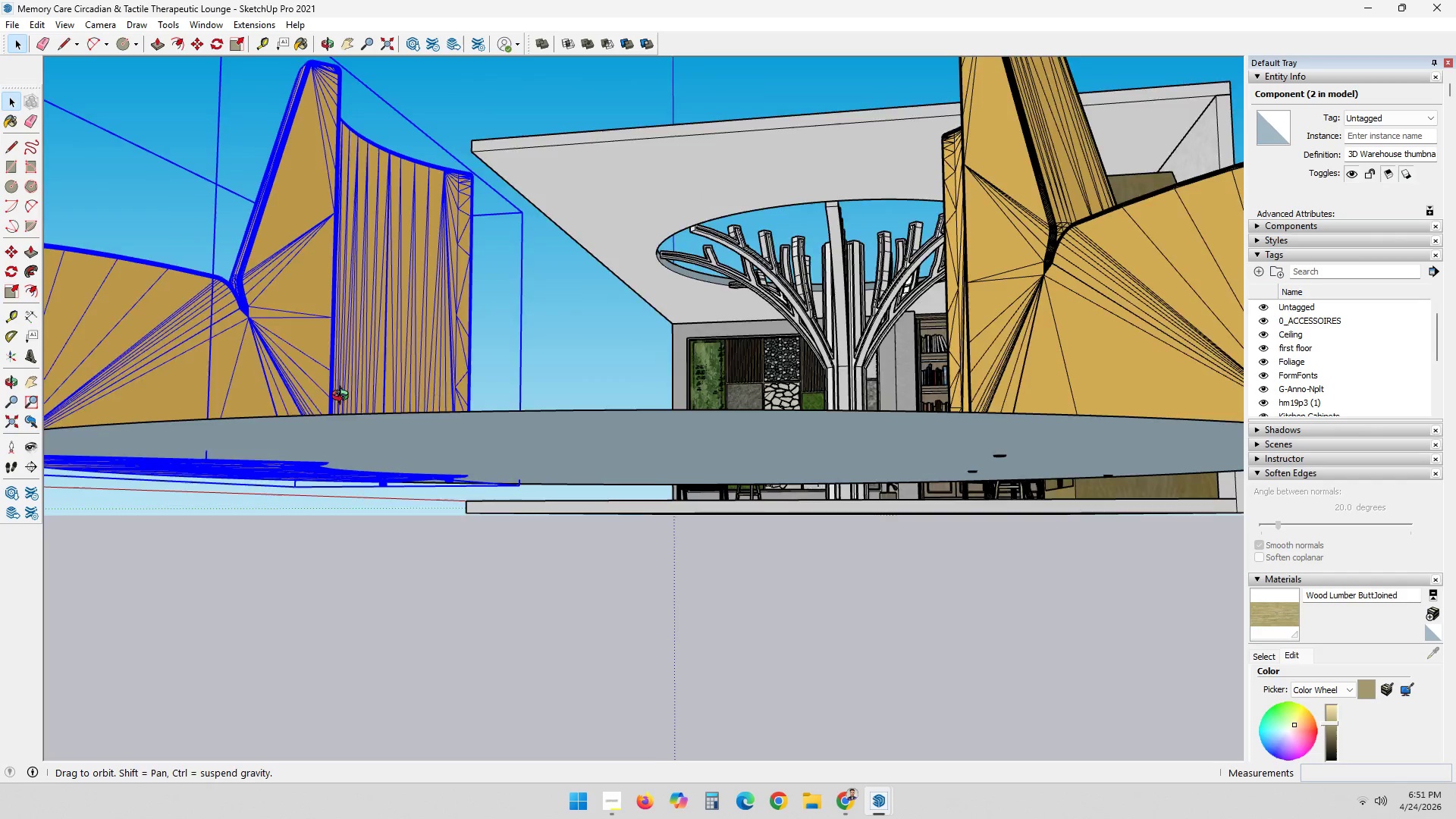 
key(M)
 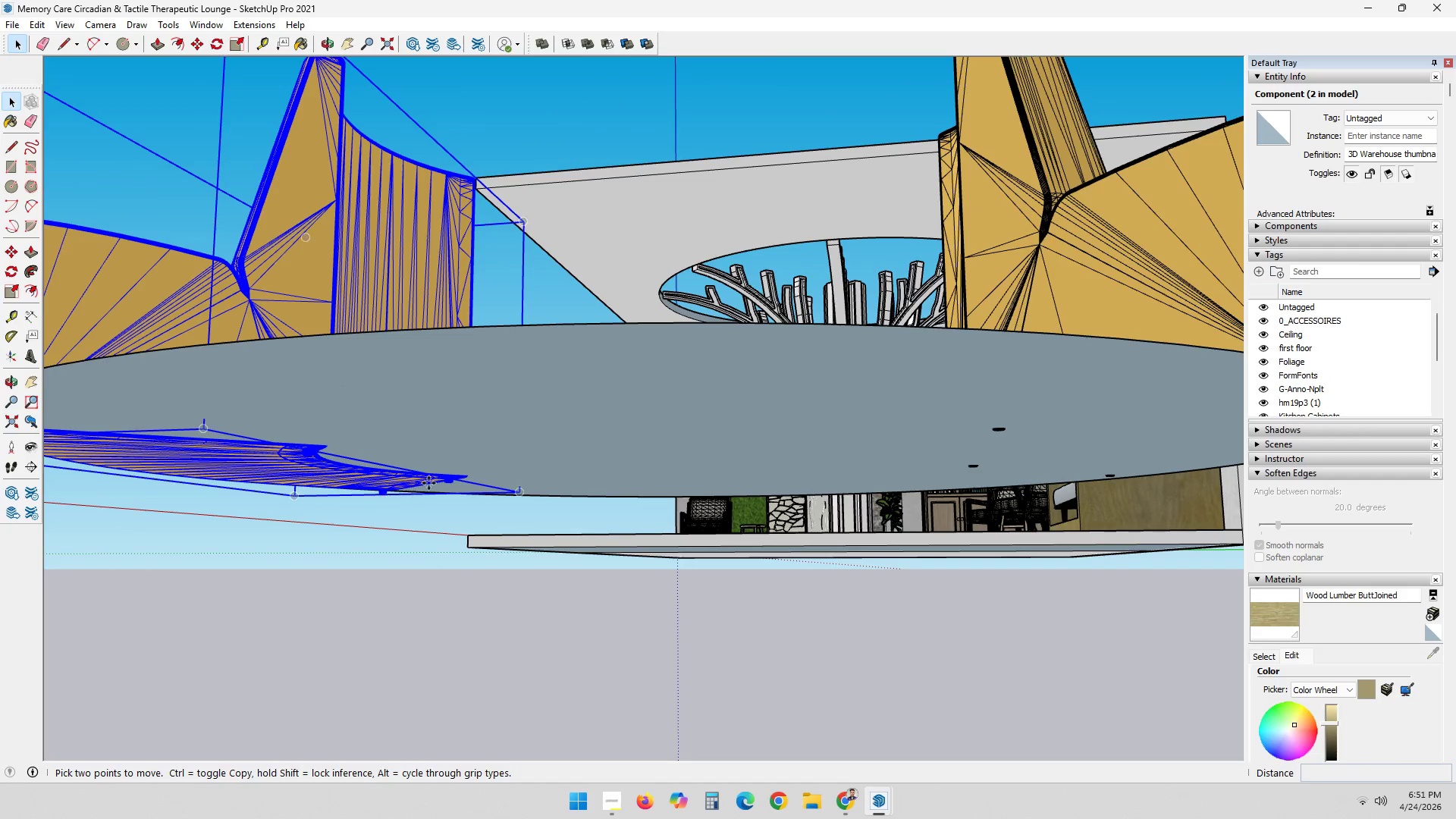 
scroll: coordinate [309, 462], scroll_direction: up, amount: 5.0
 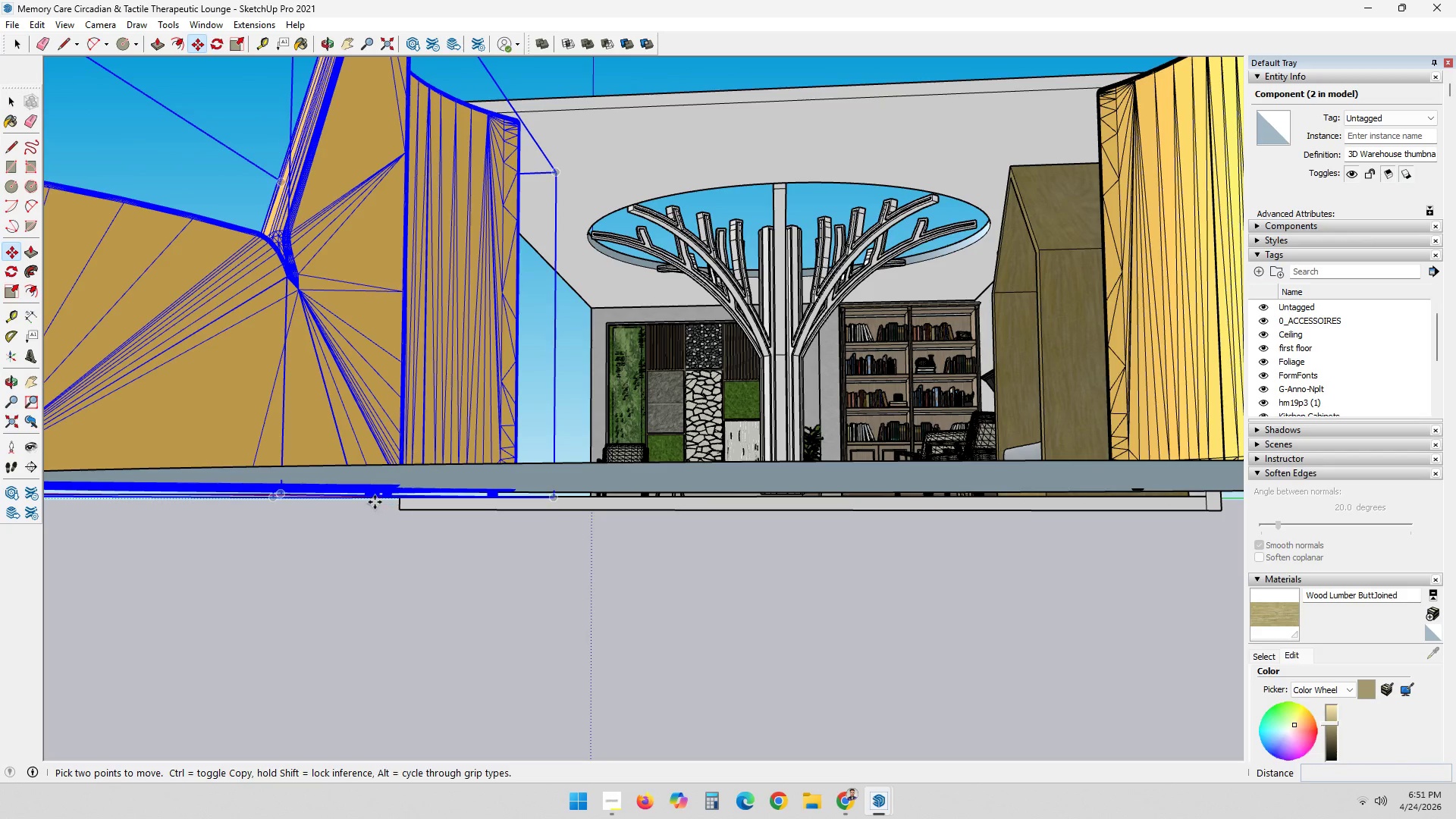 
left_click([375, 500])
 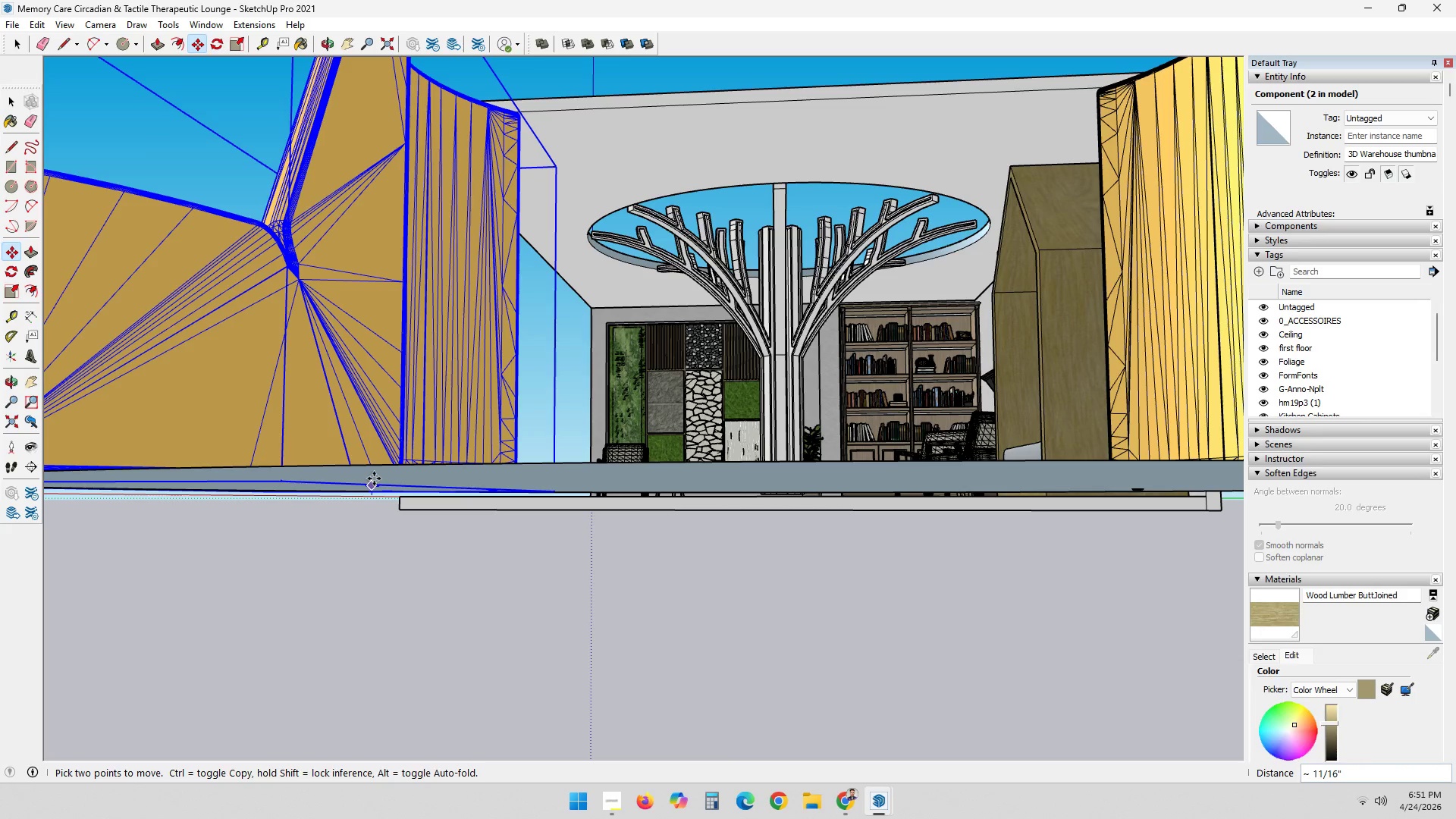 
left_click([374, 479])
 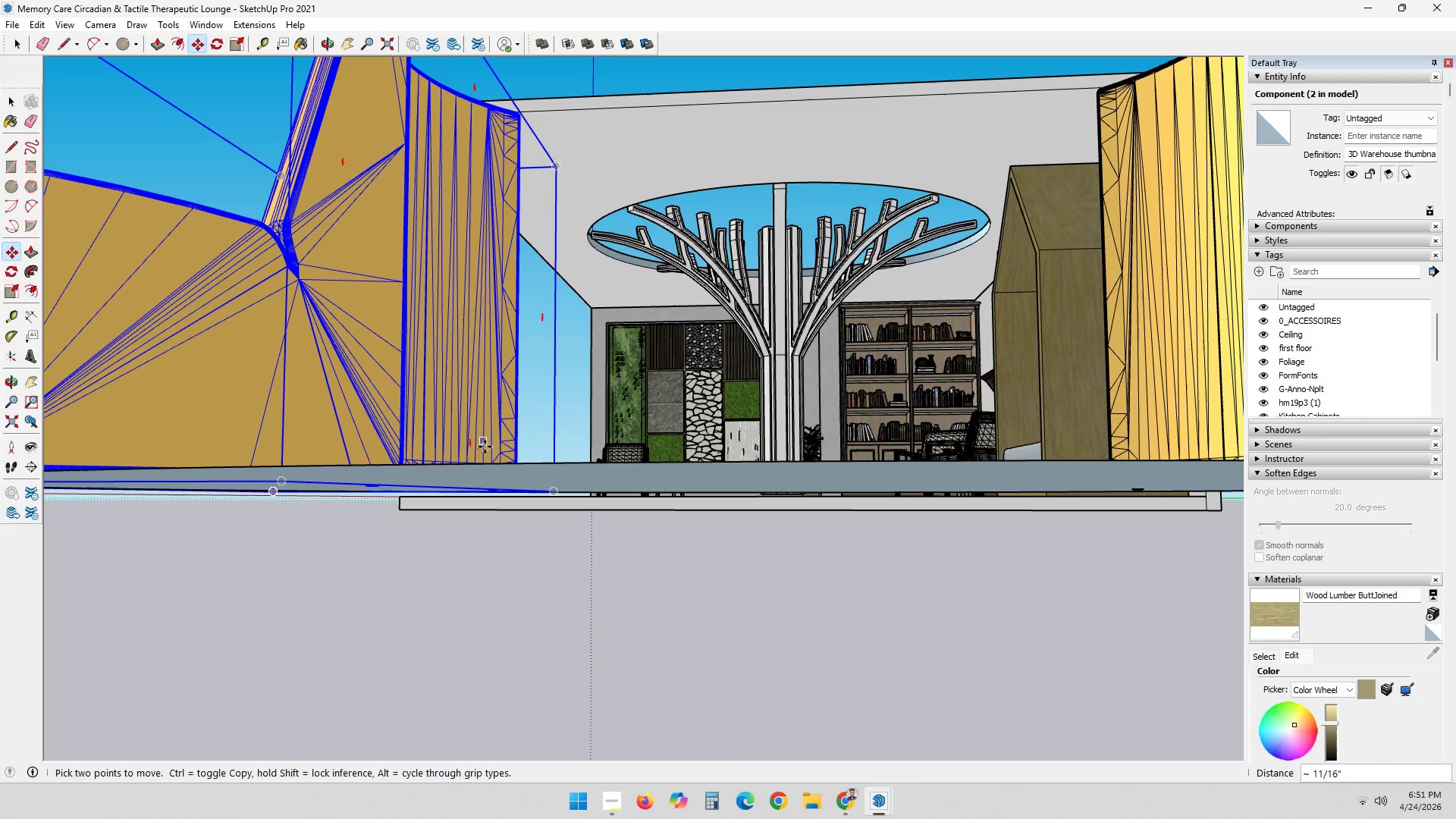 
key(Space)
 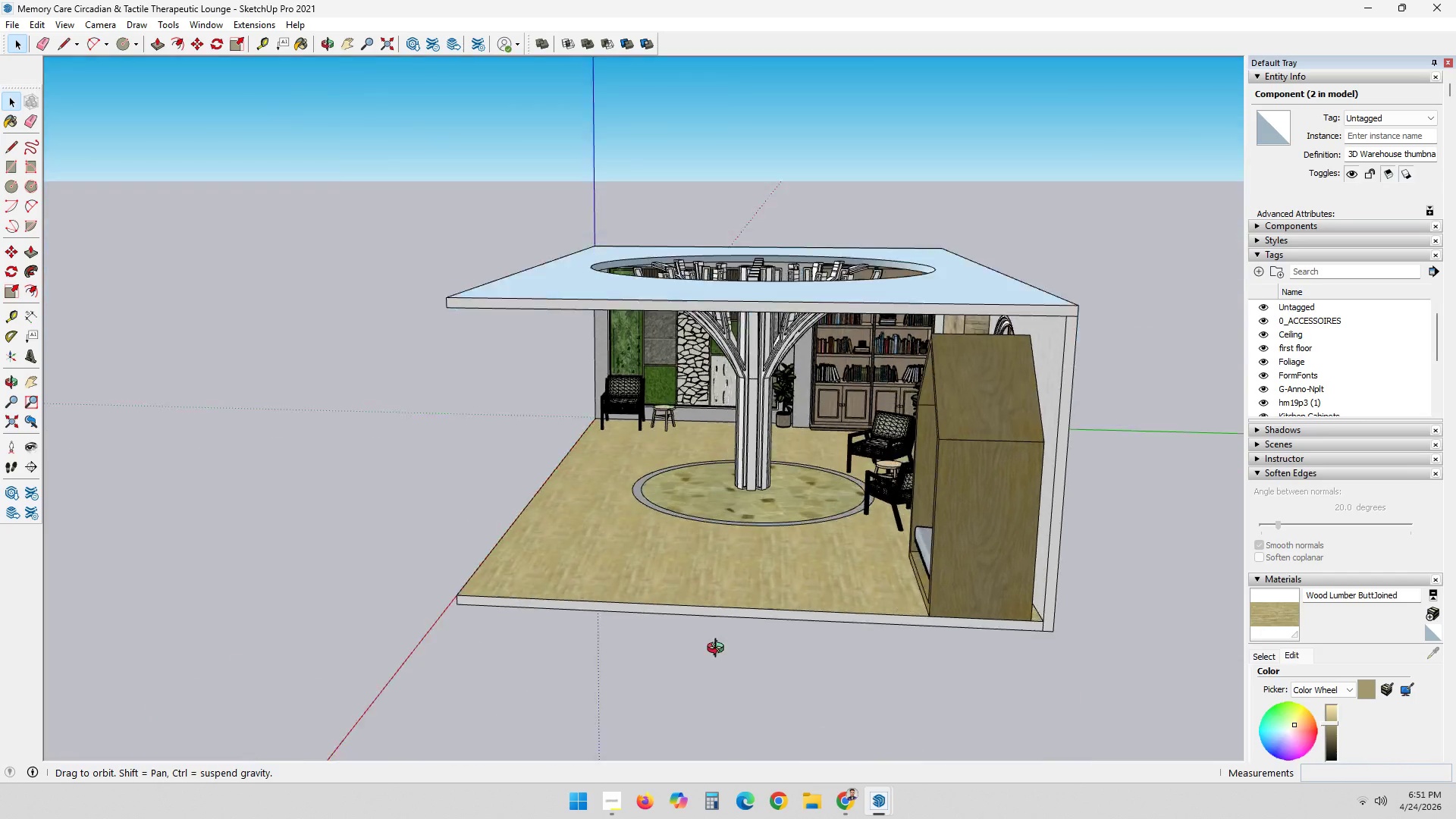 
scroll: coordinate [739, 544], scroll_direction: down, amount: 9.0
 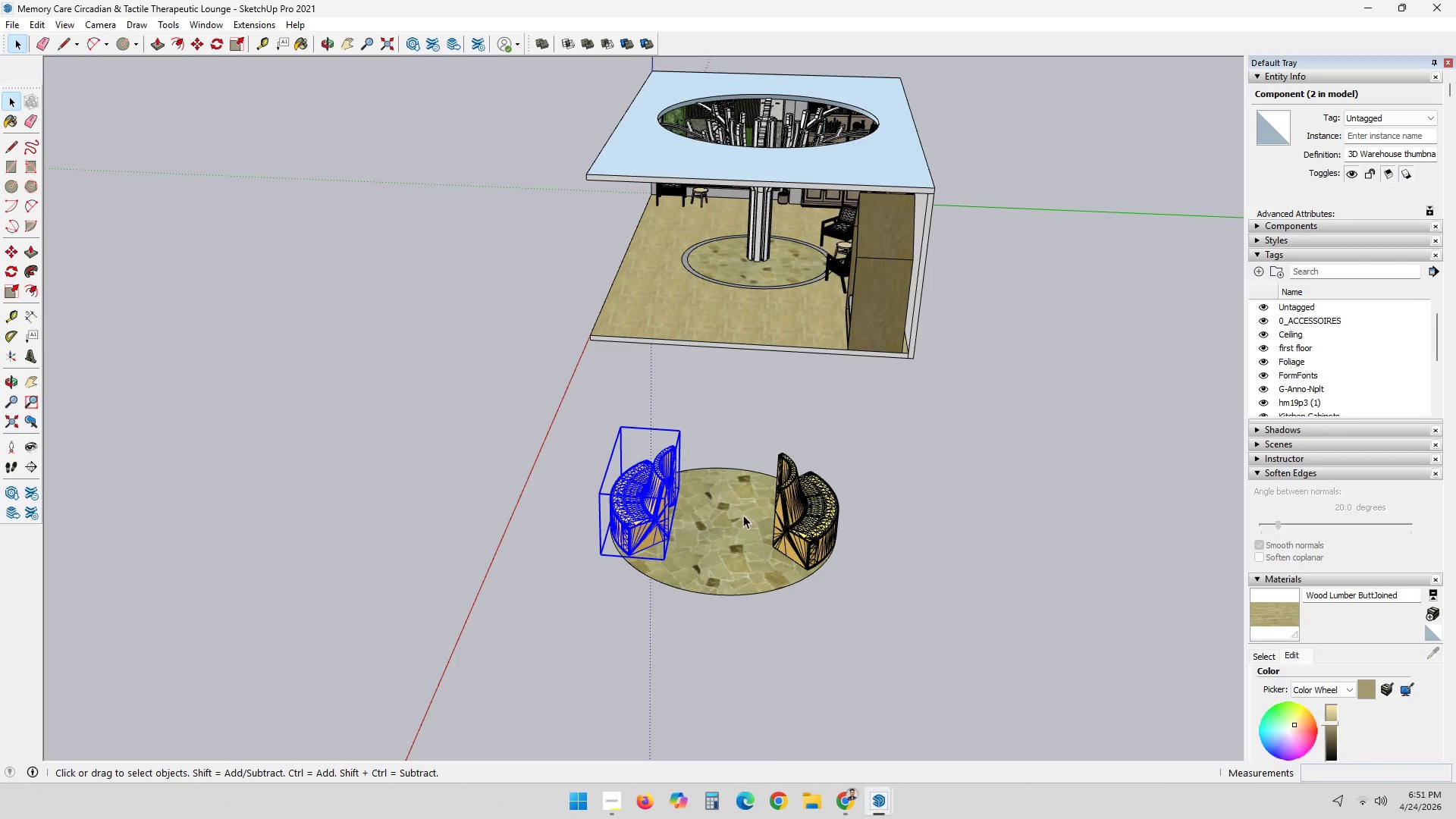 
scroll: coordinate [723, 511], scroll_direction: up, amount: 7.0
 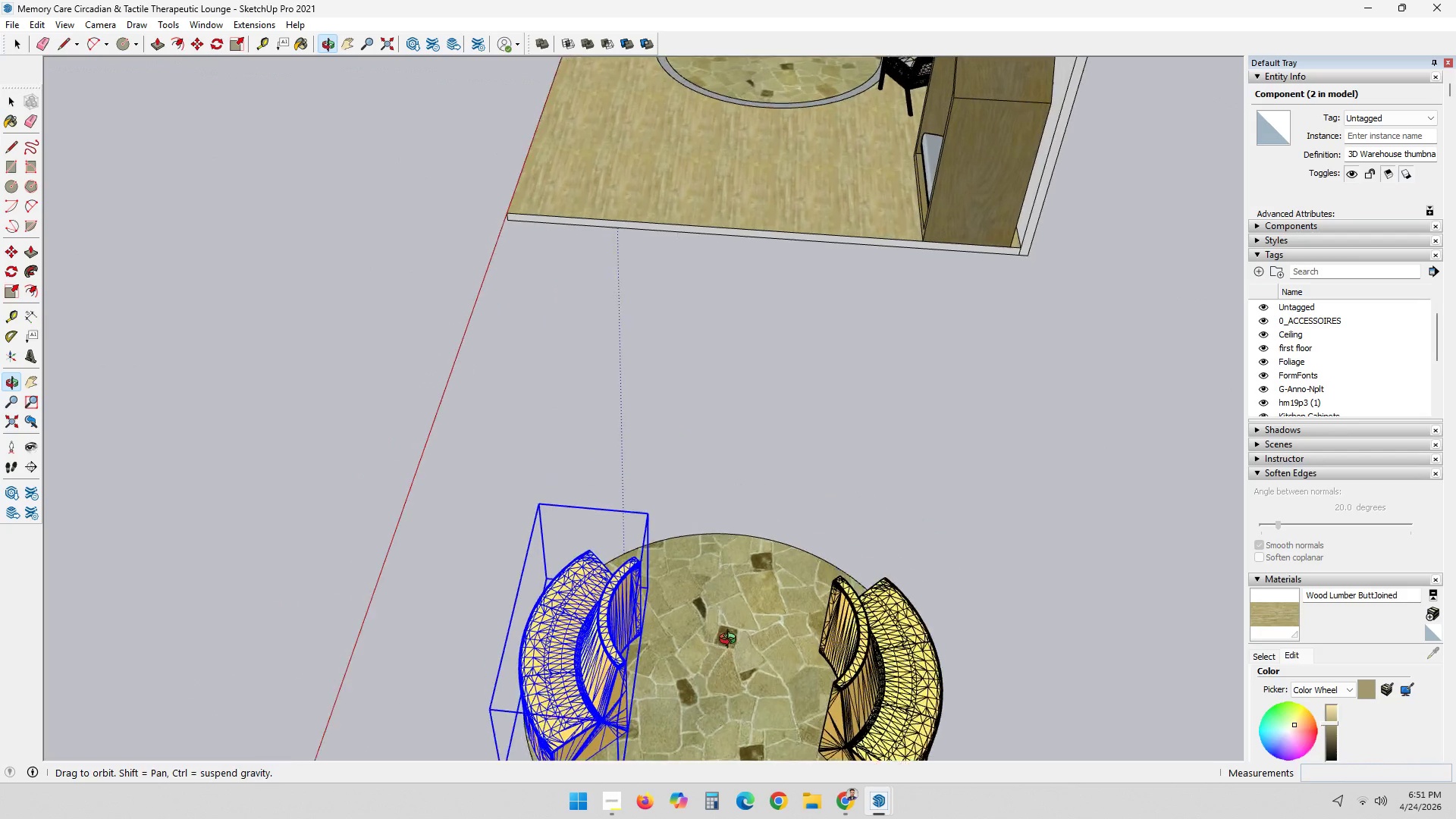 
left_click([802, 585])
 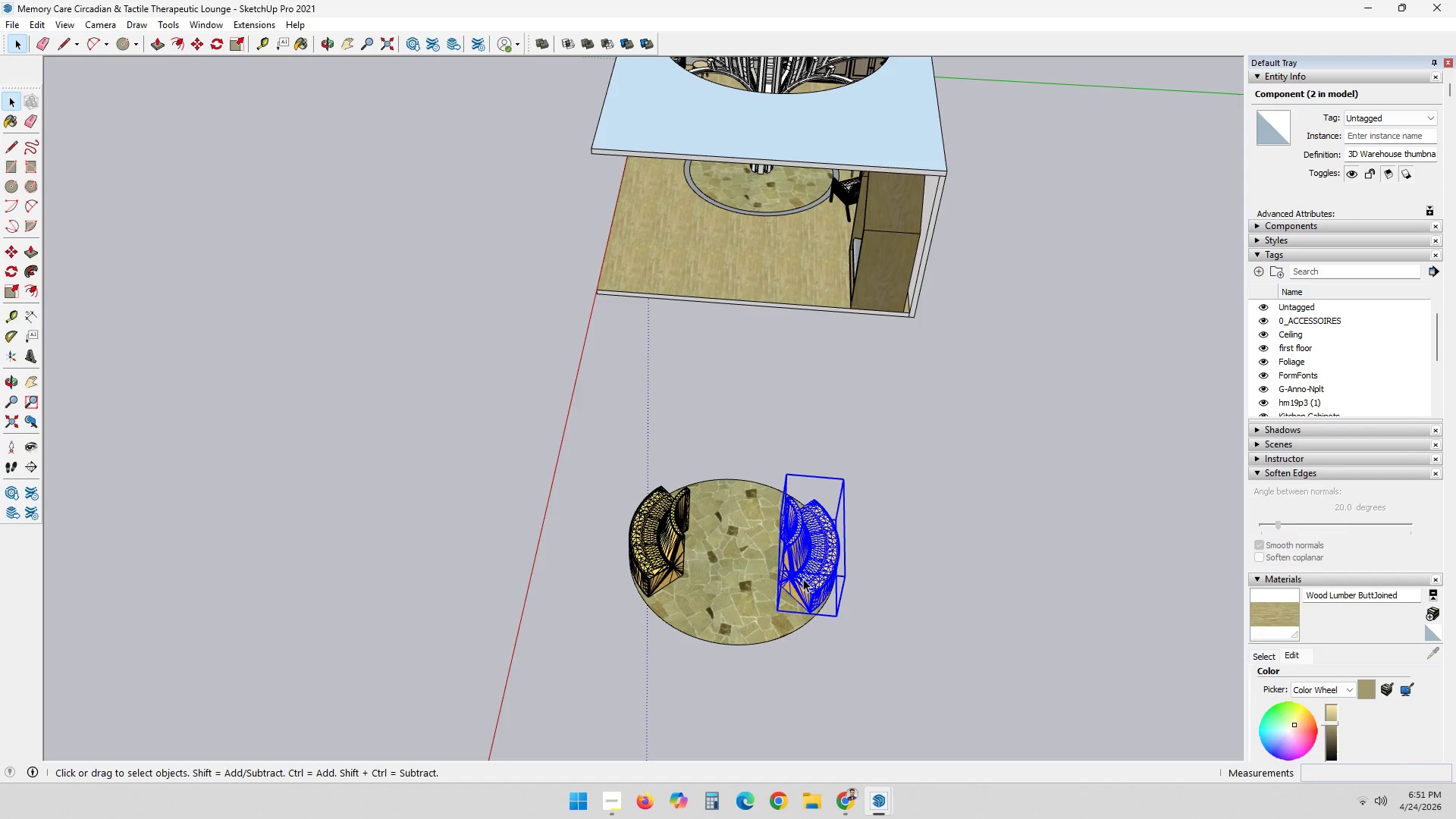 
scroll: coordinate [739, 407], scroll_direction: down, amount: 6.0
 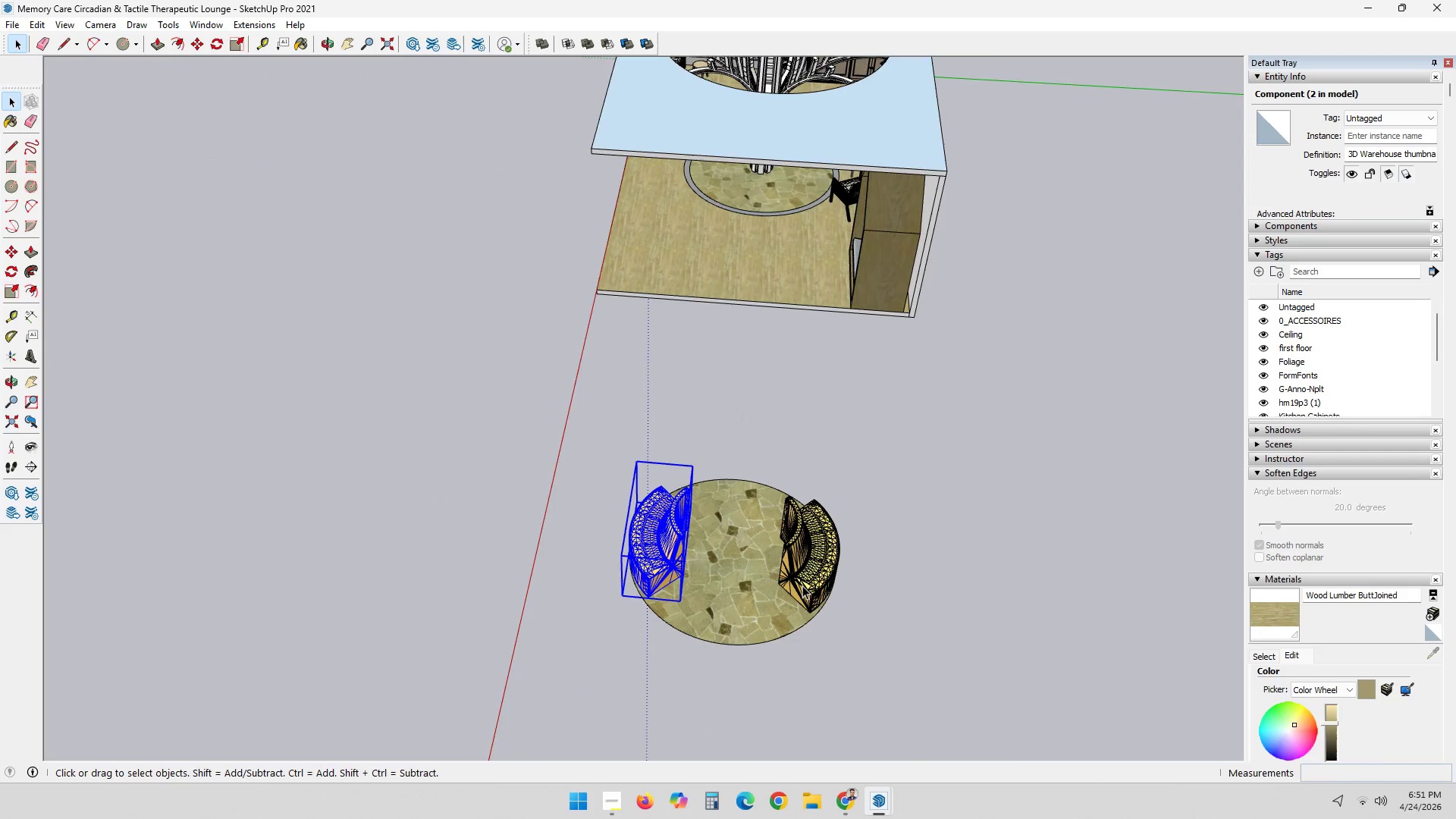 
scroll: coordinate [803, 577], scroll_direction: up, amount: 2.0
 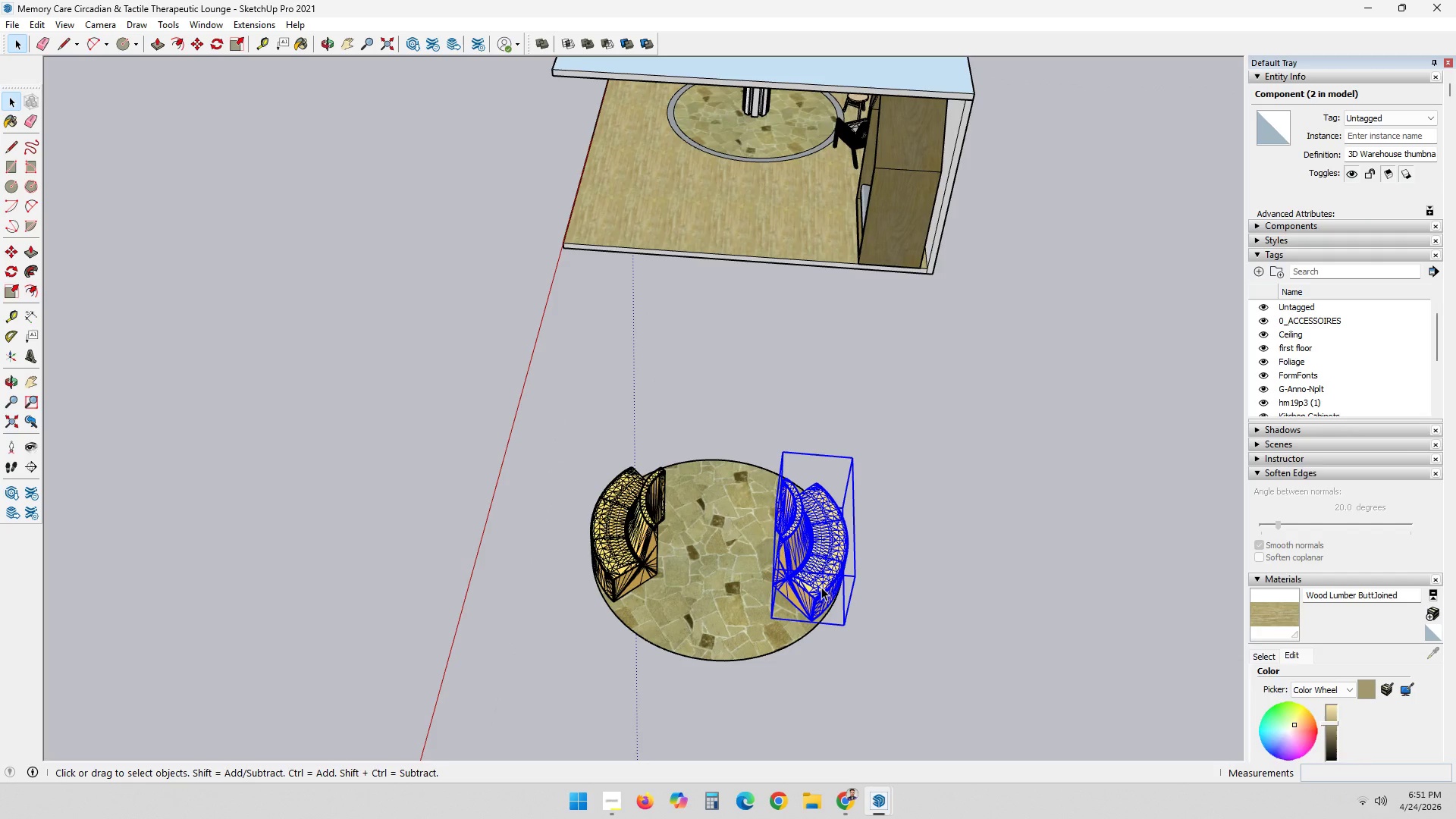 
wait(6.4)
 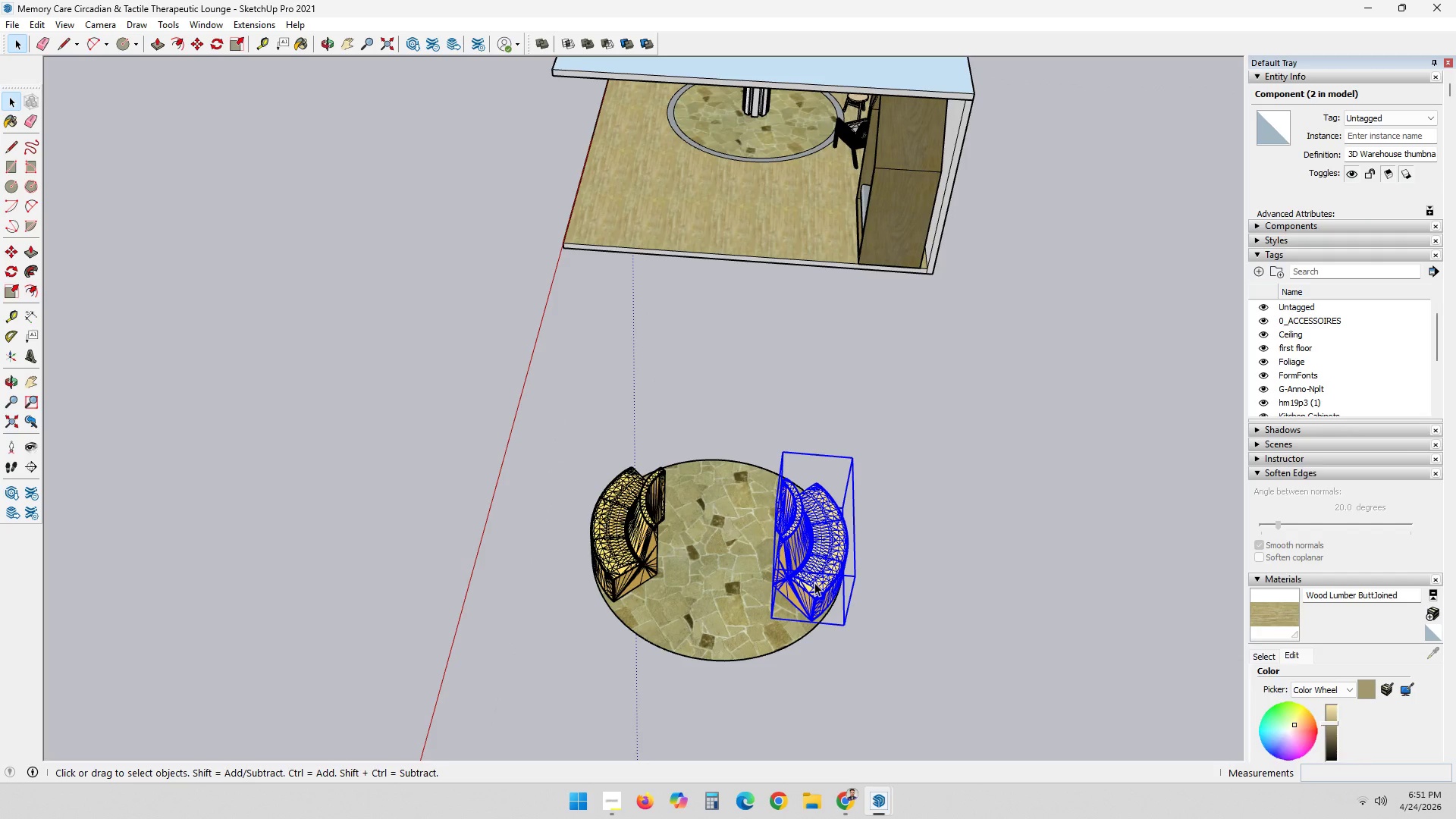 
scroll: coordinate [711, 468], scroll_direction: down, amount: 1.0
 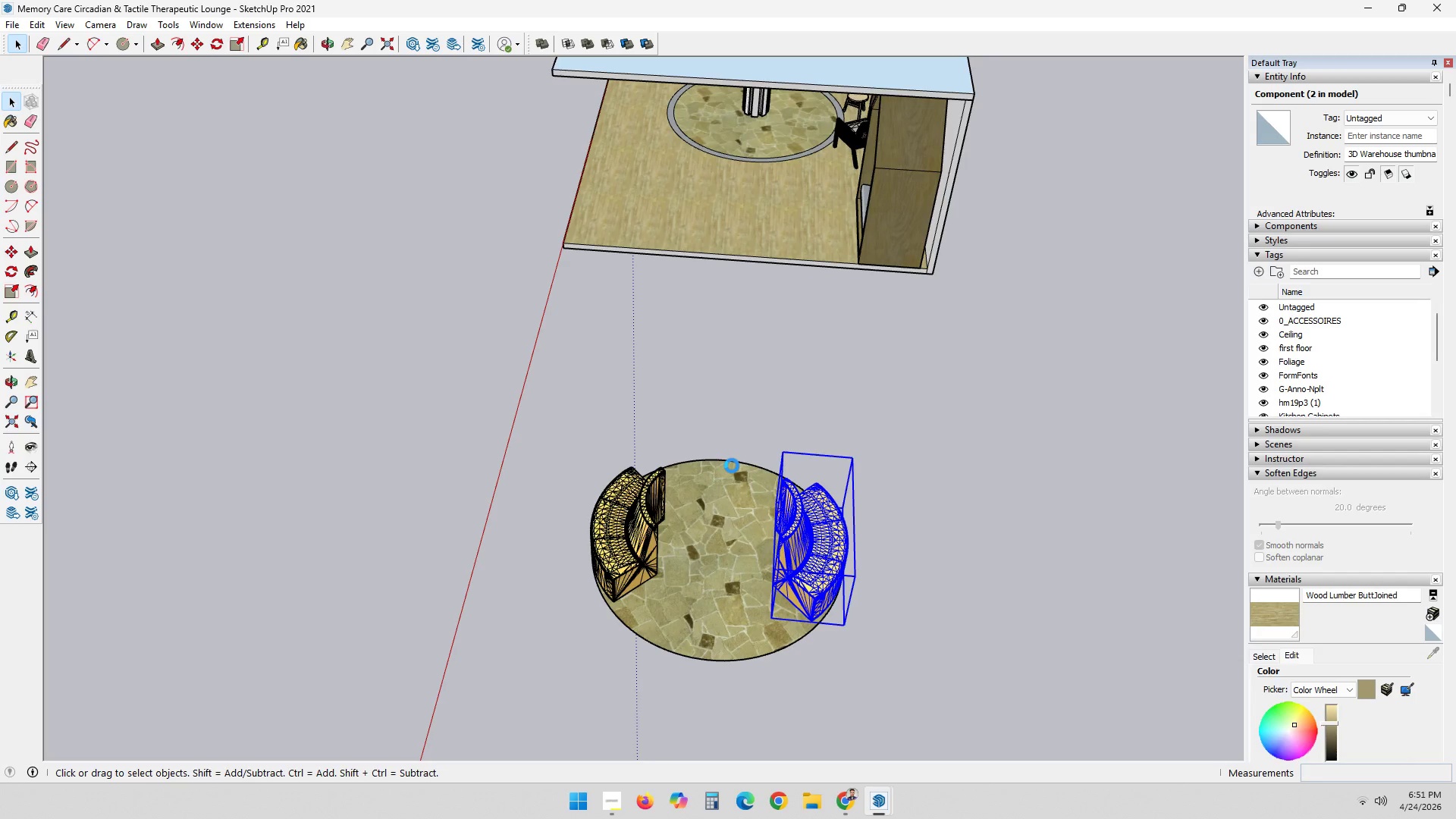 
wait(5.41)
 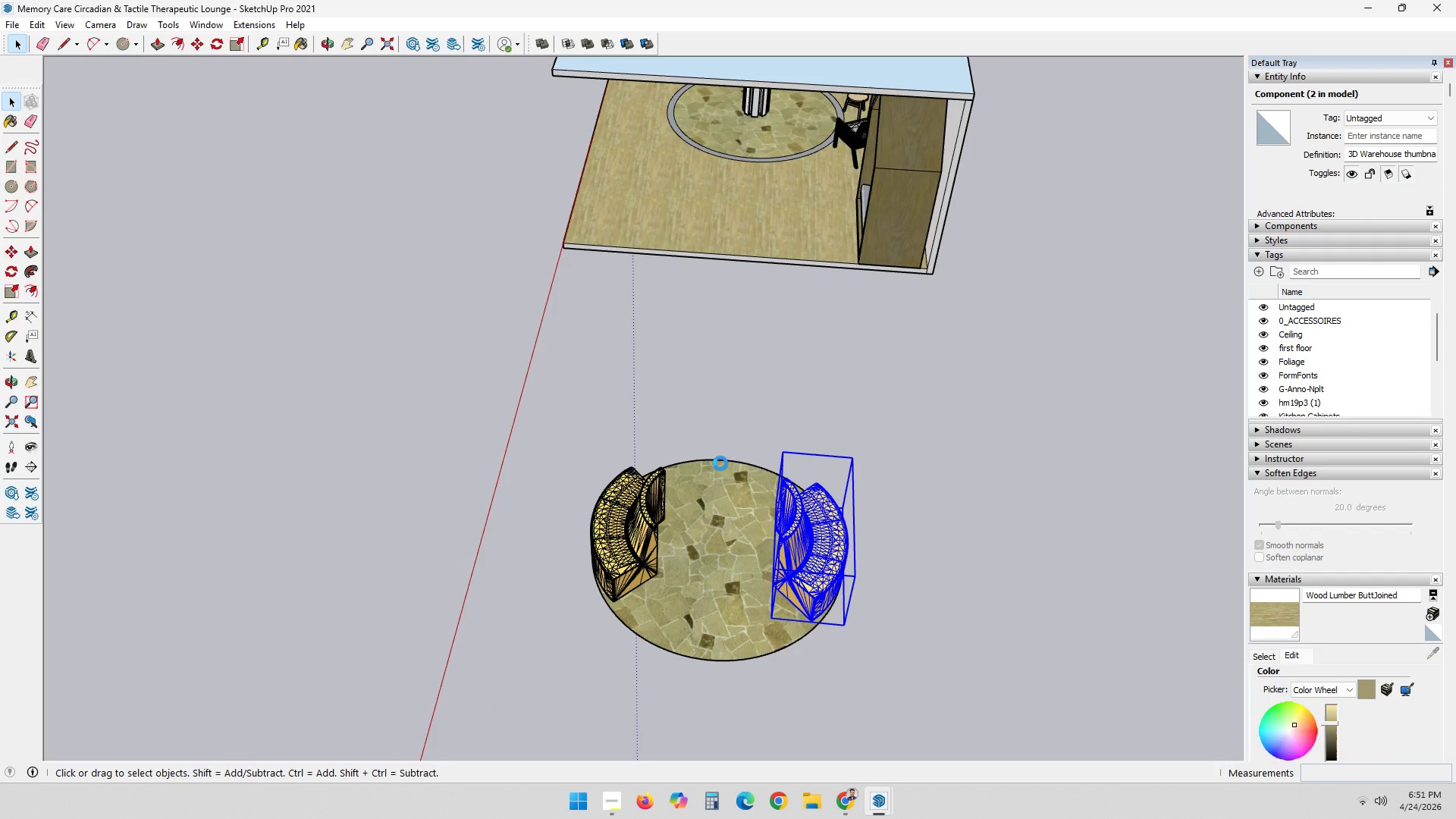 
hold_key(key=ControlLeft, duration=0.53)
left_click([638, 511])
 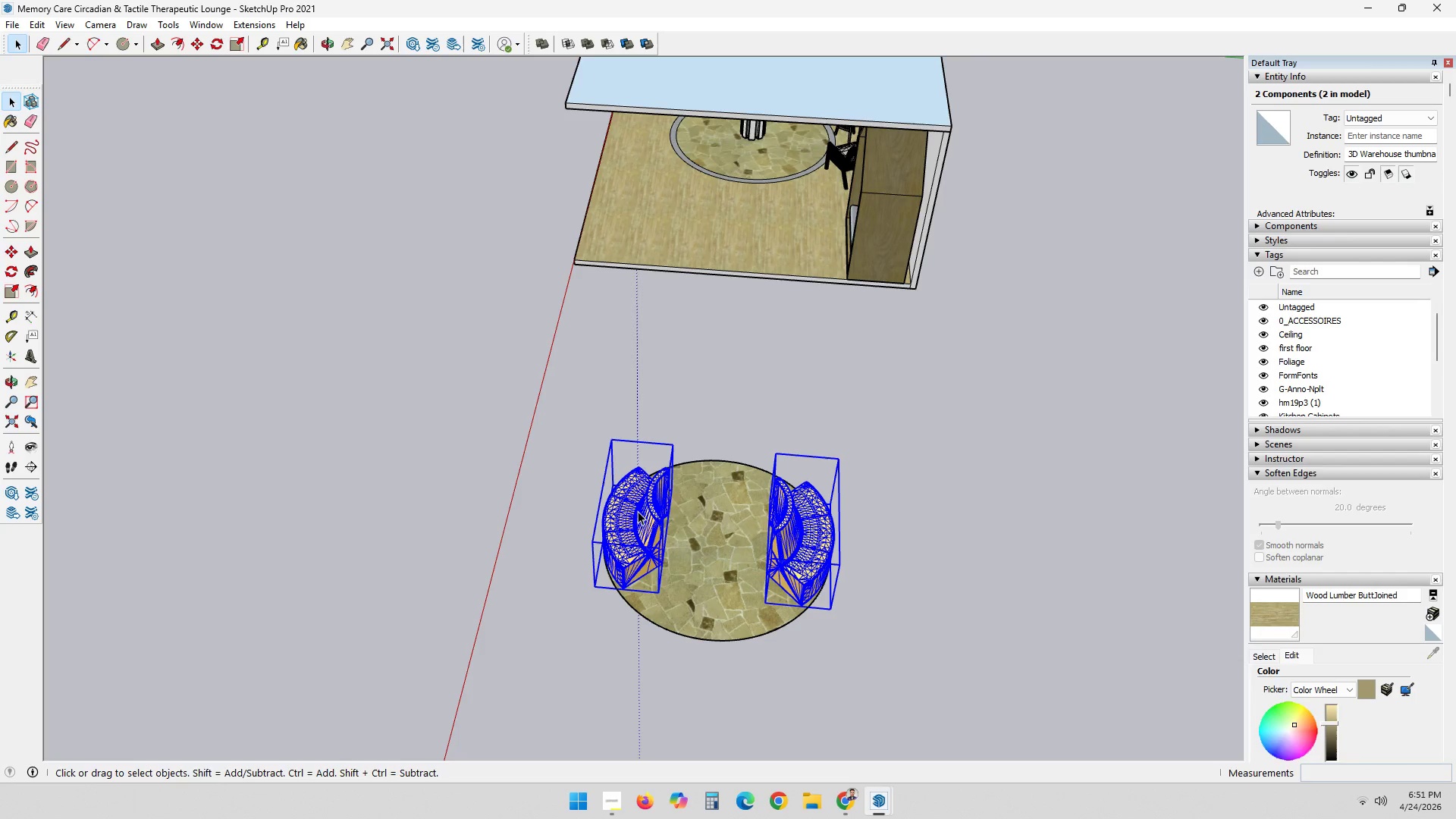 
key(M)
 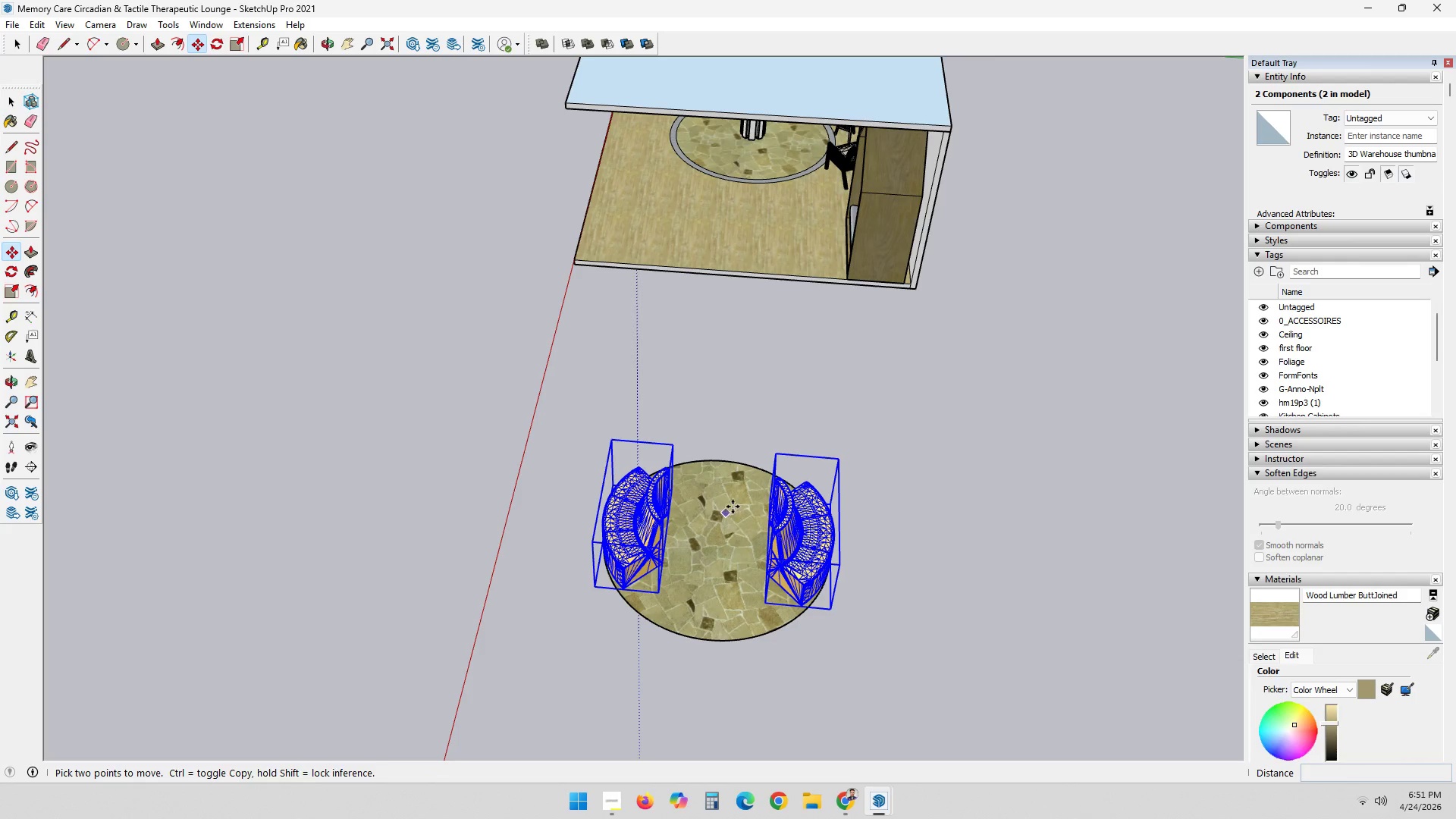 
key(Control+ControlLeft)
 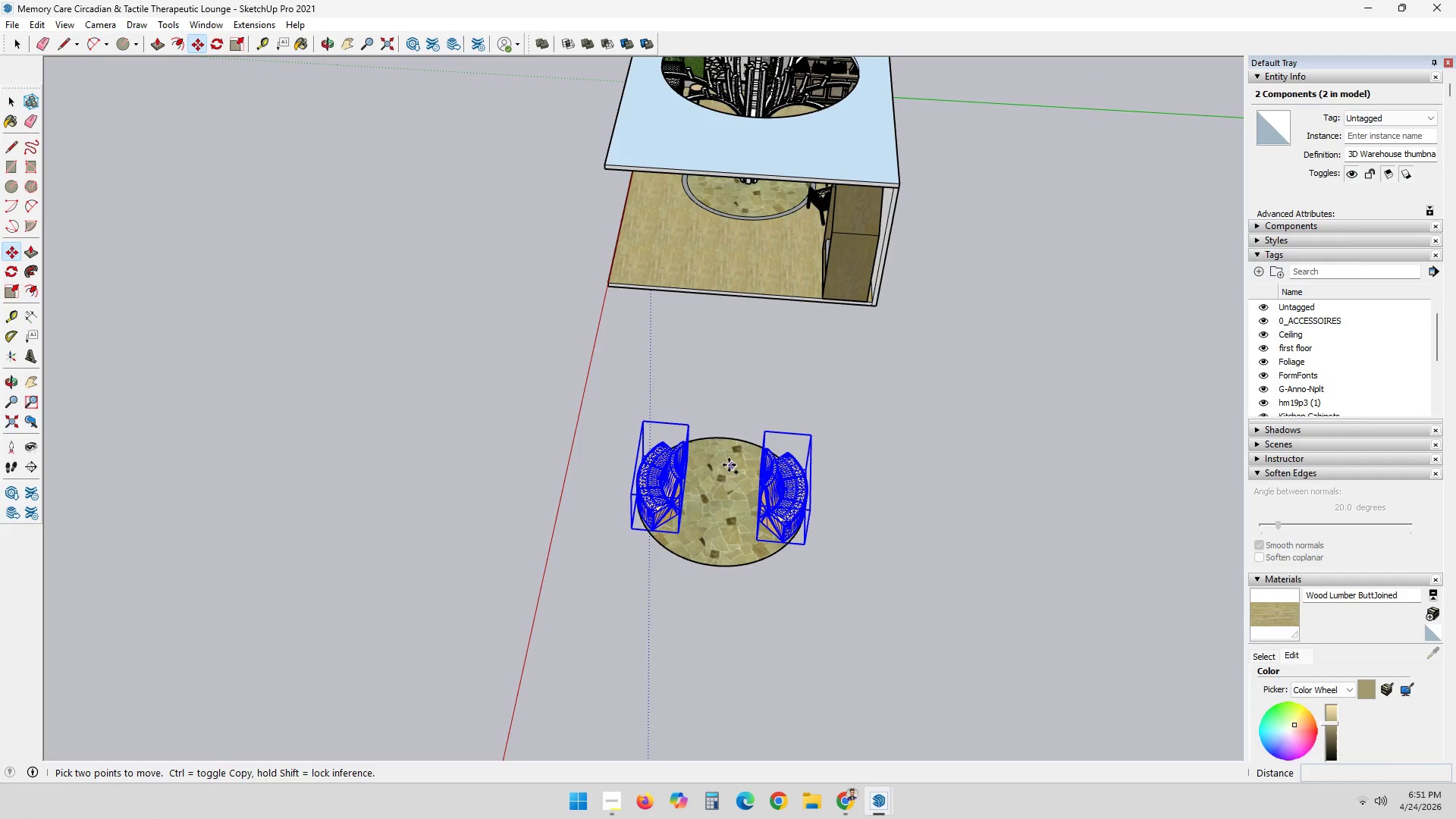 
scroll: coordinate [733, 367], scroll_direction: down, amount: 5.0
 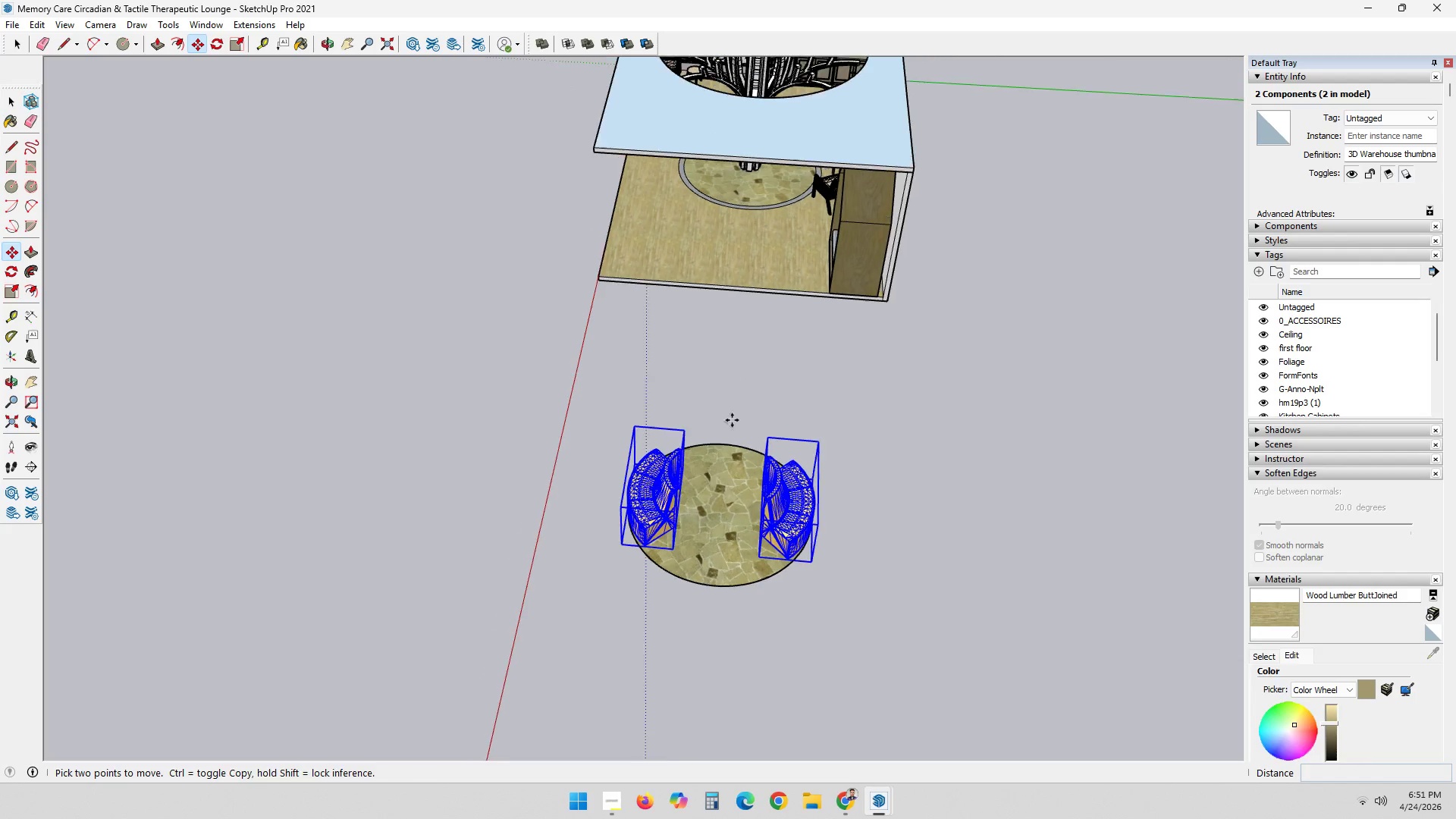 
left_click([726, 463])
 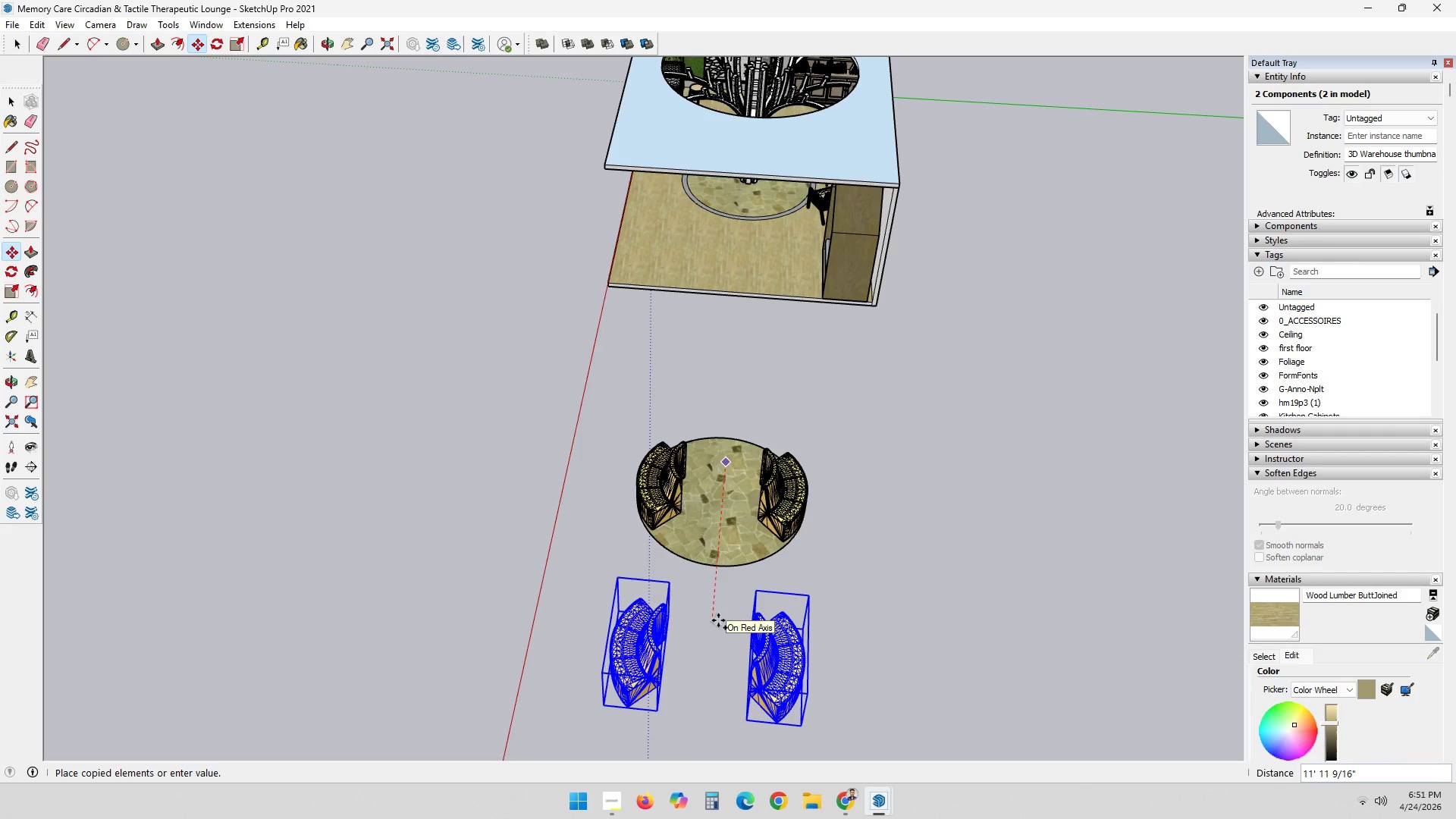 
type(12')
 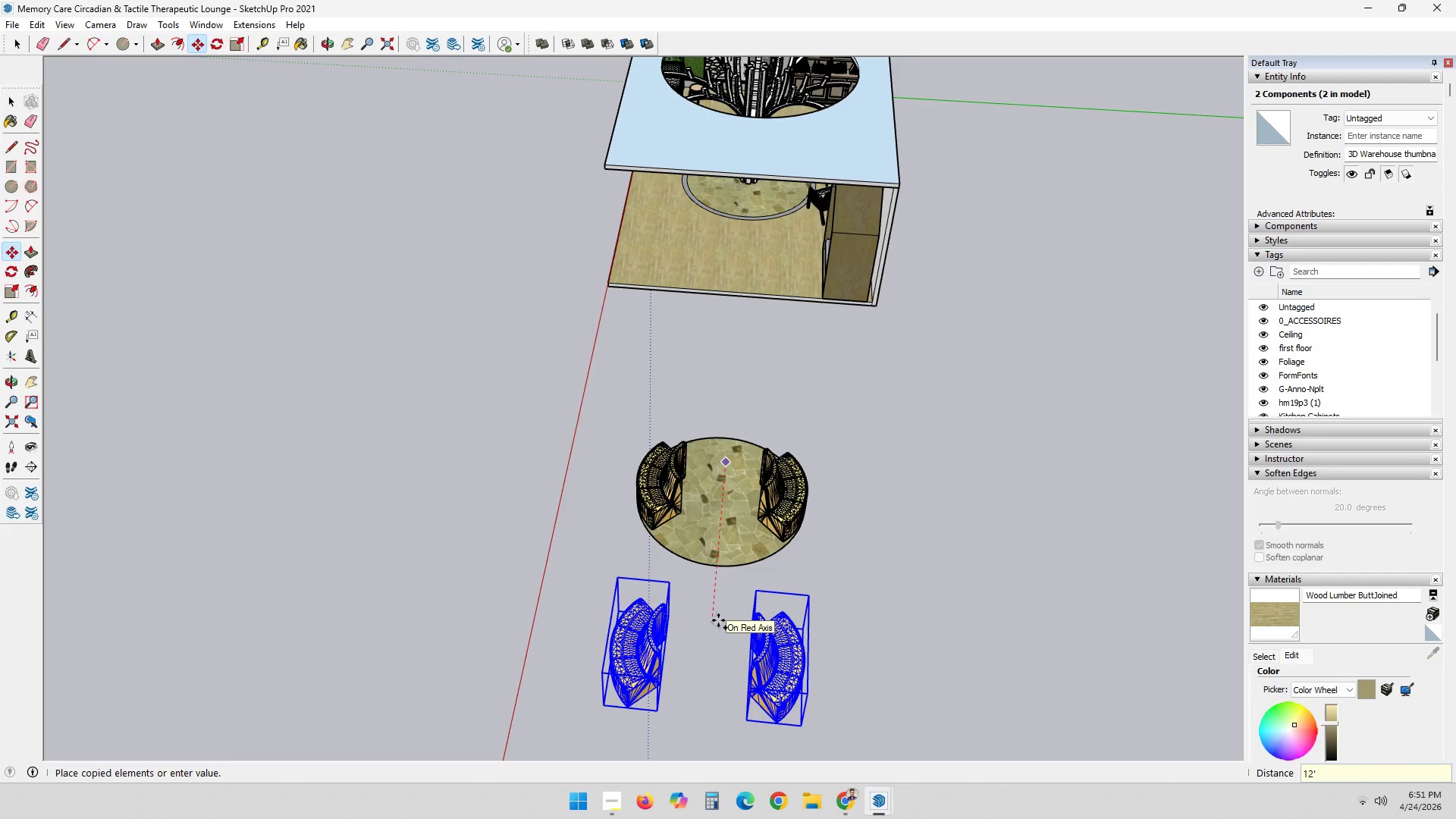 
key(Enter)
 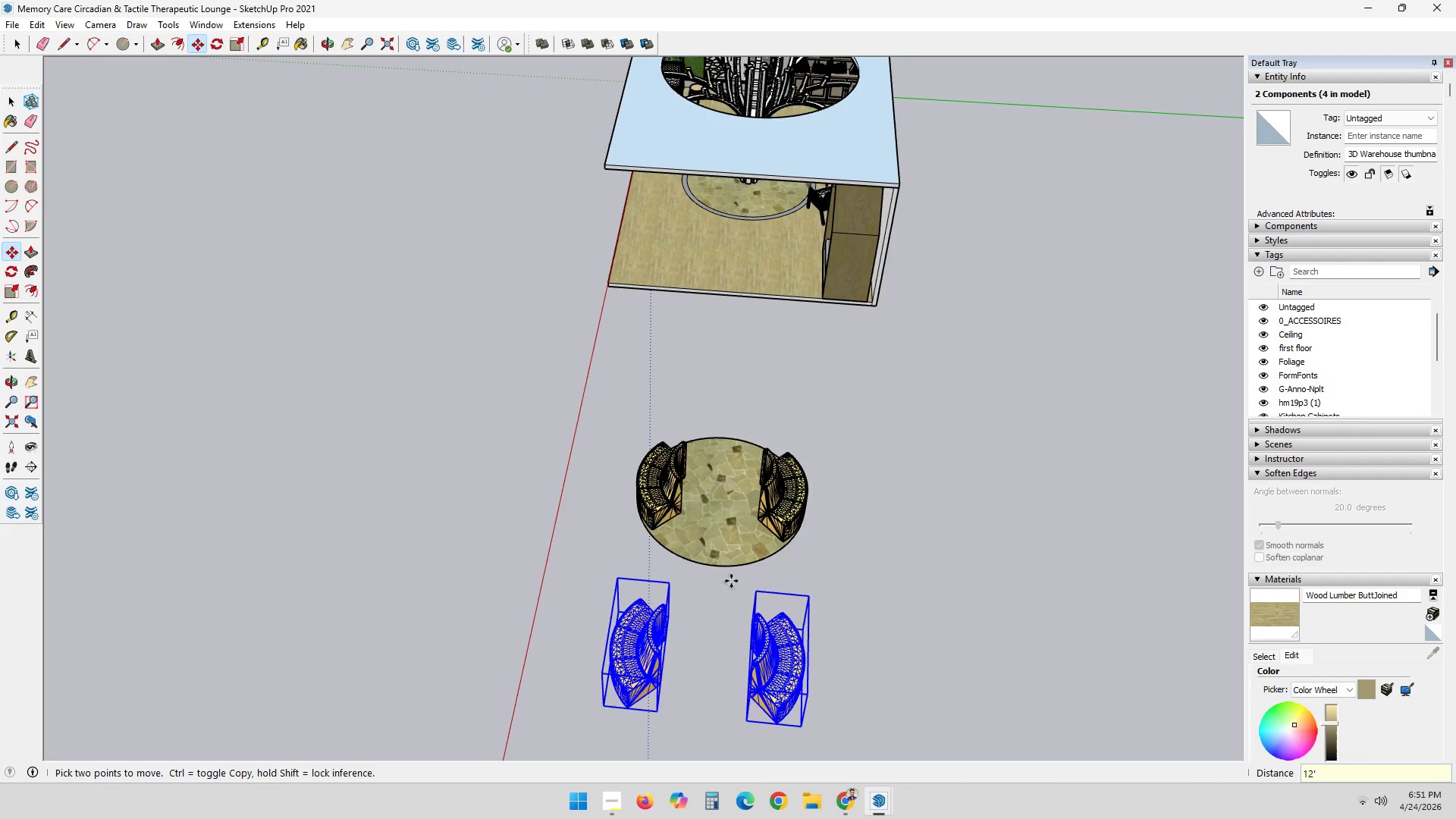 
scroll: coordinate [748, 486], scroll_direction: down, amount: 2.0
 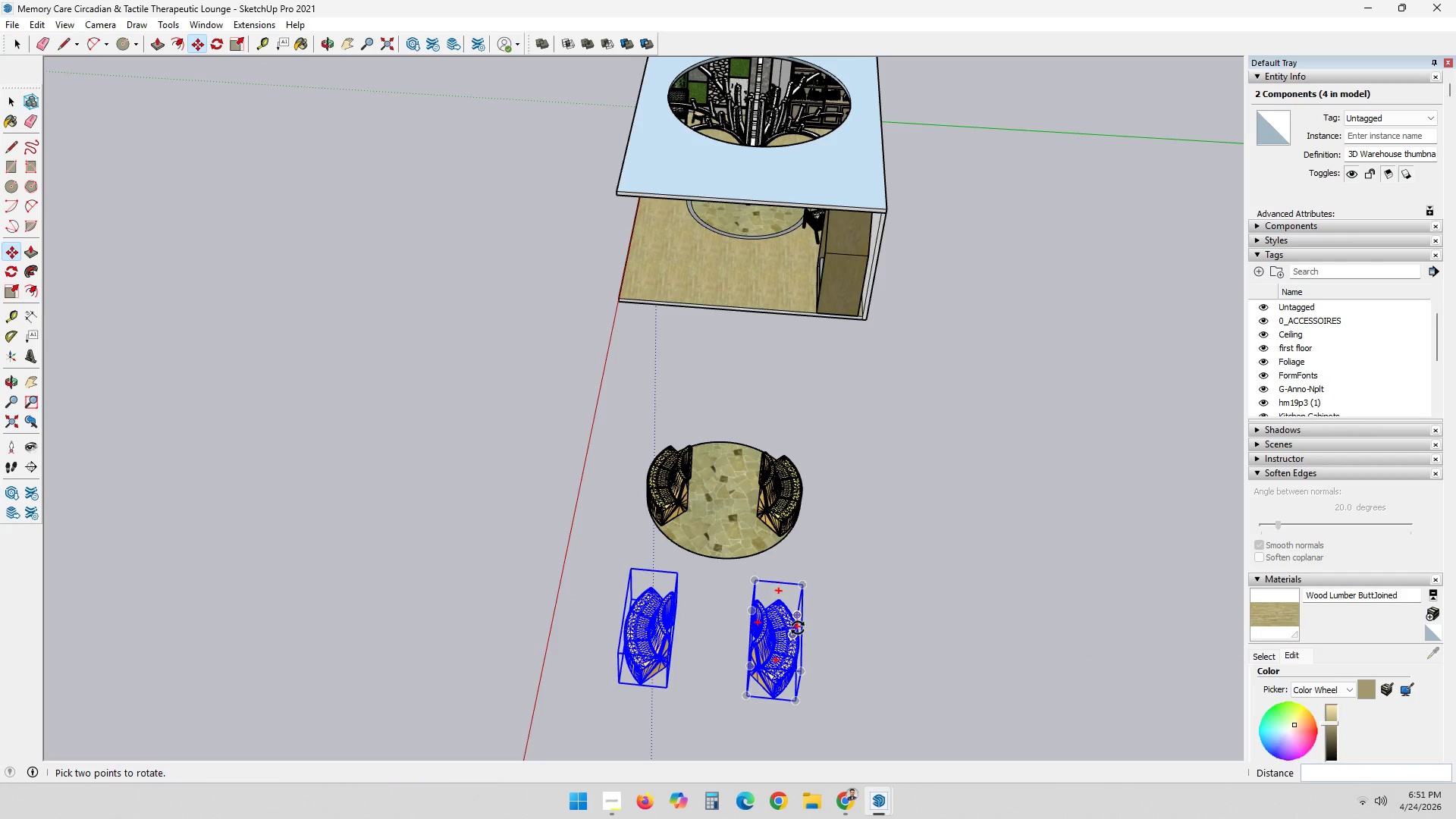 
left_click([799, 627])
 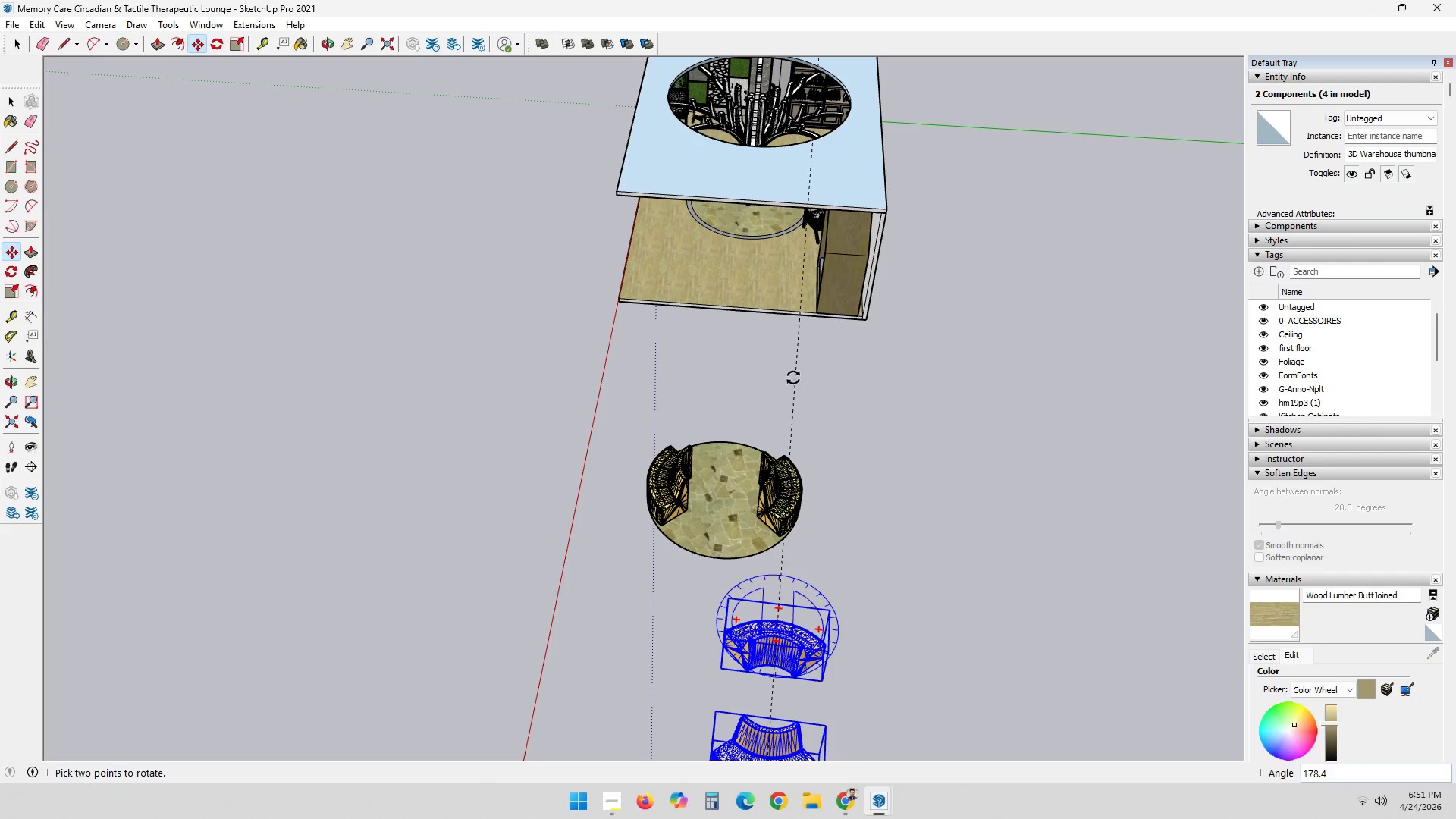 
left_click([788, 364])
 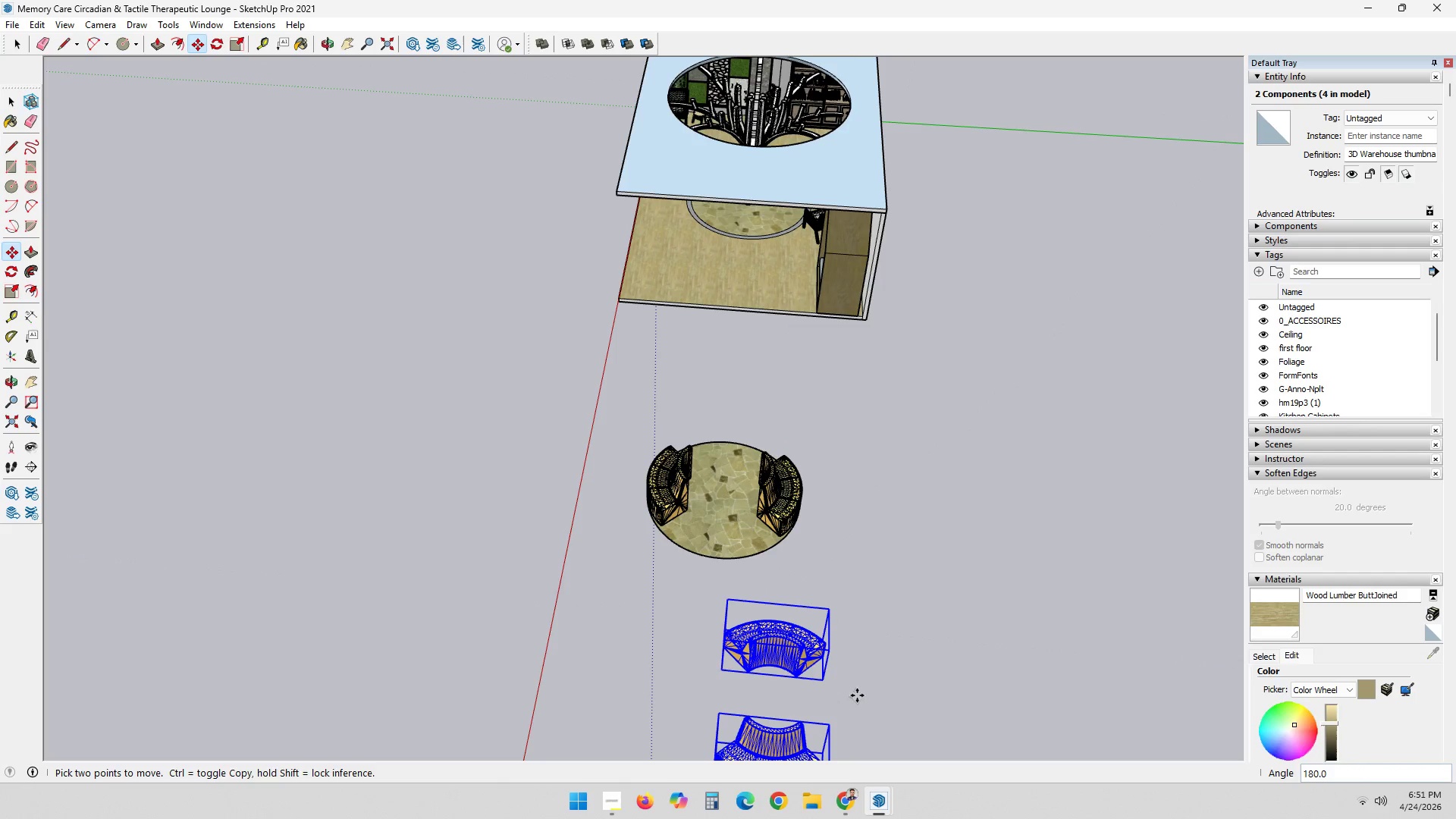 
left_click([859, 697])
 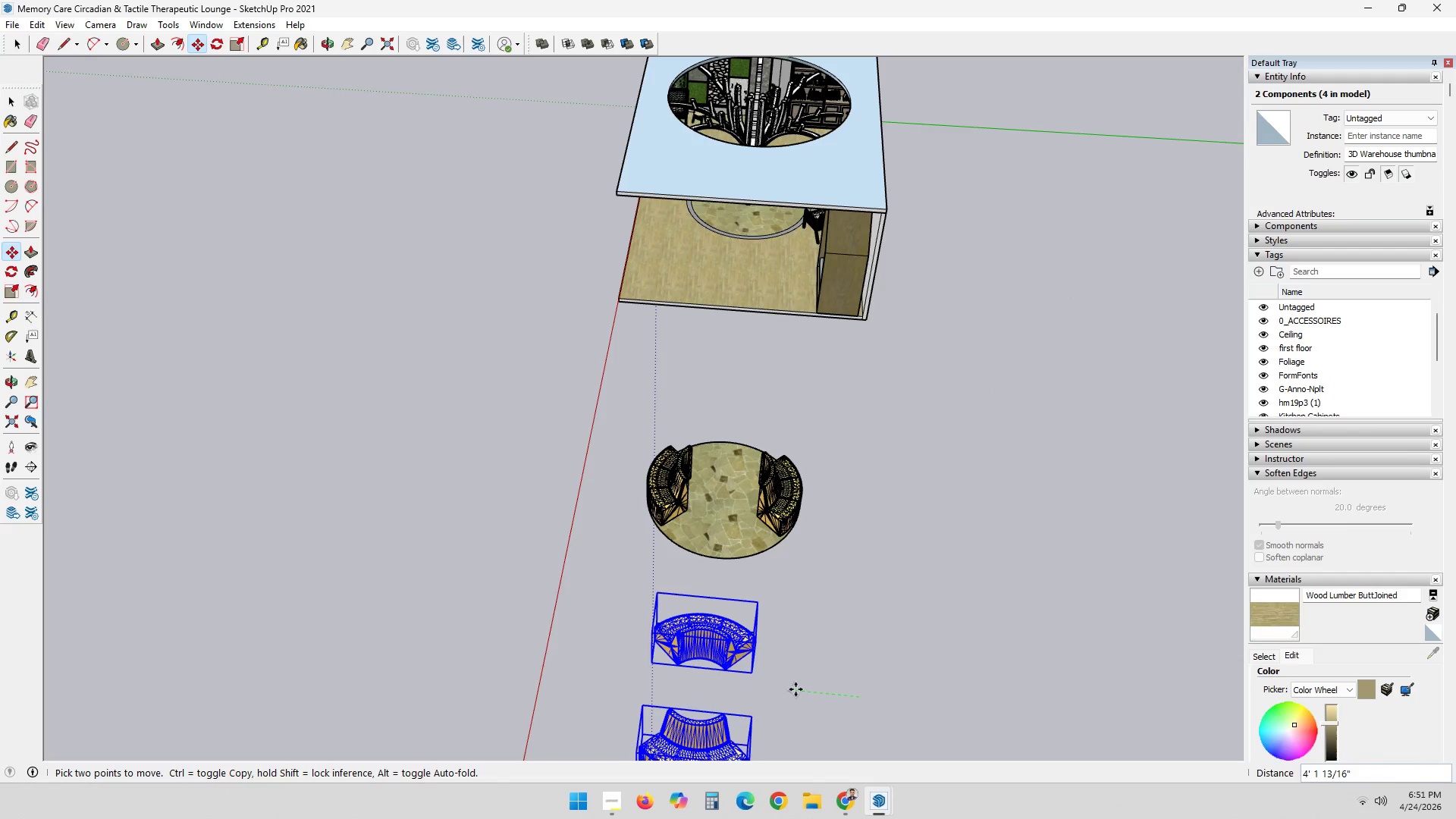 
left_click([799, 689])
 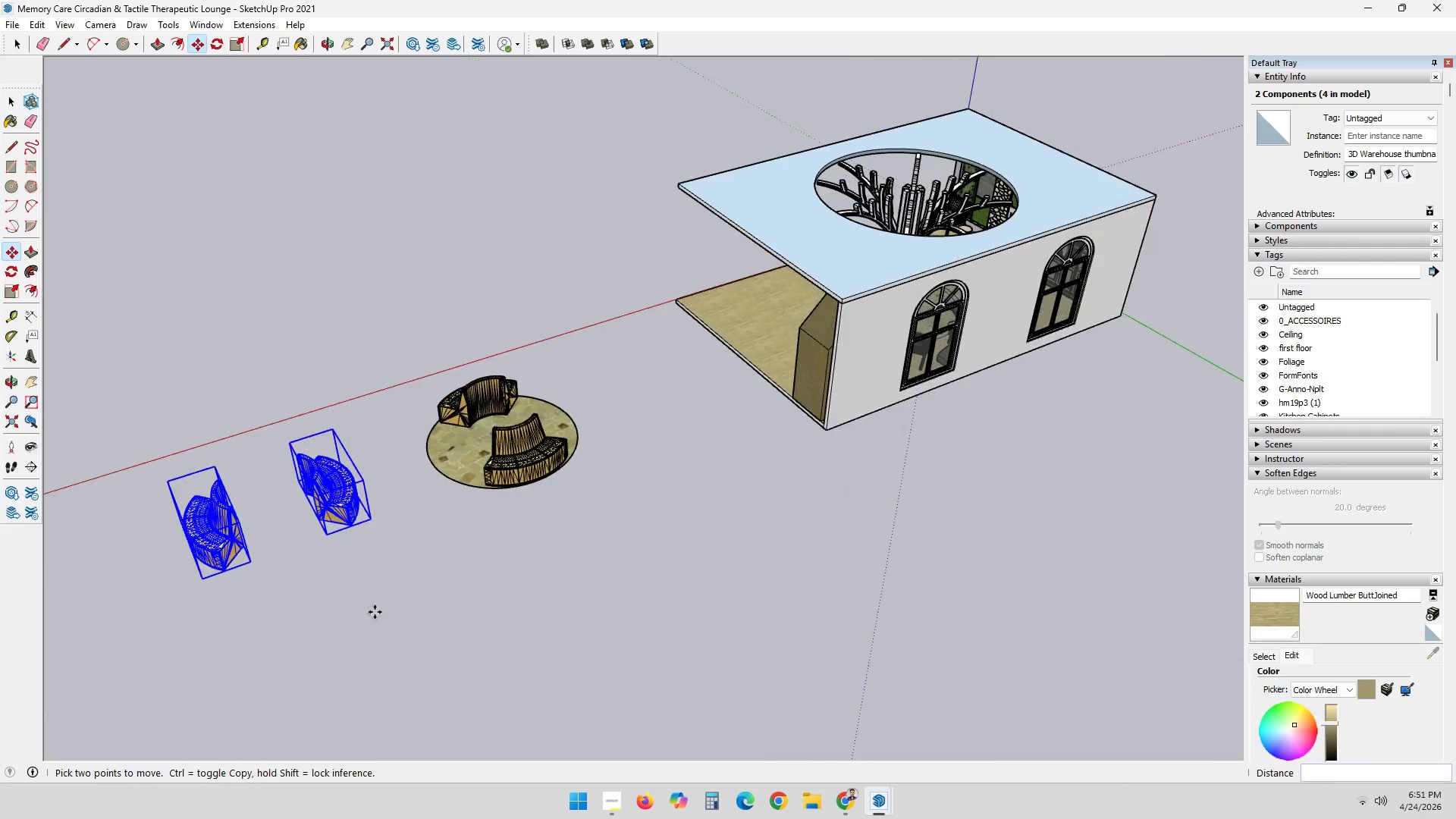 
left_click([457, 528])
 